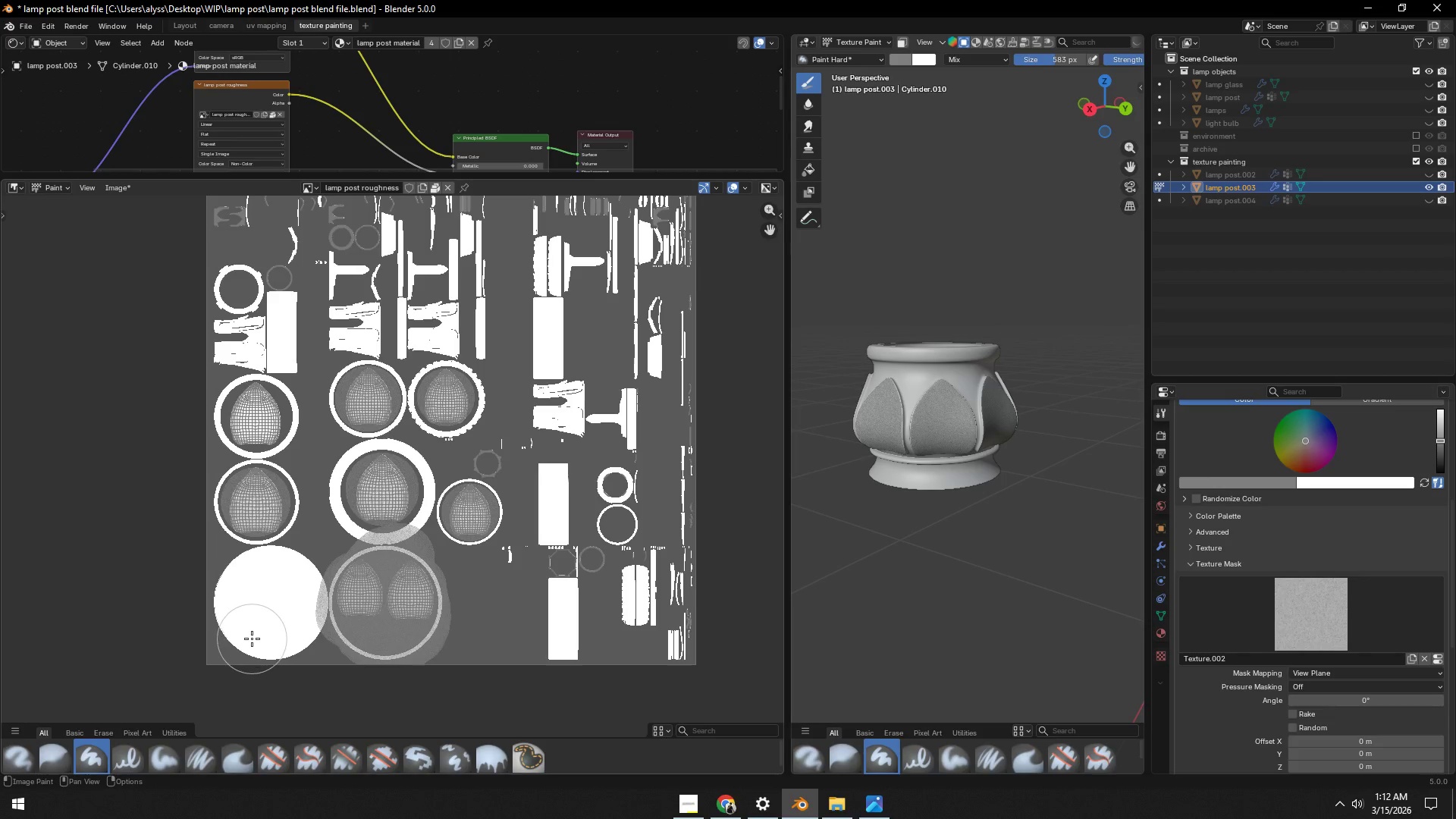 
wait(7.45)
 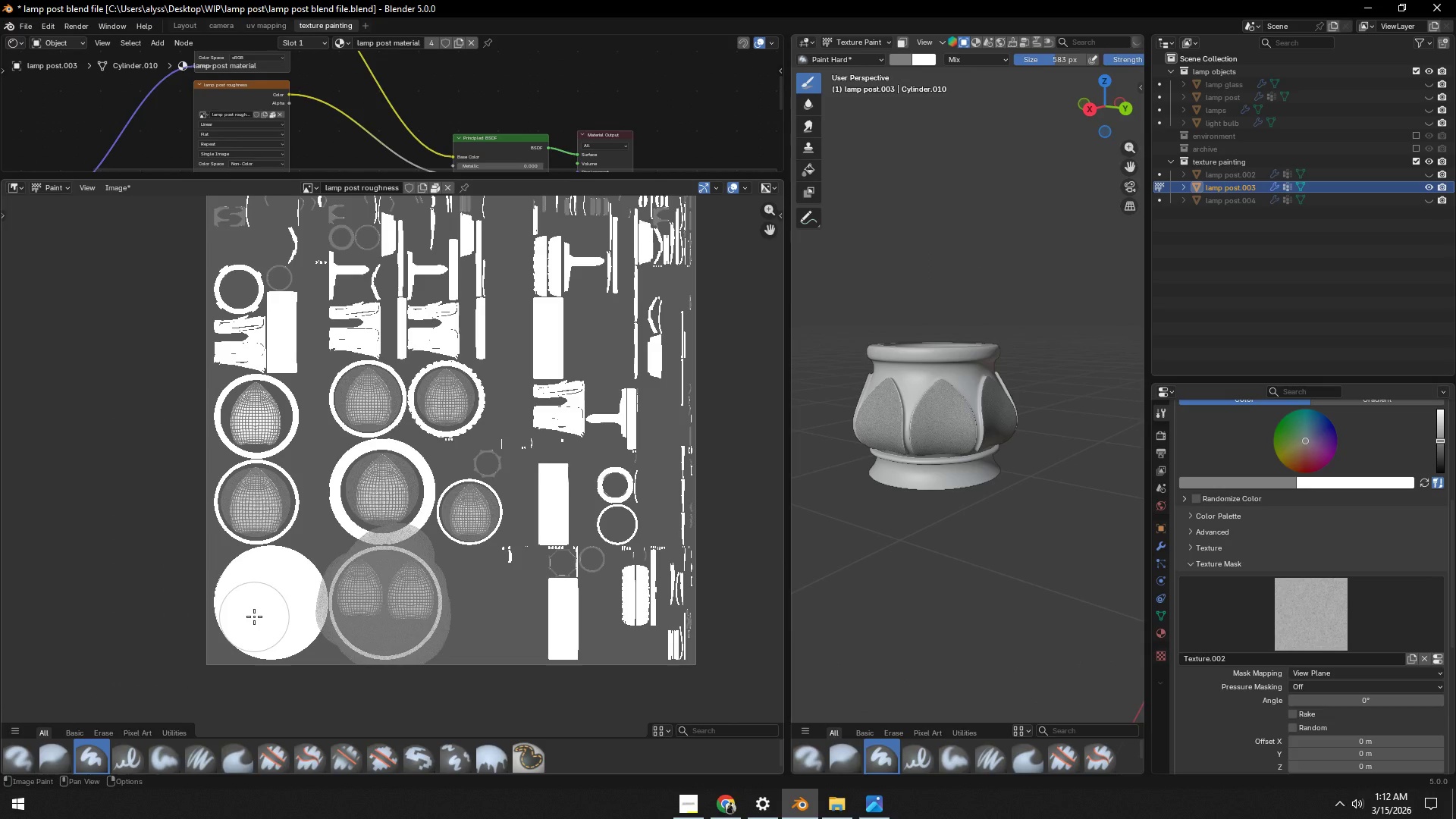 
key(Control+Z)
 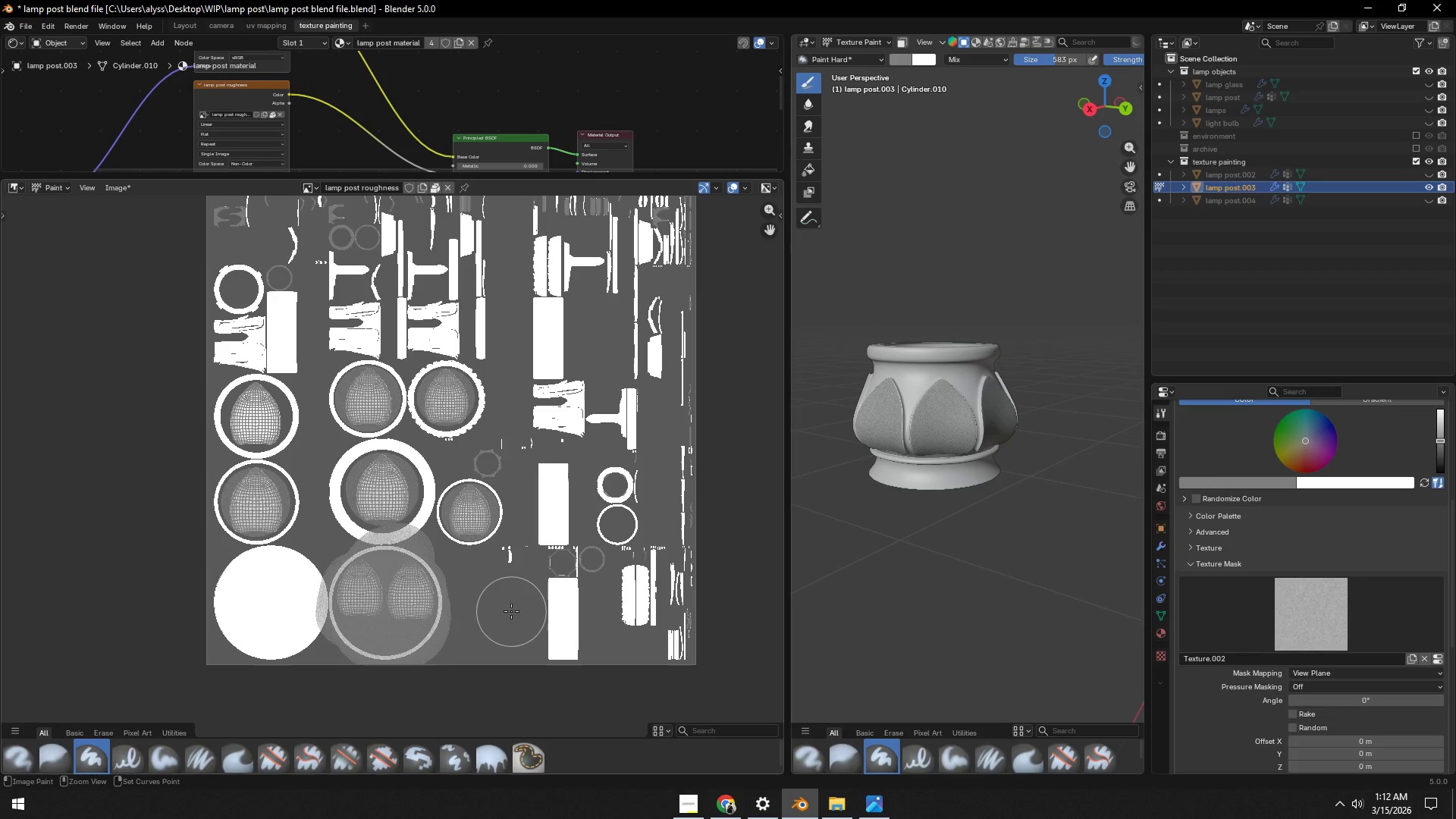 
key(Control+Z)
 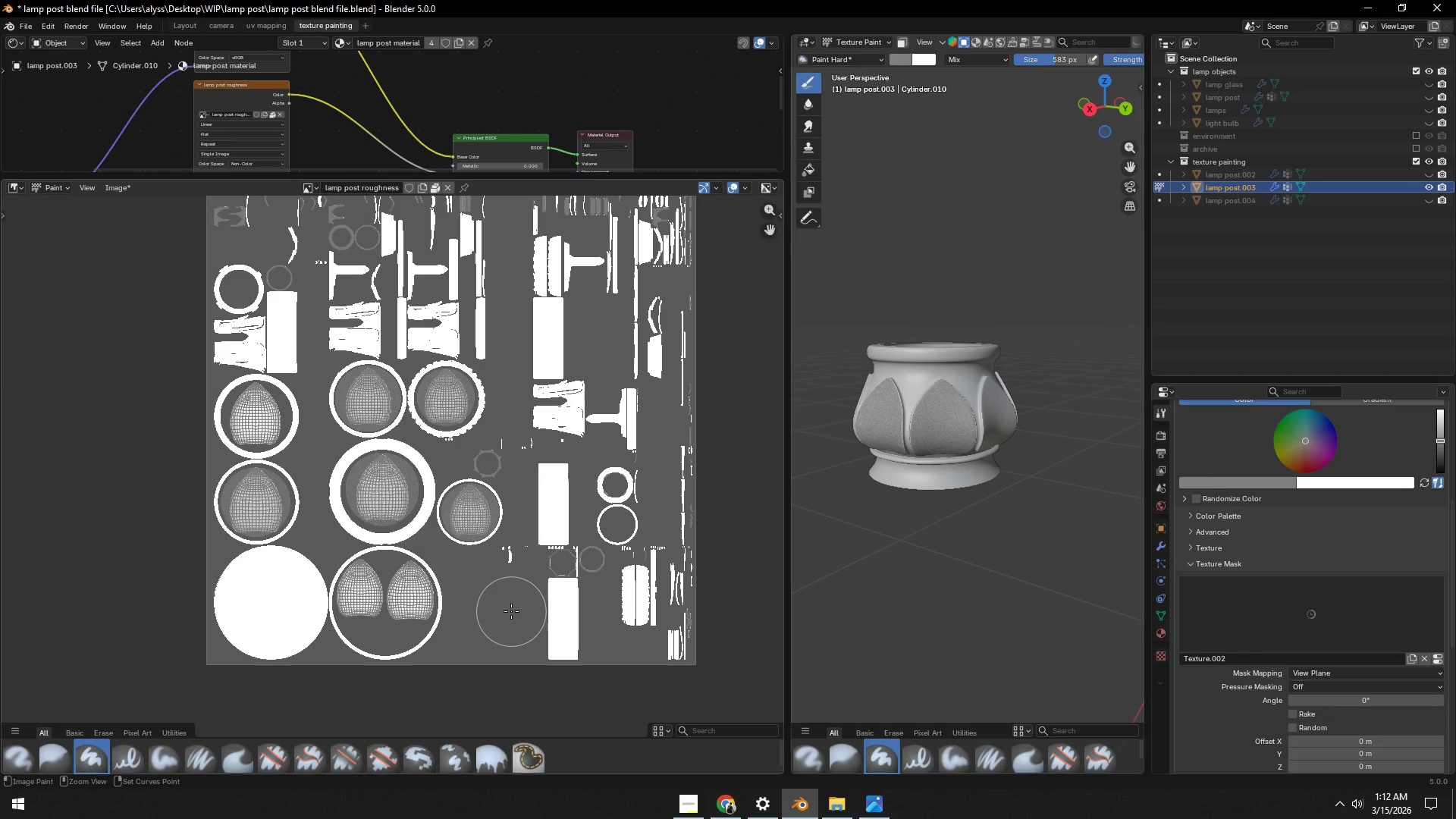 
key(Control+Z)
 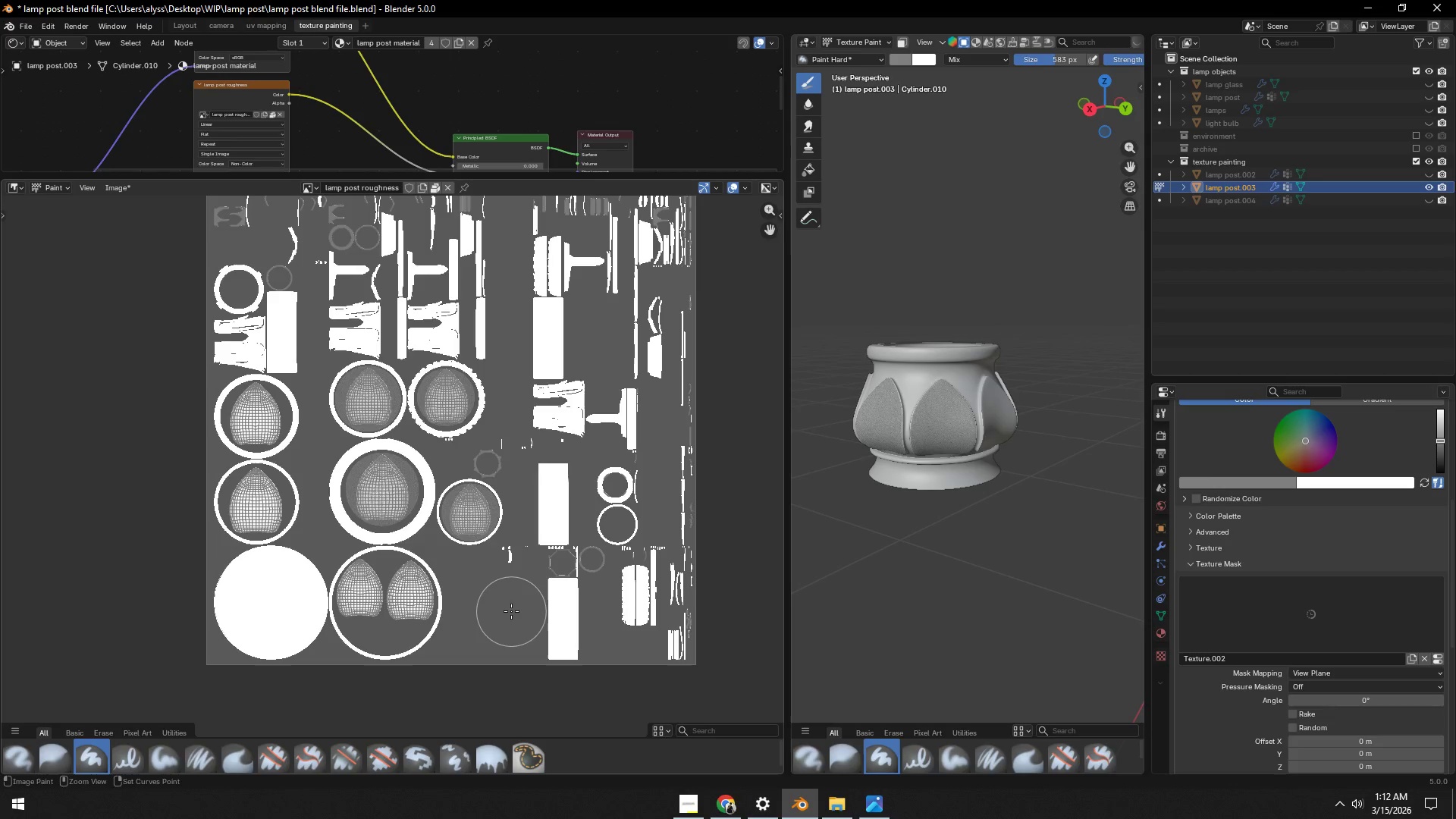 
key(Control+Z)
 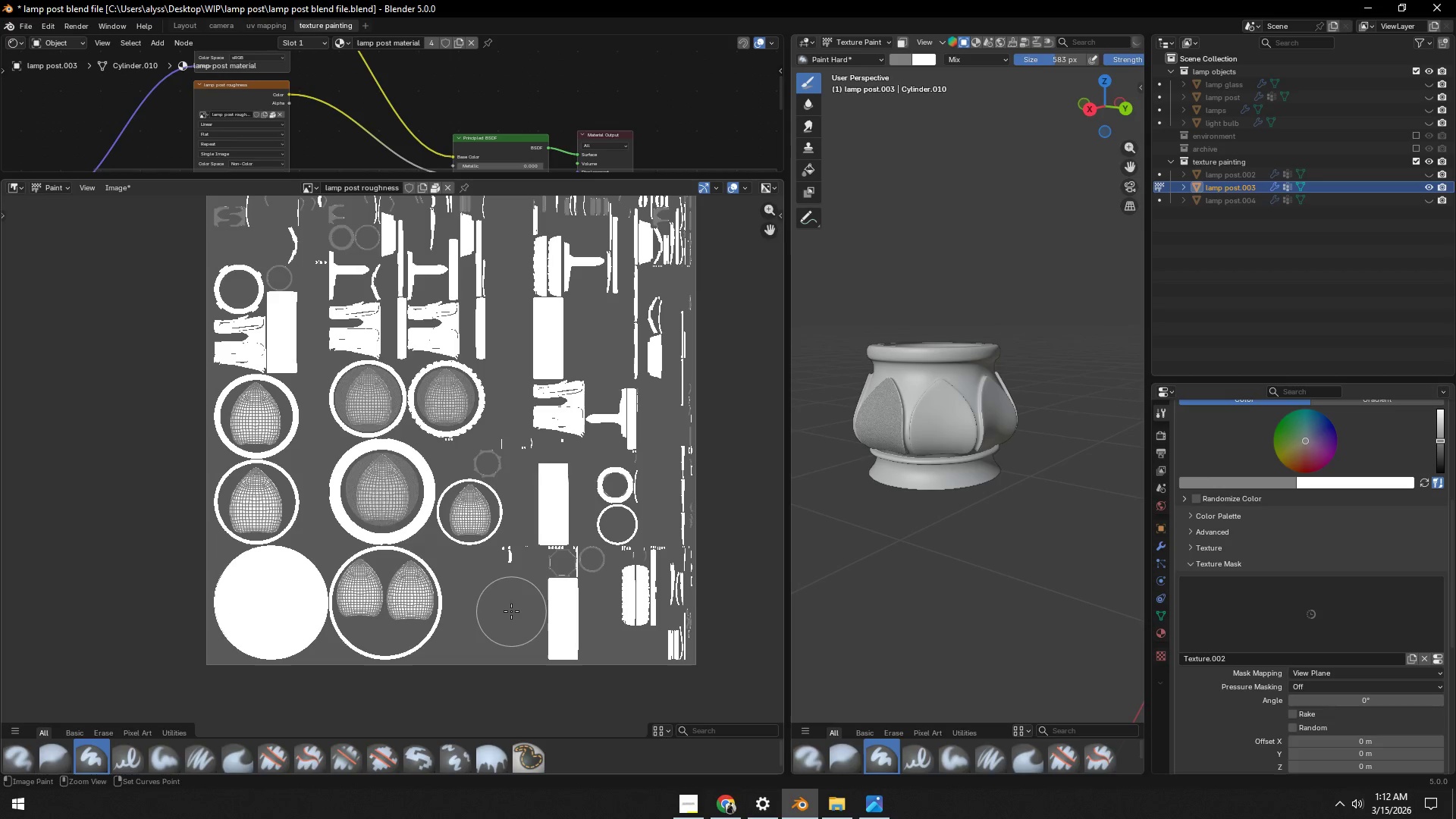 
key(Control+Z)
 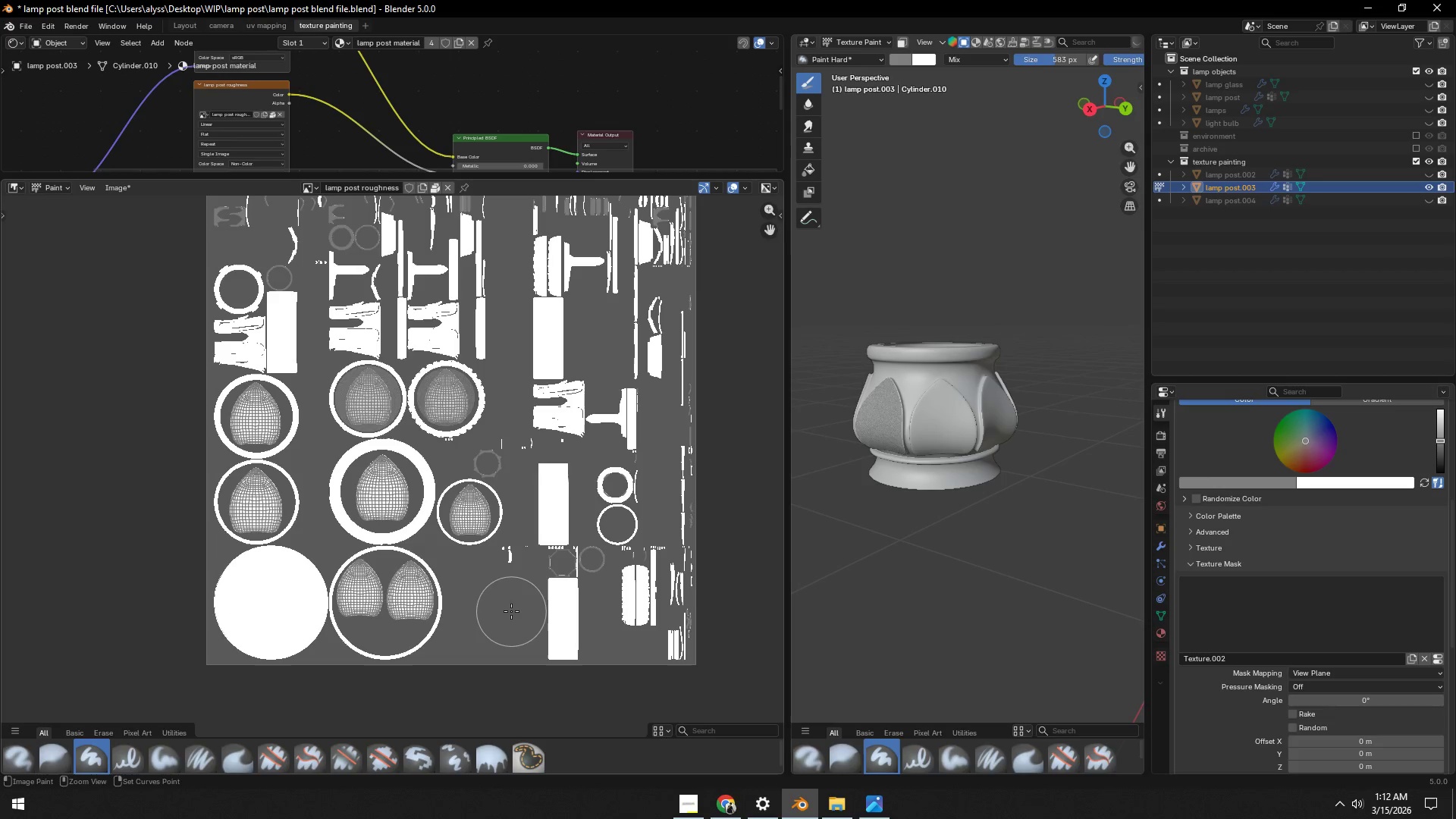 
key(Control+Z)
 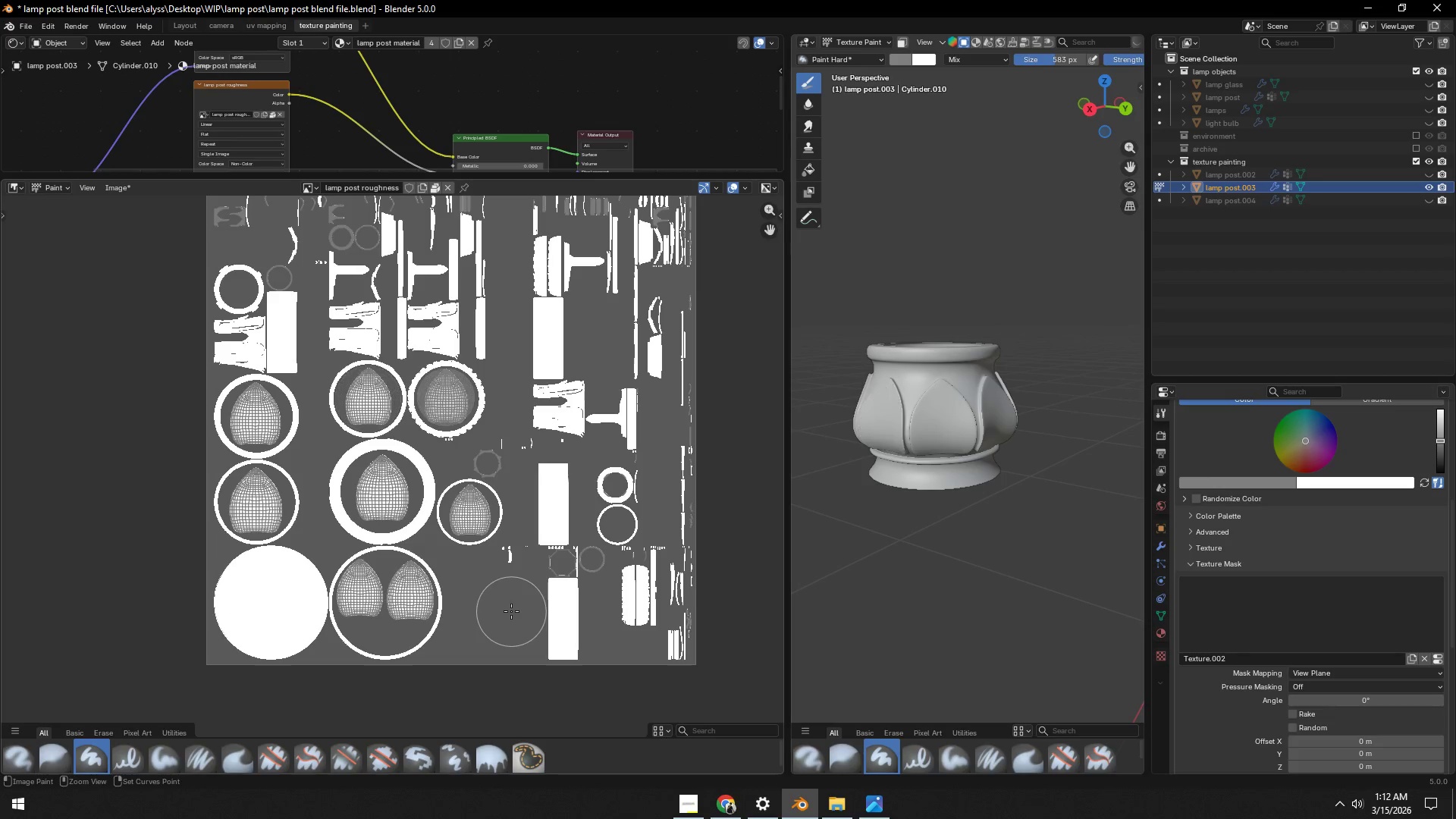 
key(Control+Z)
 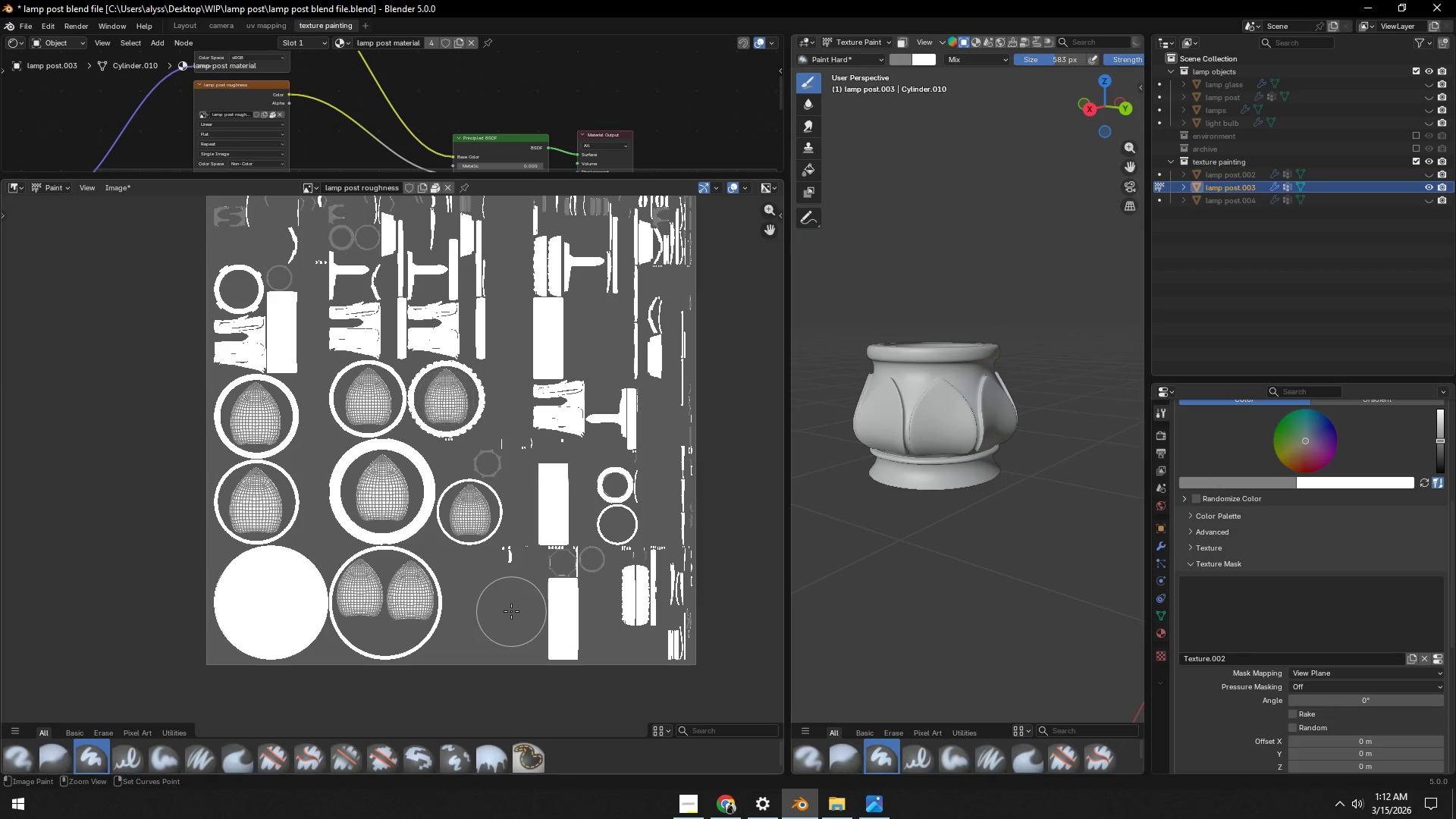 
key(Control+Z)
 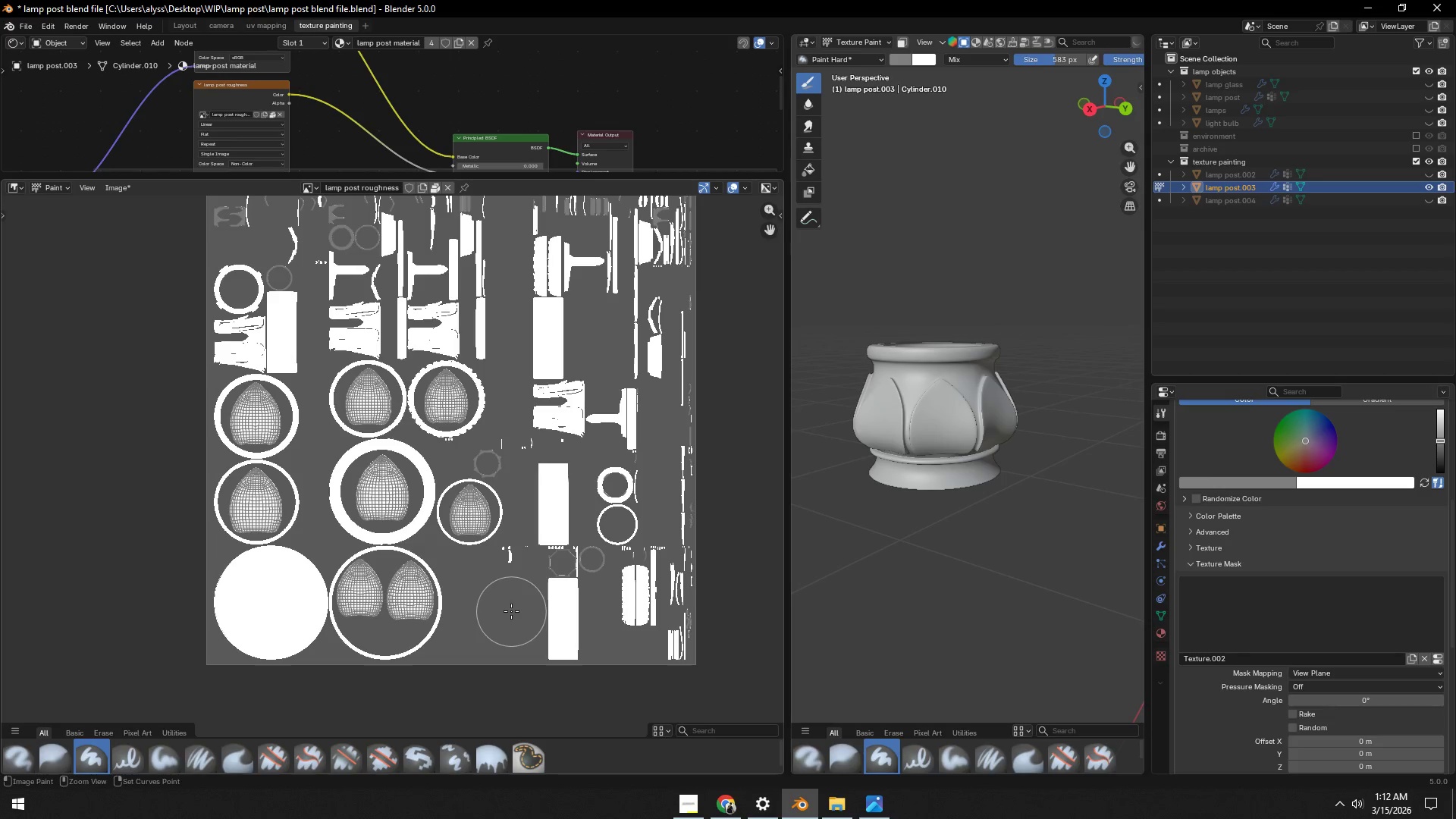 
key(Control+Z)
 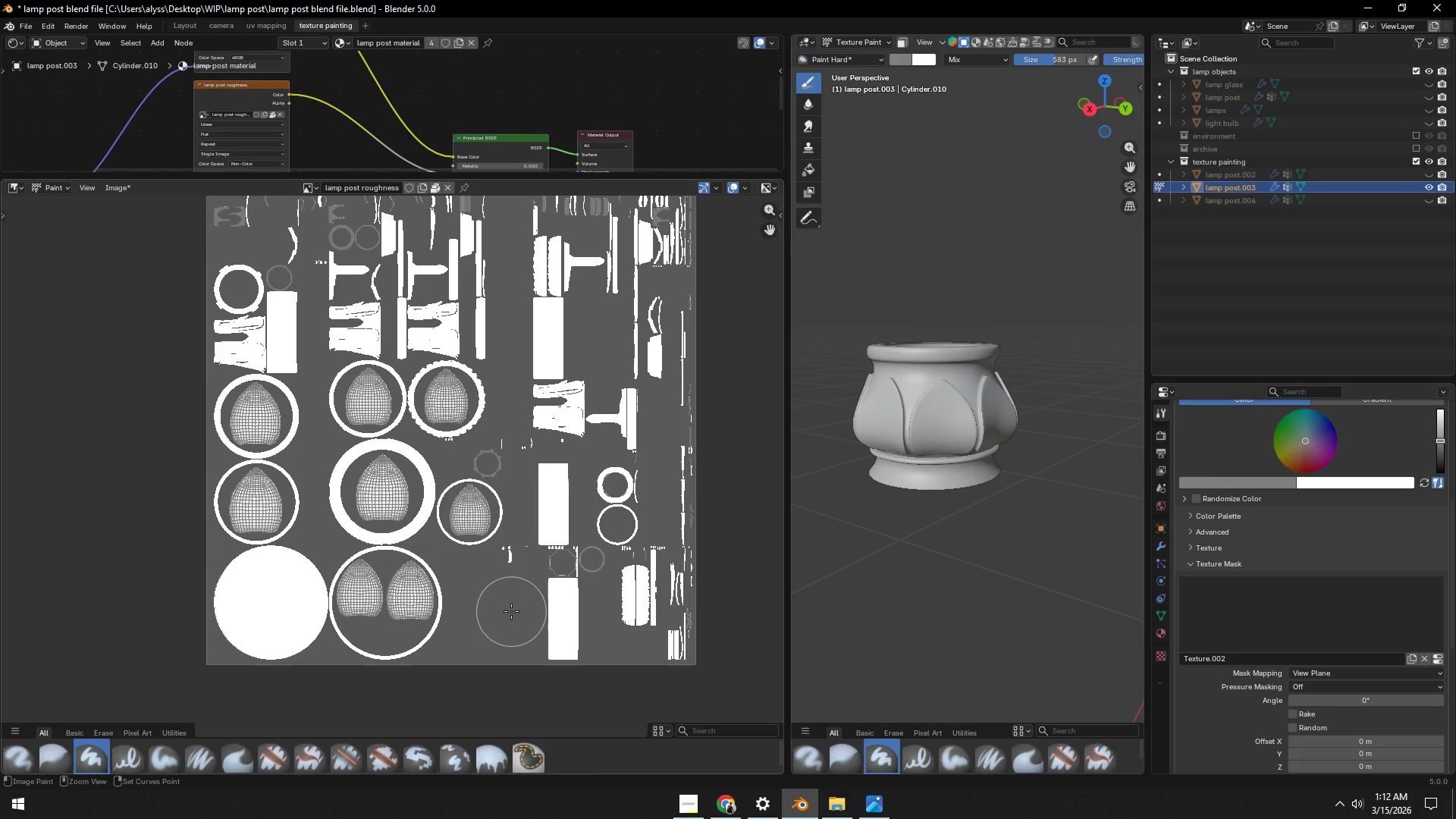 
key(Control+Z)
 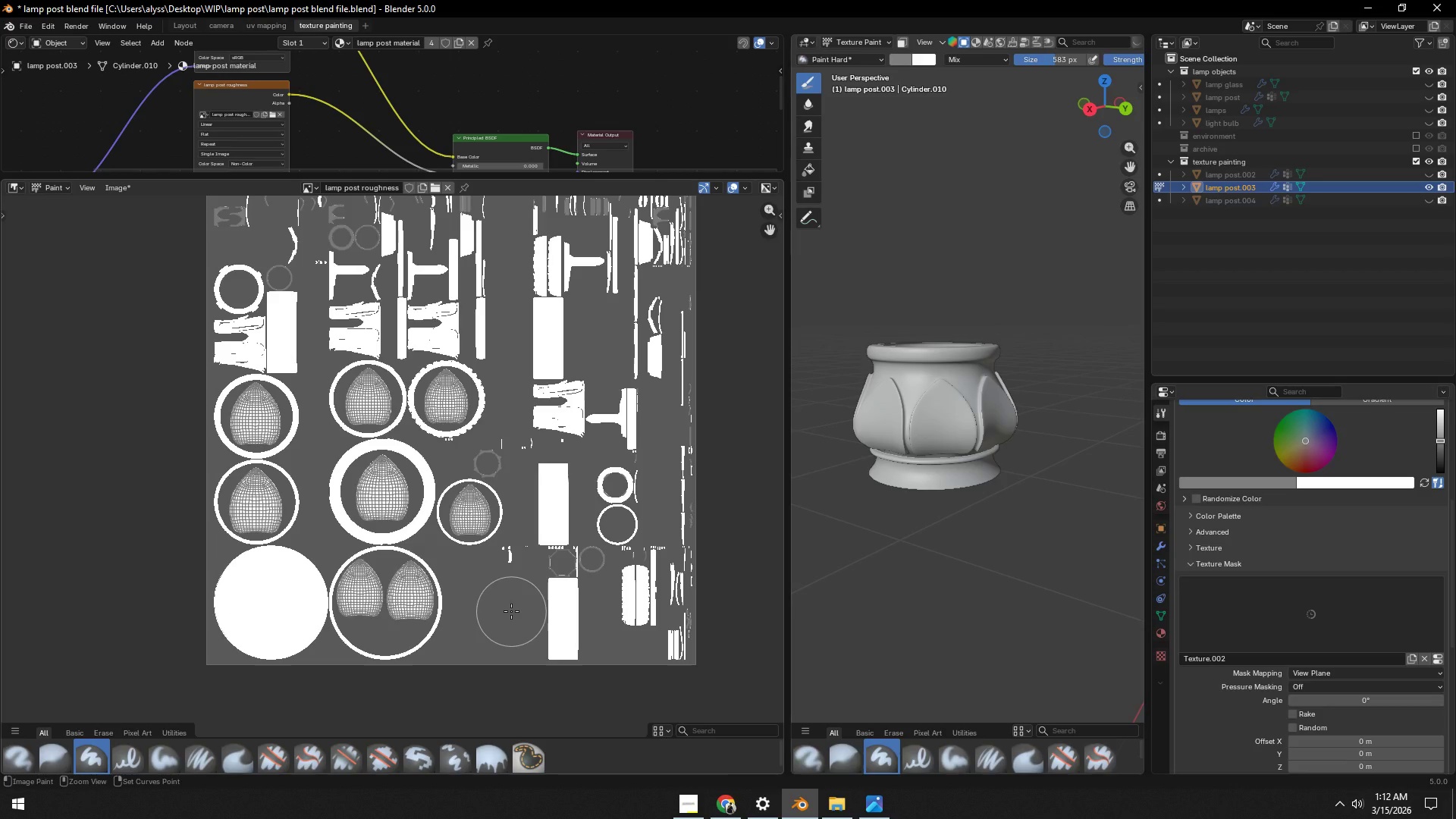 
key(Control+Z)
 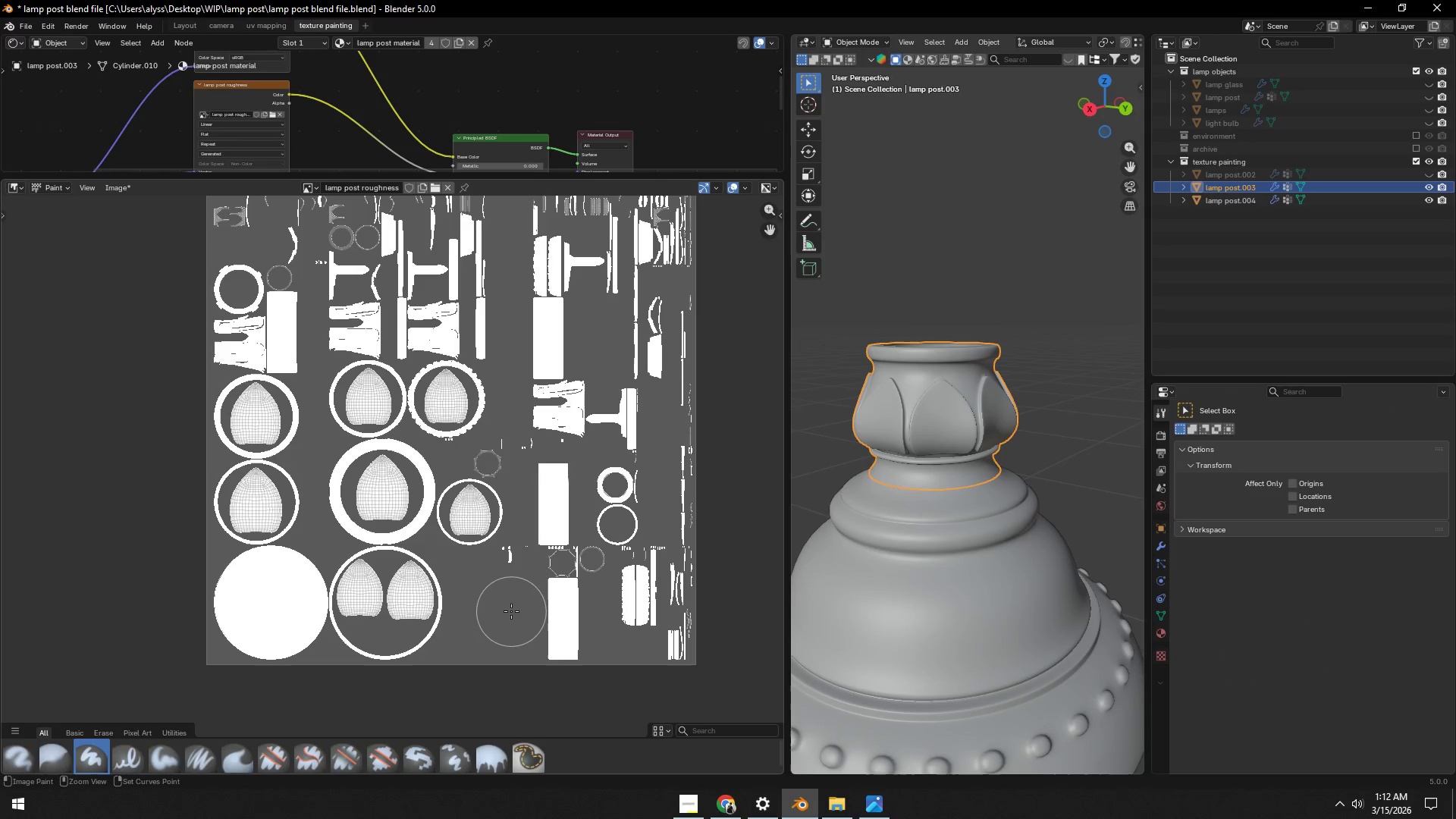 
key(Control+Z)
 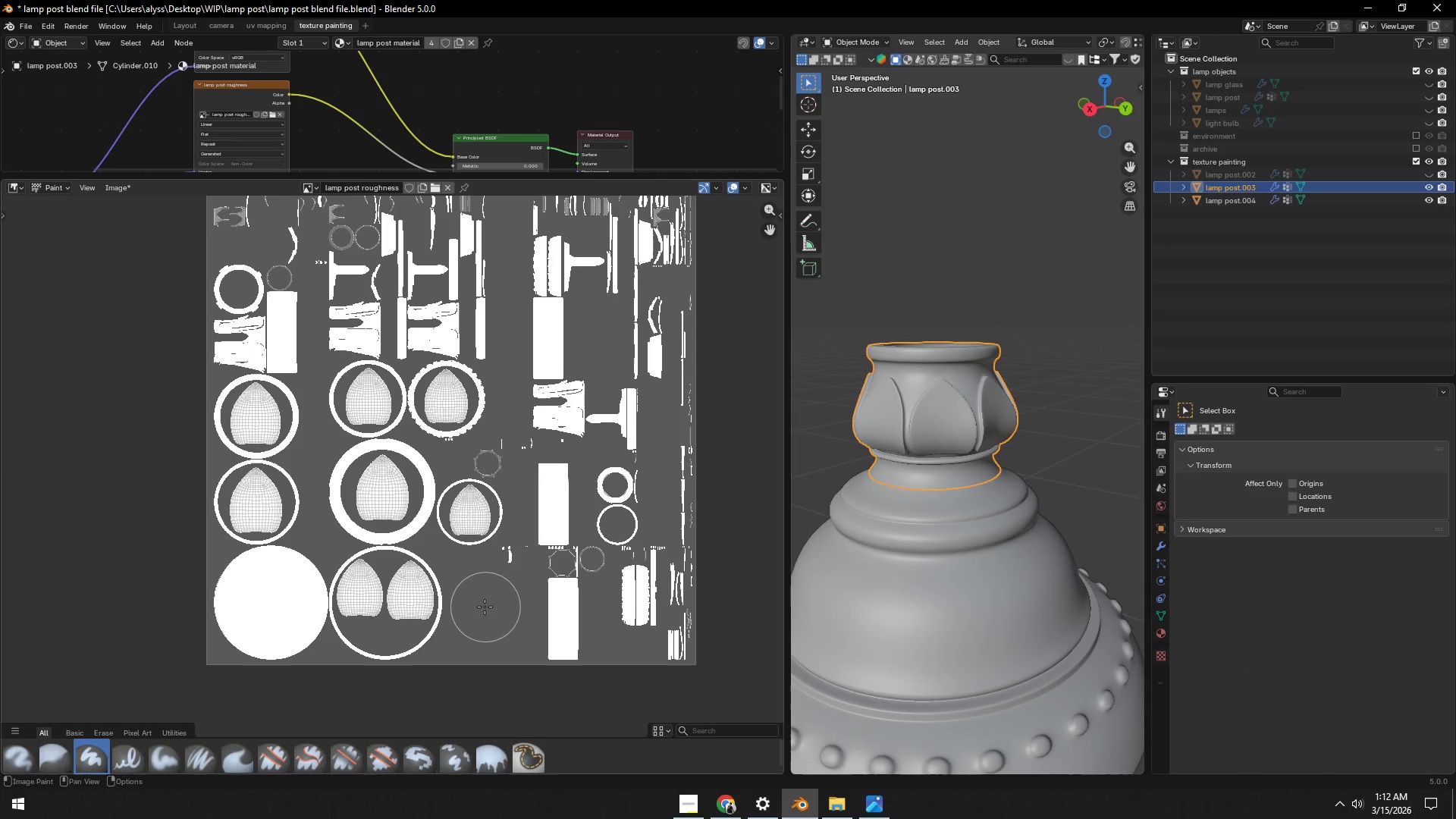 
scroll: coordinate [492, 526], scroll_direction: up, amount: 5.0
 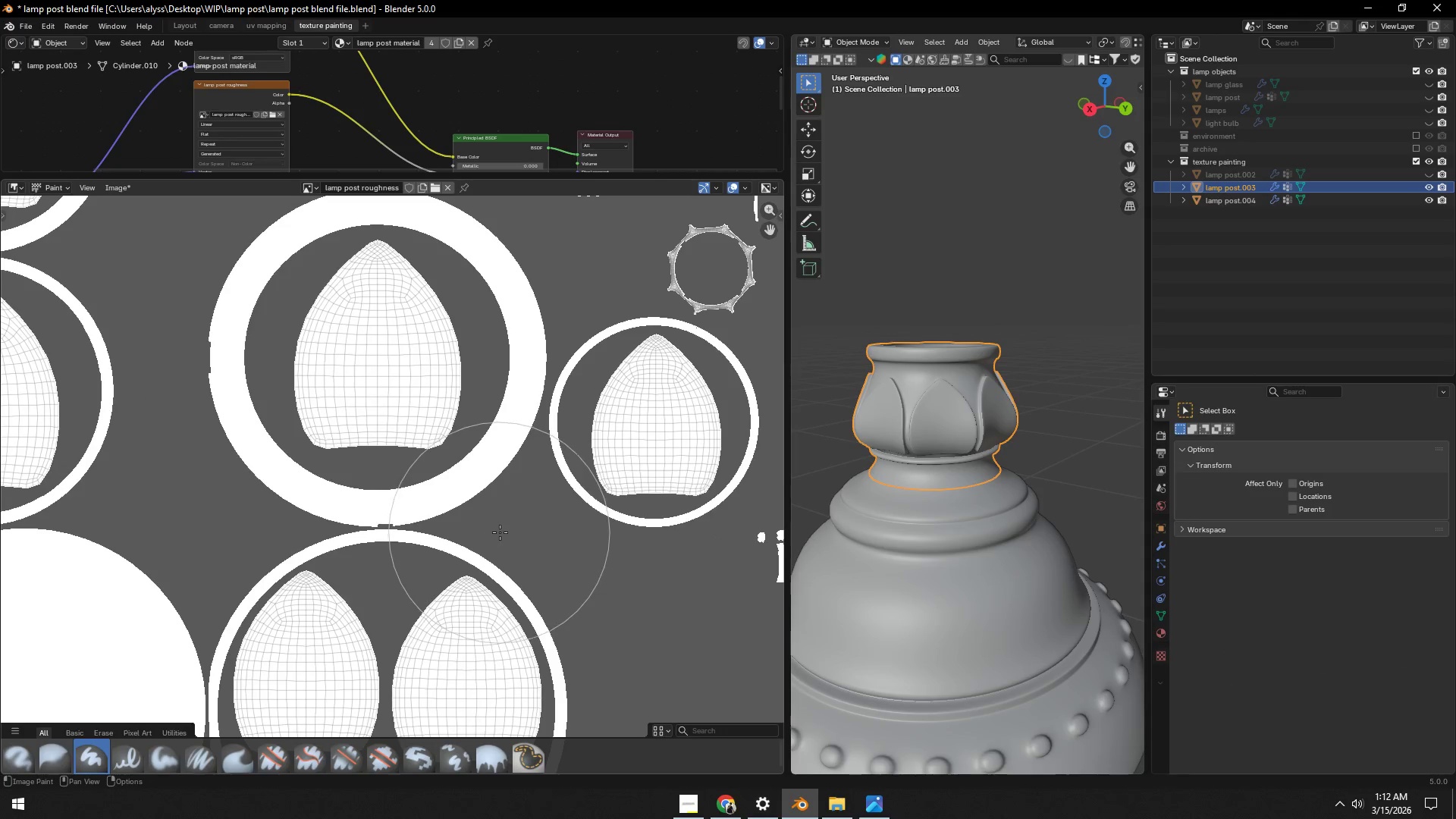 
scroll: coordinate [504, 538], scroll_direction: down, amount: 5.0
 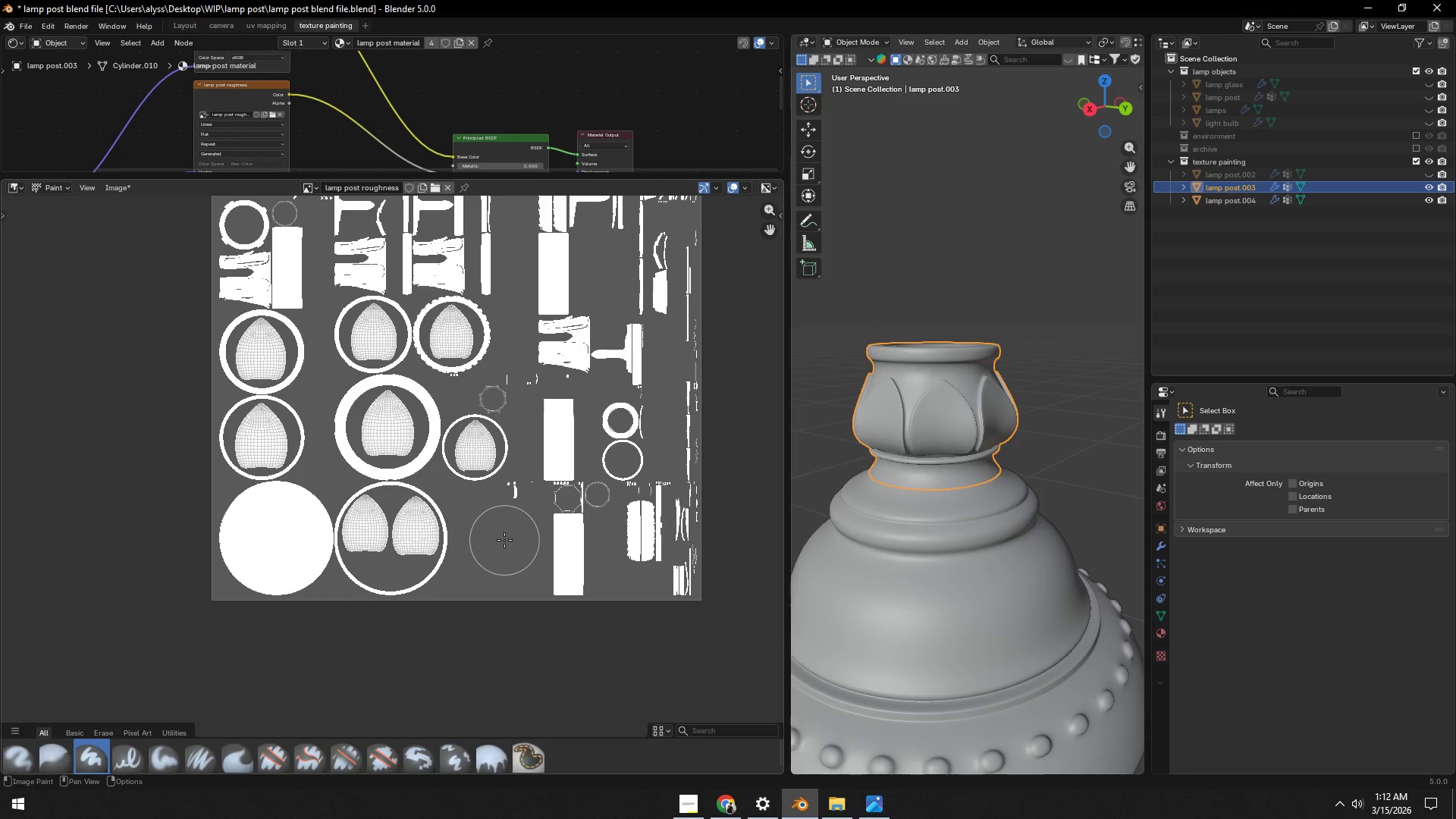 
hold_key(key=ShiftLeft, duration=0.47)
scroll: coordinate [504, 518], scroll_direction: down, amount: 3.0
 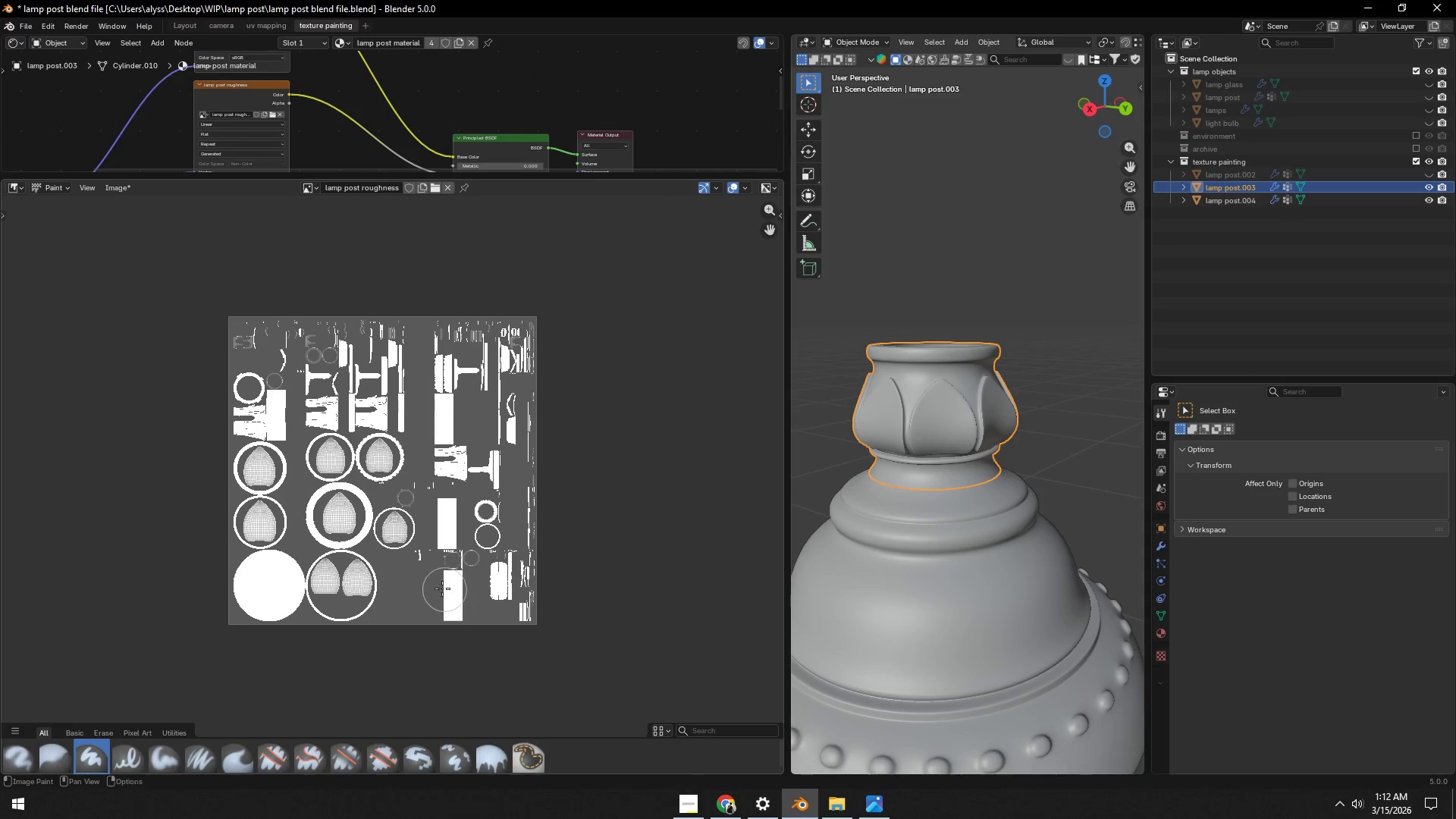 
key(F)
 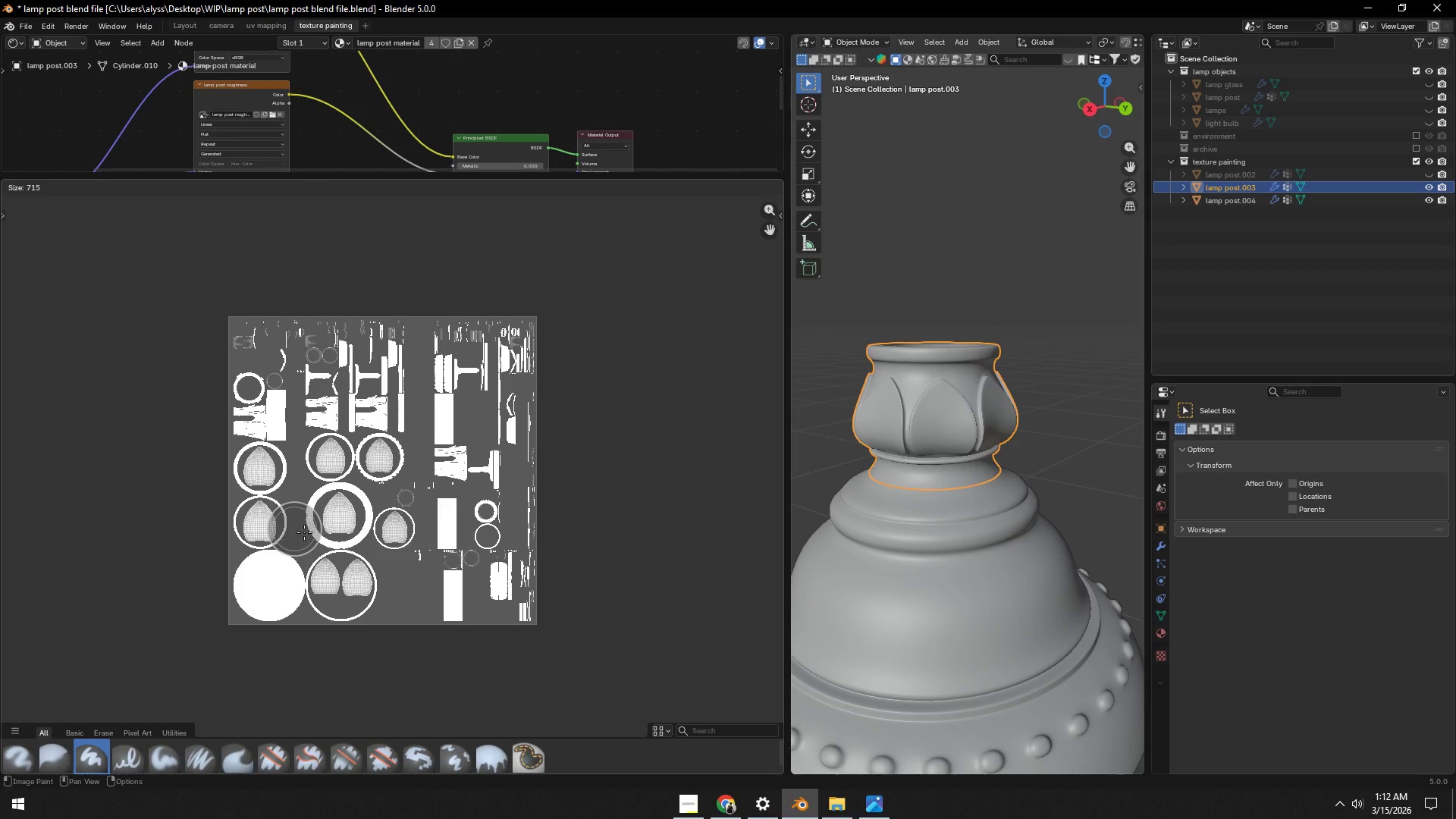 
left_click([308, 532])
 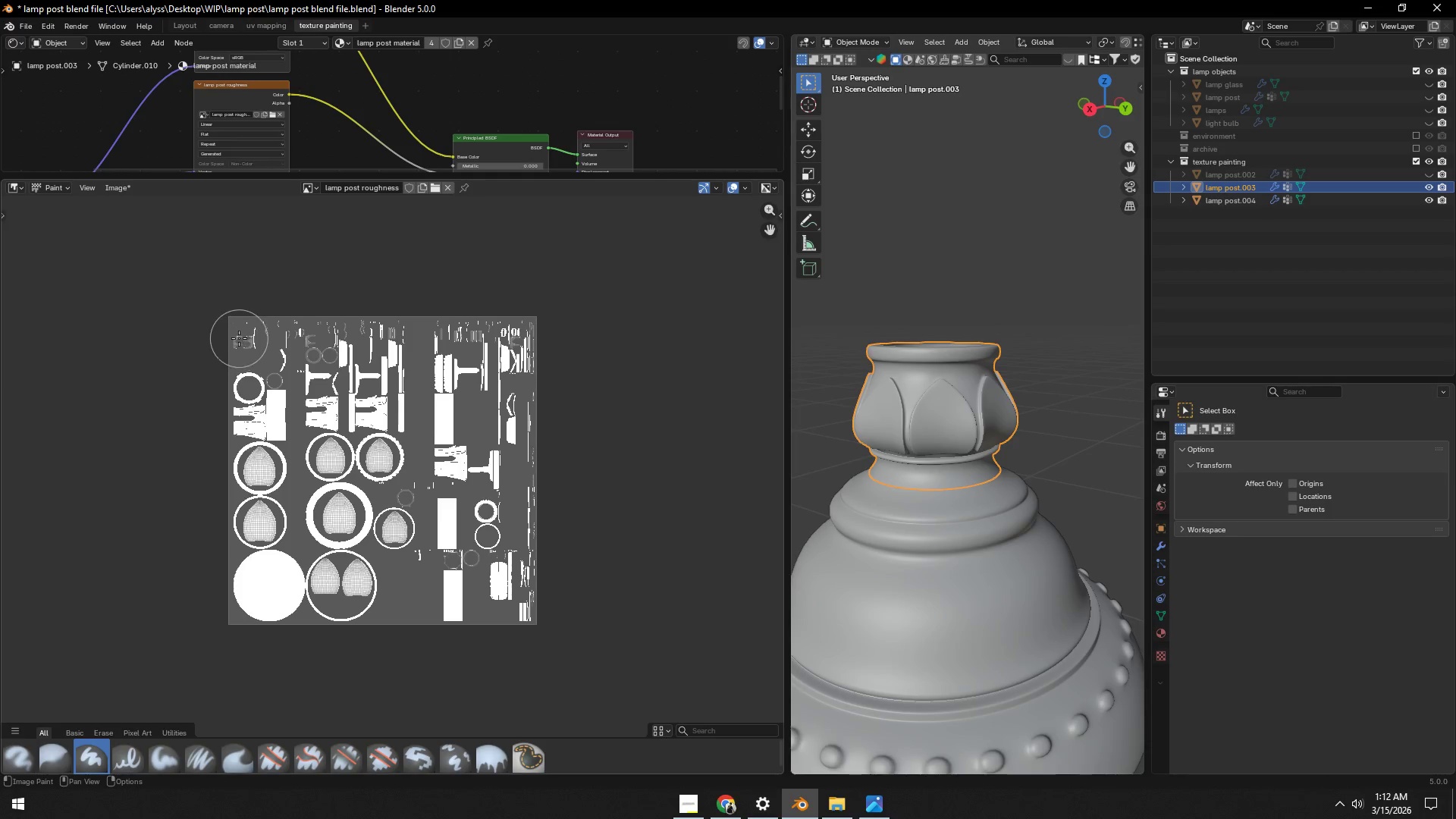 
left_click_drag(start_coordinate=[239, 335], to_coordinate=[327, 482])
 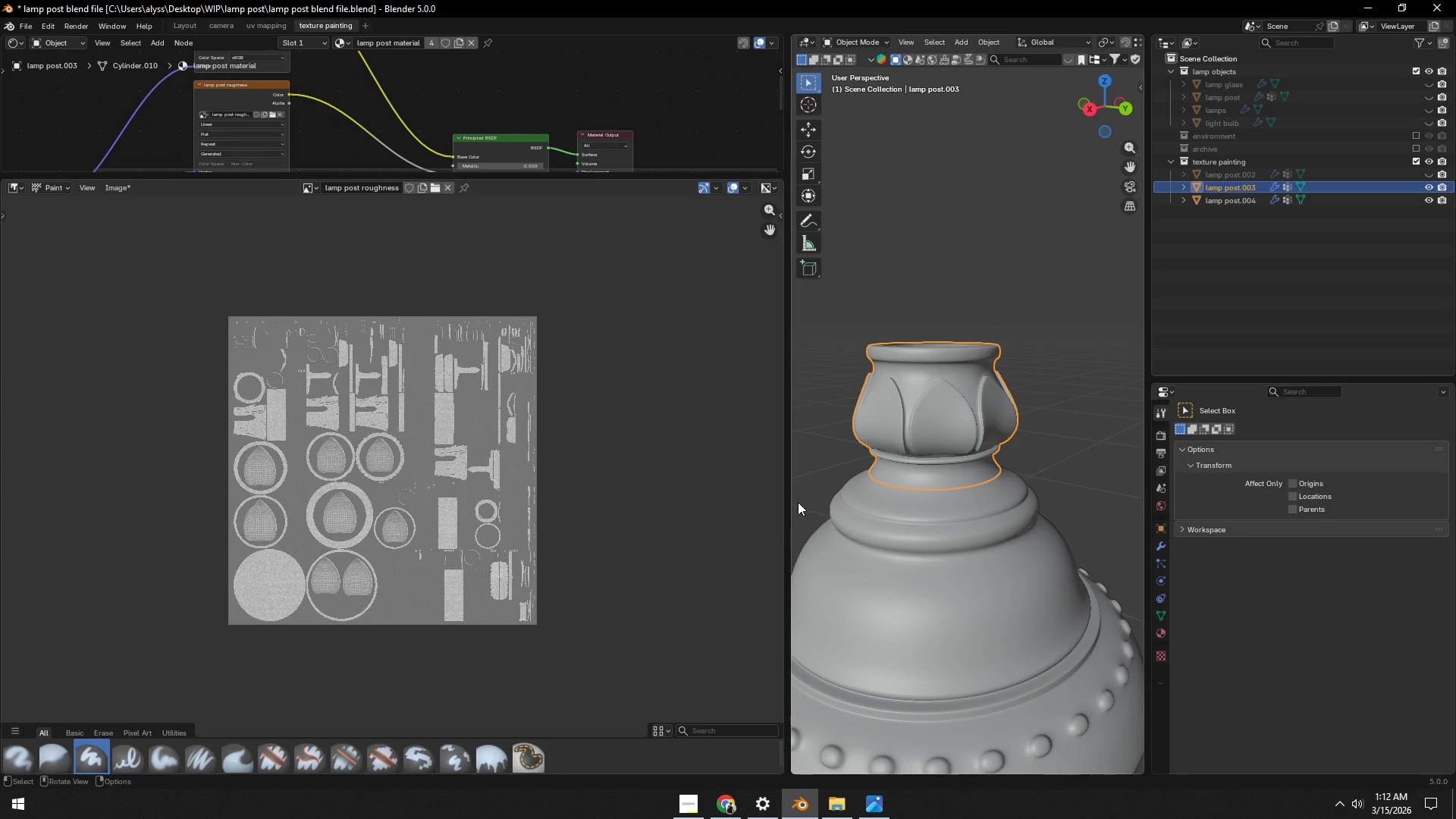 
left_click_drag(start_coordinate=[786, 500], to_coordinate=[365, 510])
 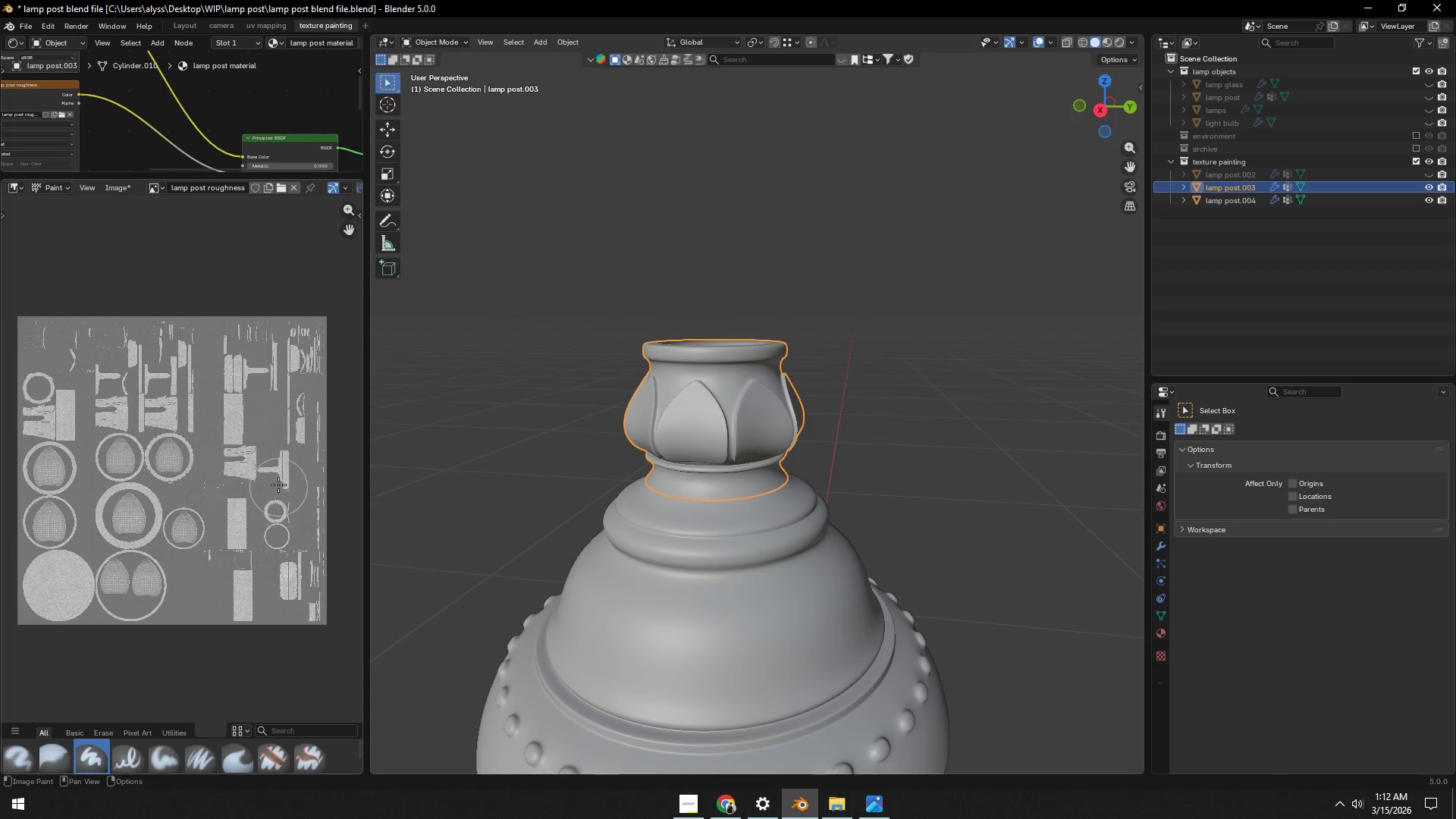 
left_click([110, 186])
 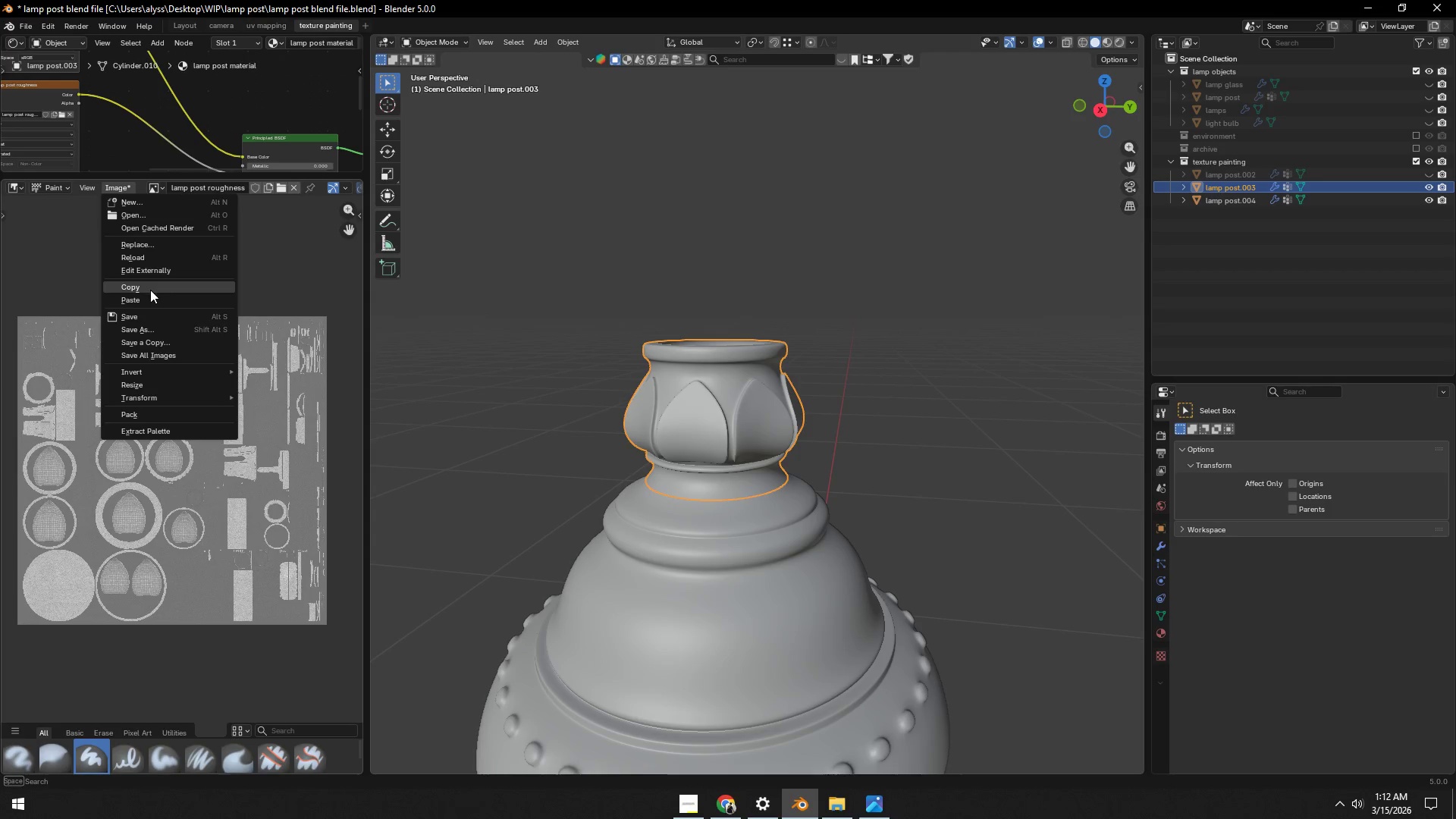 
left_click([146, 315])
 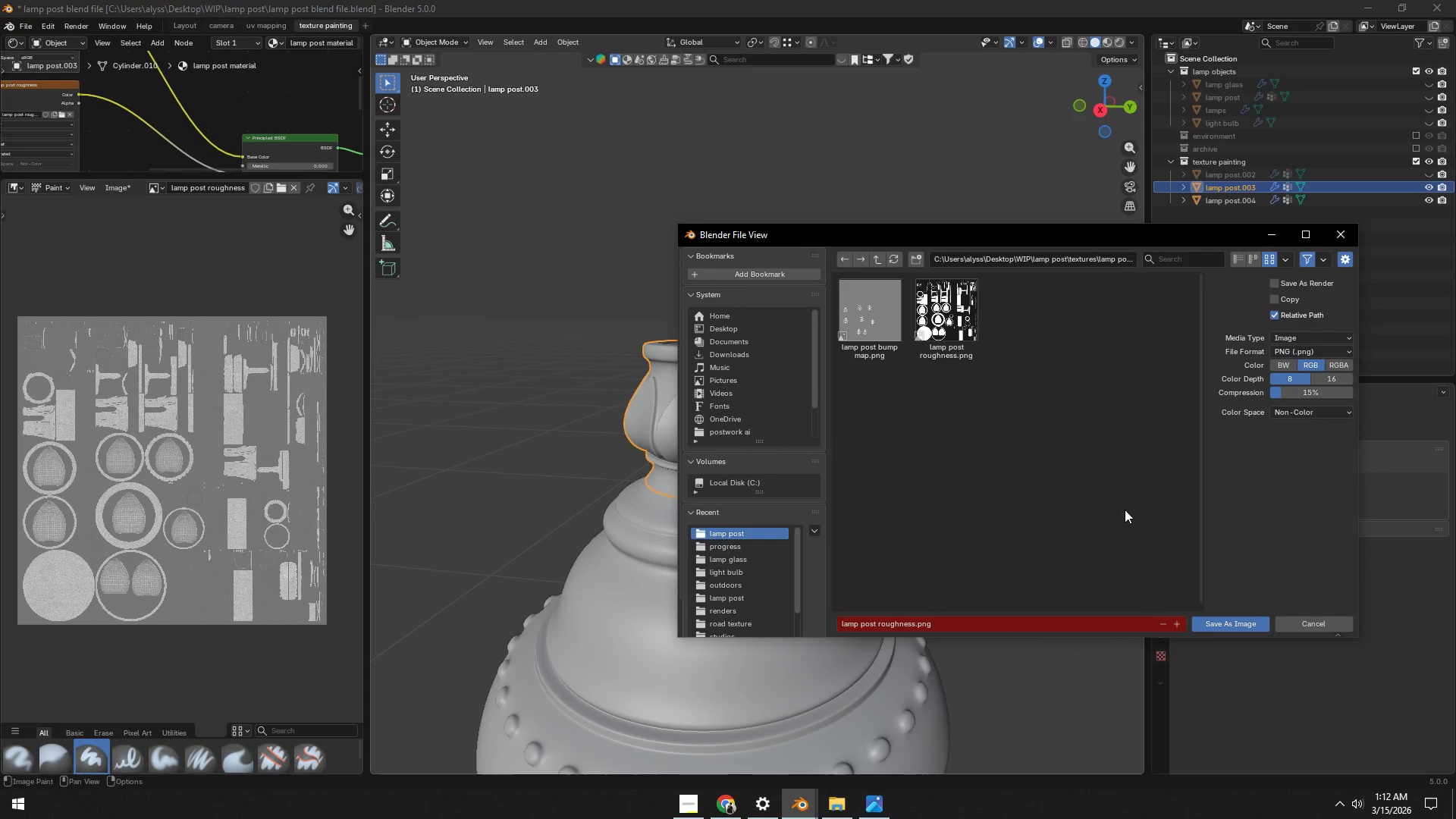 
left_click([1340, 237])
 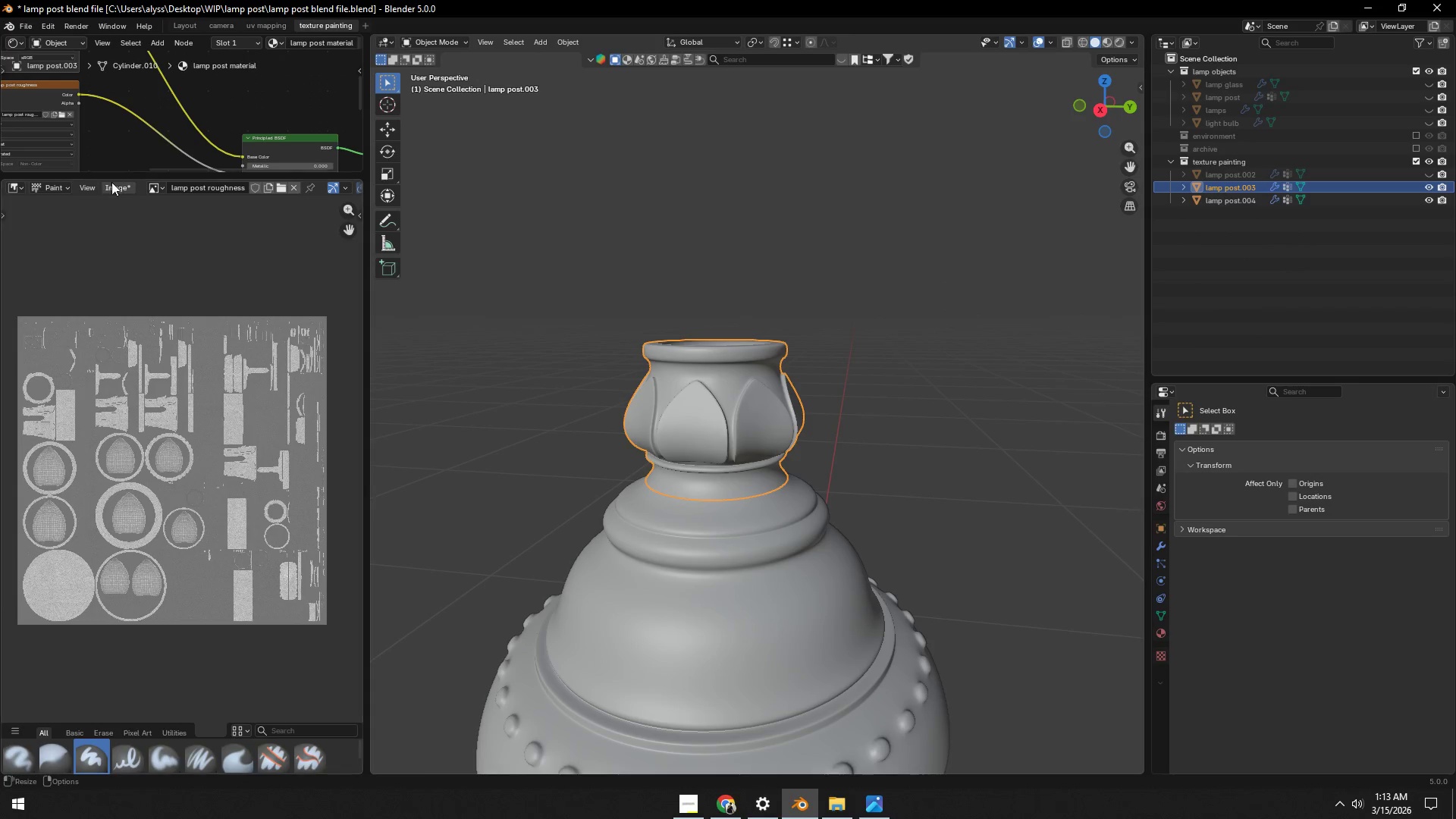 
left_click([108, 188])
 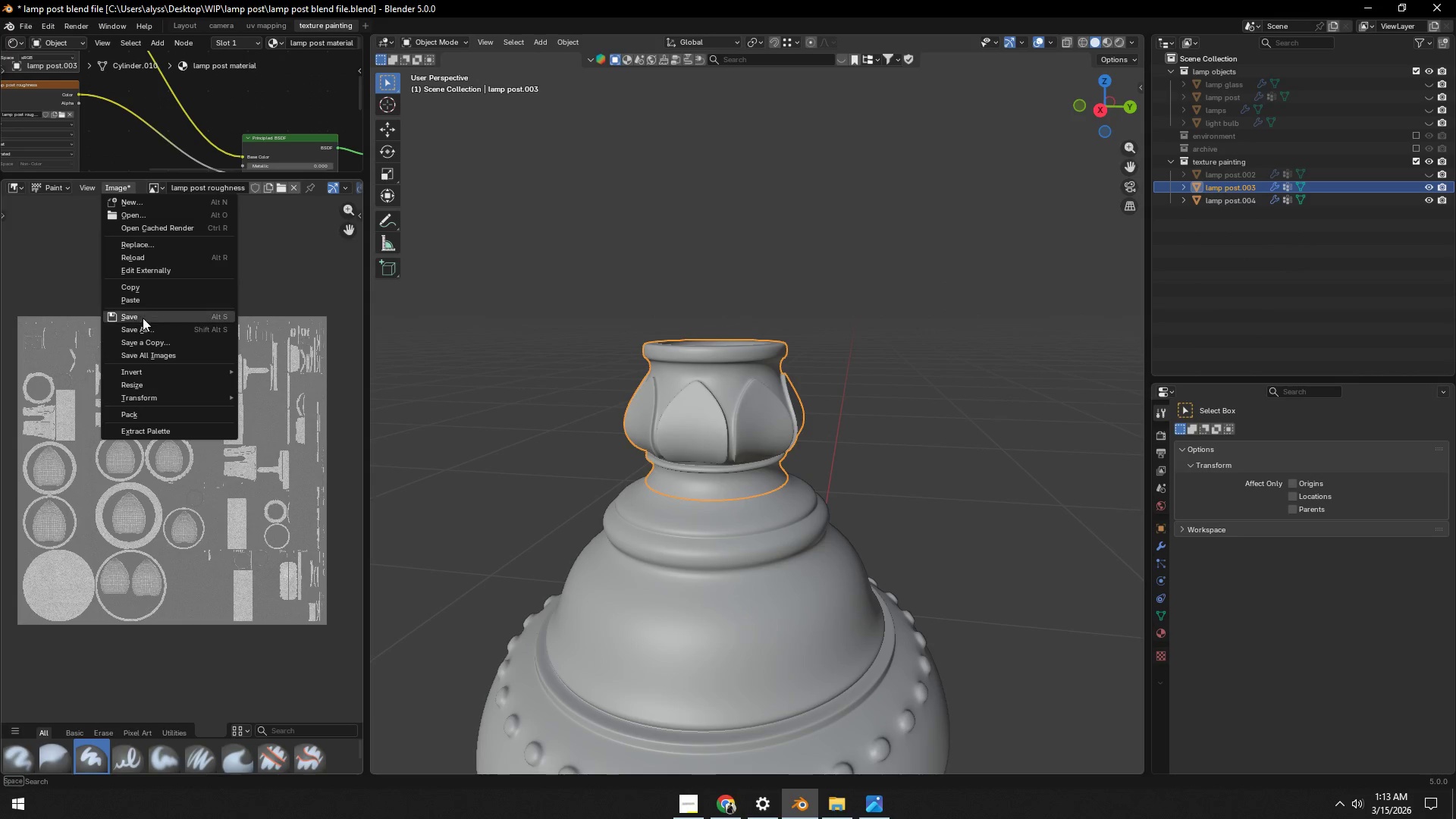 
left_click([145, 320])
 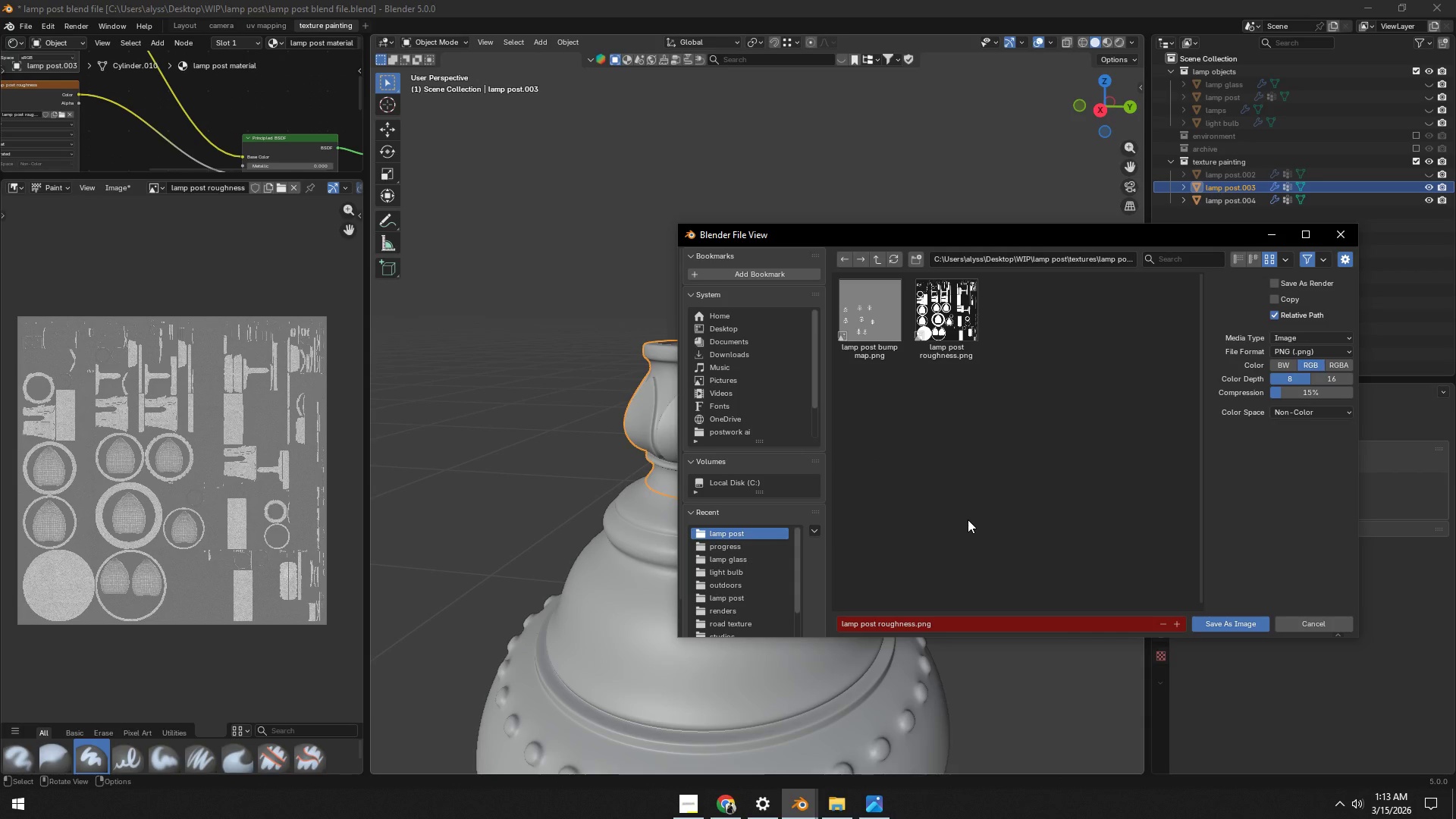 
left_click([1341, 234])
 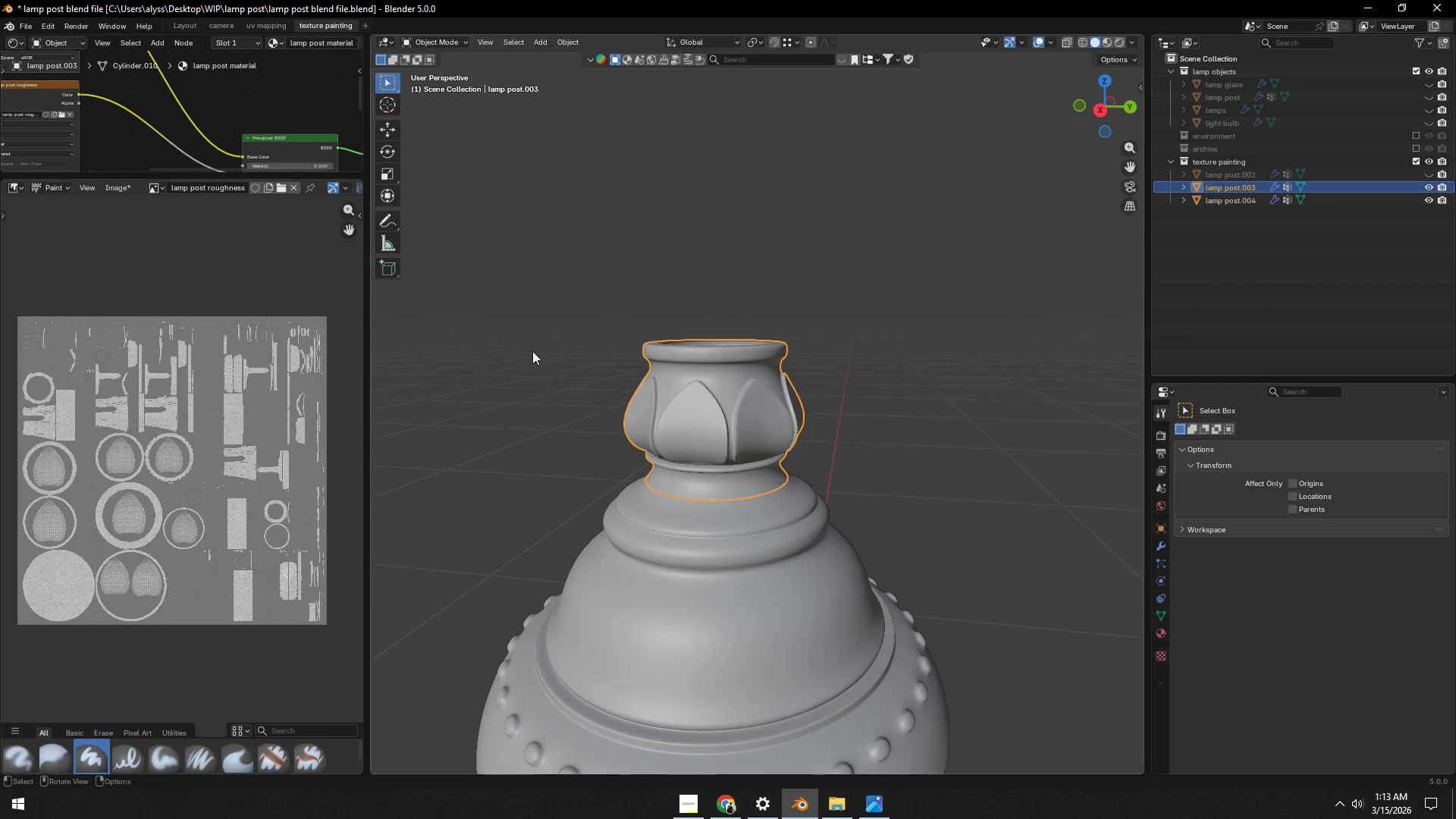 
key(Control+S)
 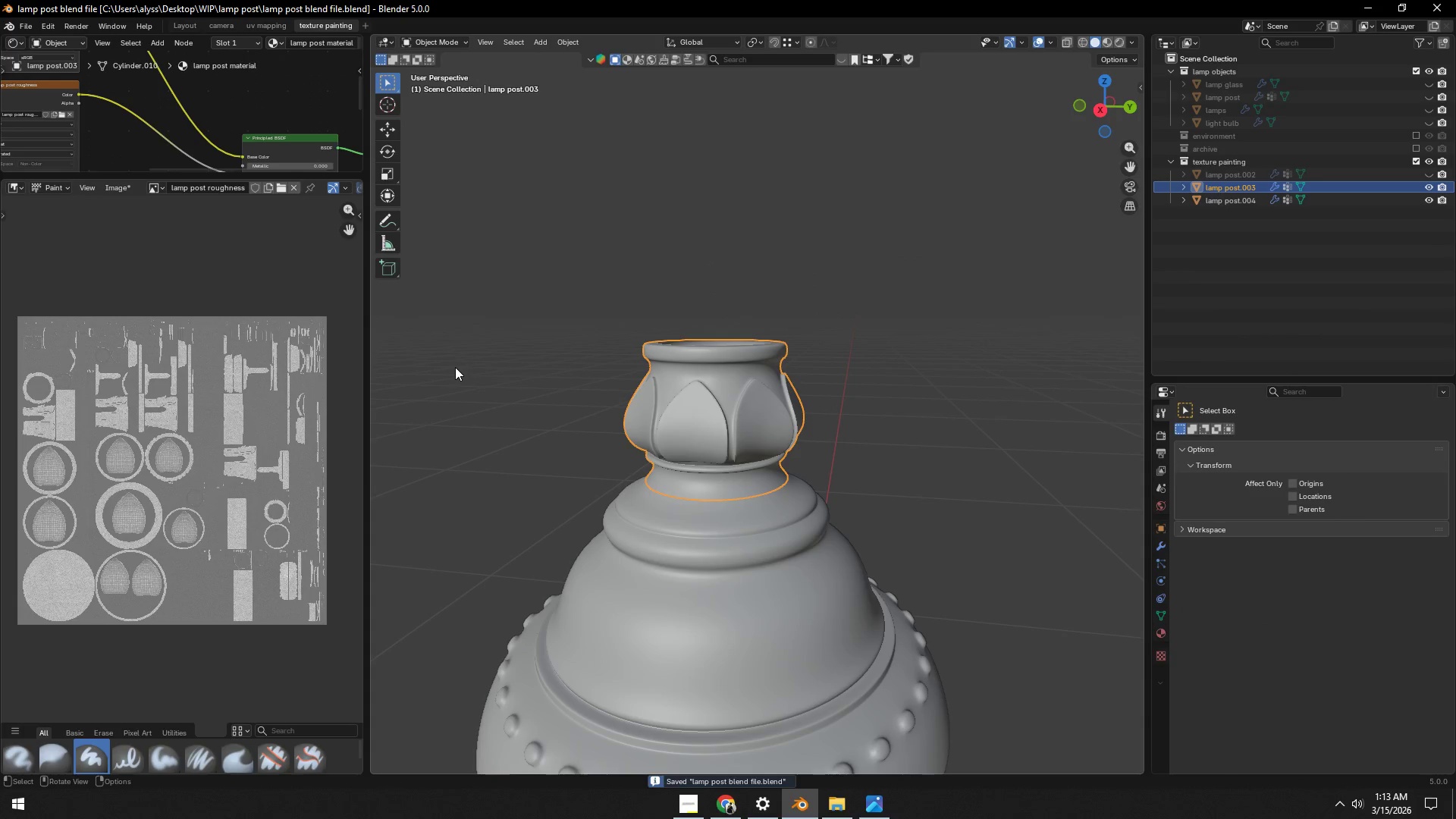 
left_click([455, 367])
 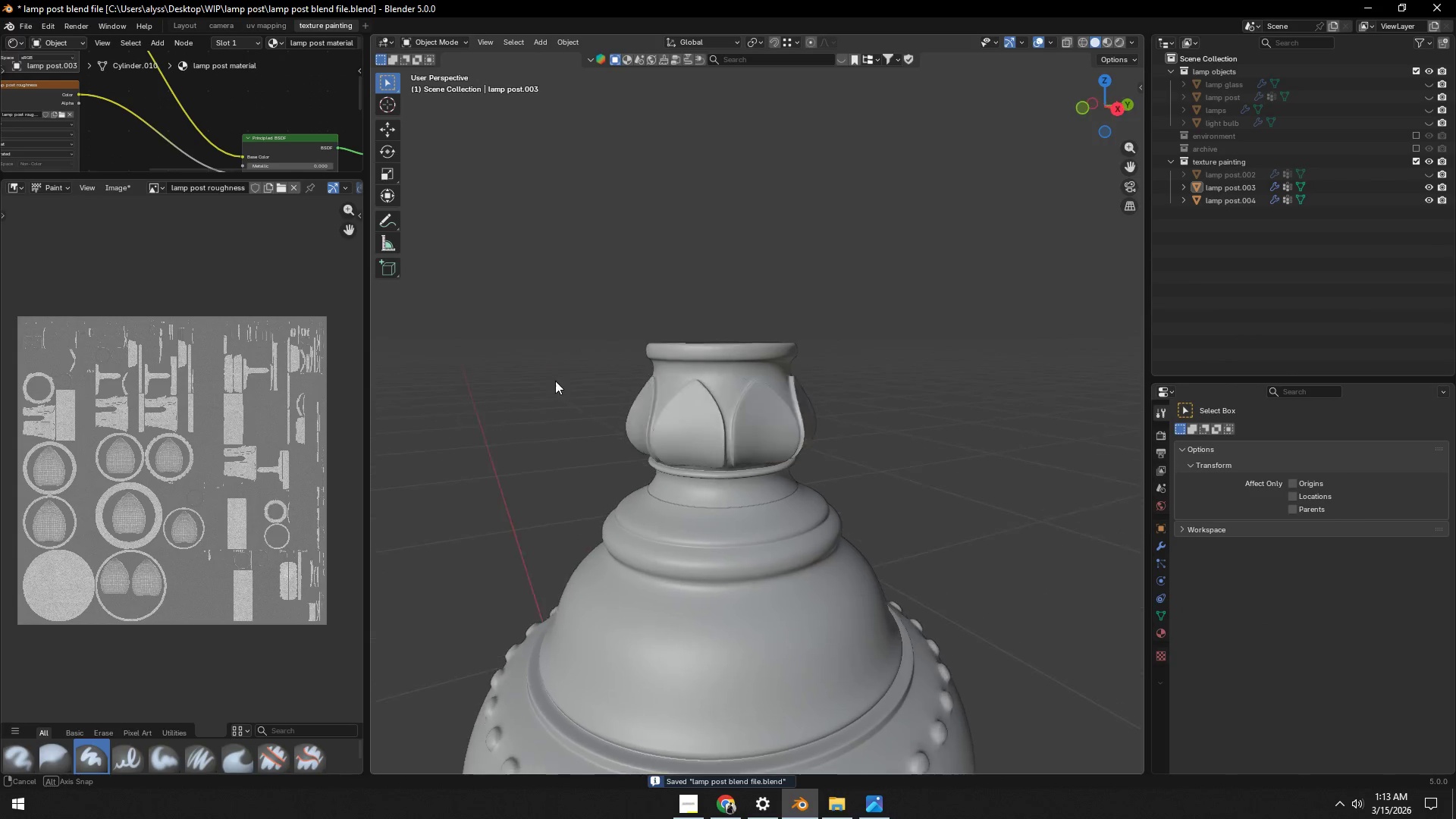 
scroll: coordinate [674, 409], scroll_direction: up, amount: 3.0
 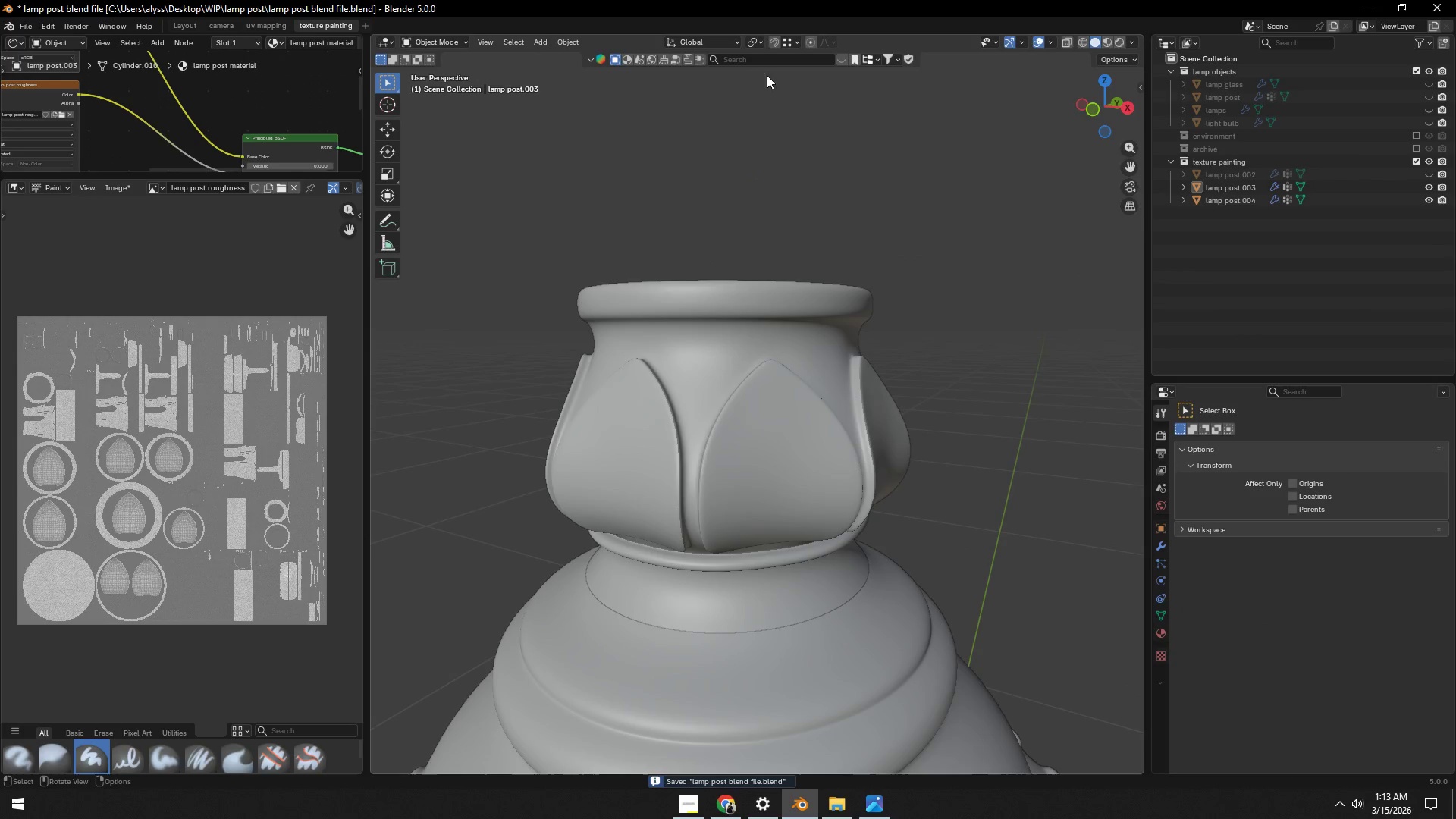 
scroll: coordinate [671, 129], scroll_direction: down, amount: 4.0
 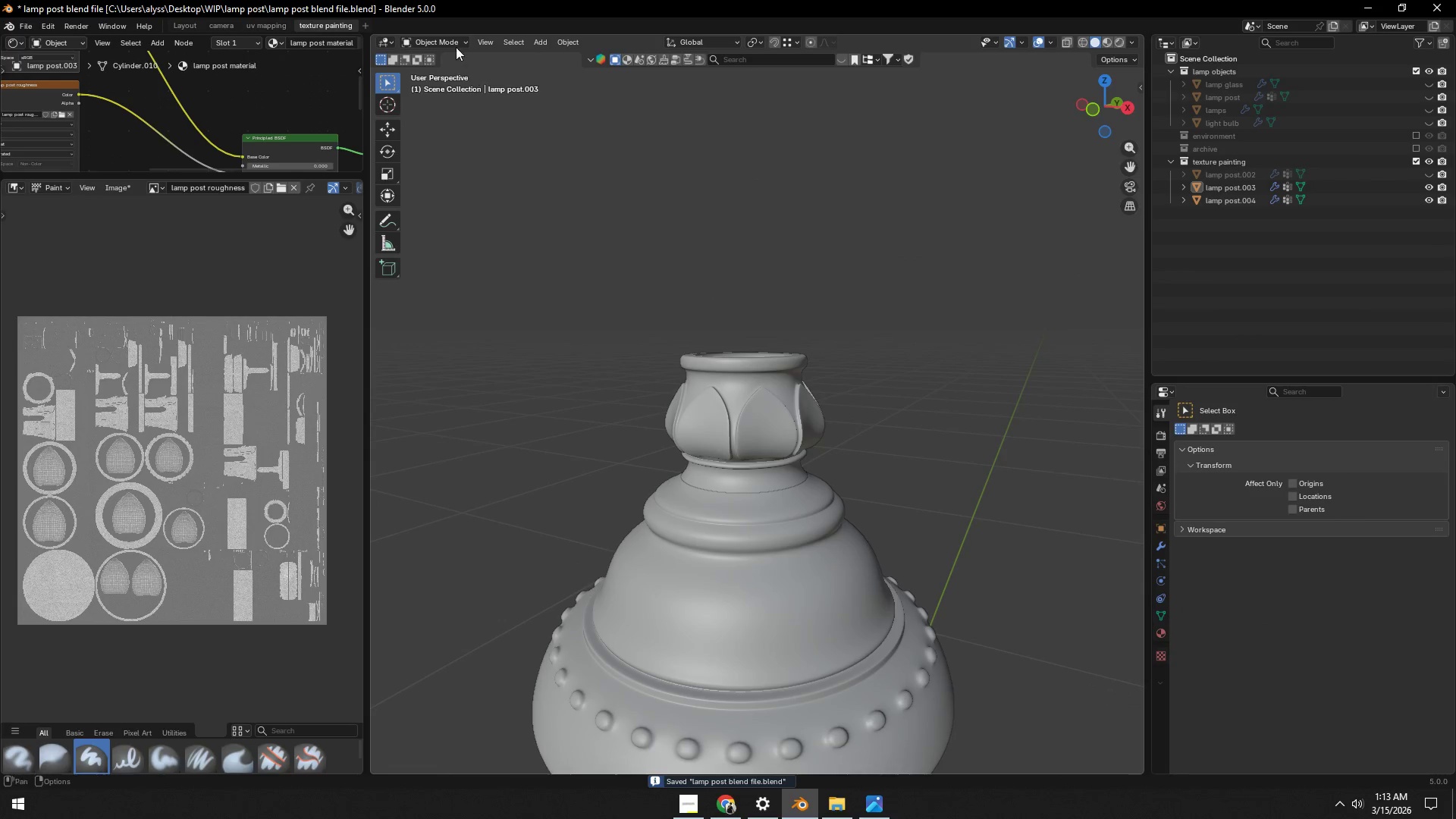 
left_click([454, 42])
 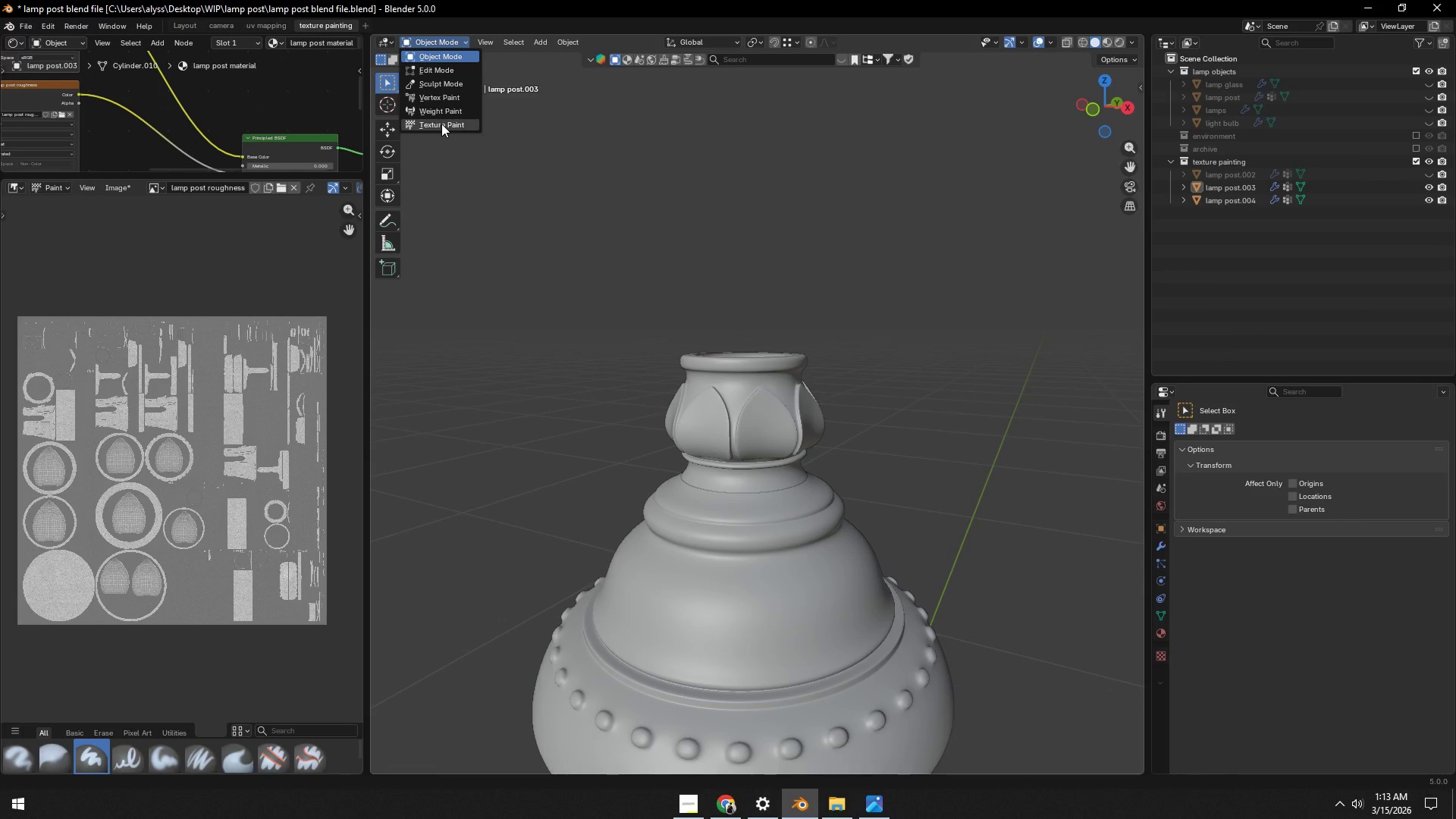 
left_click([441, 124])
 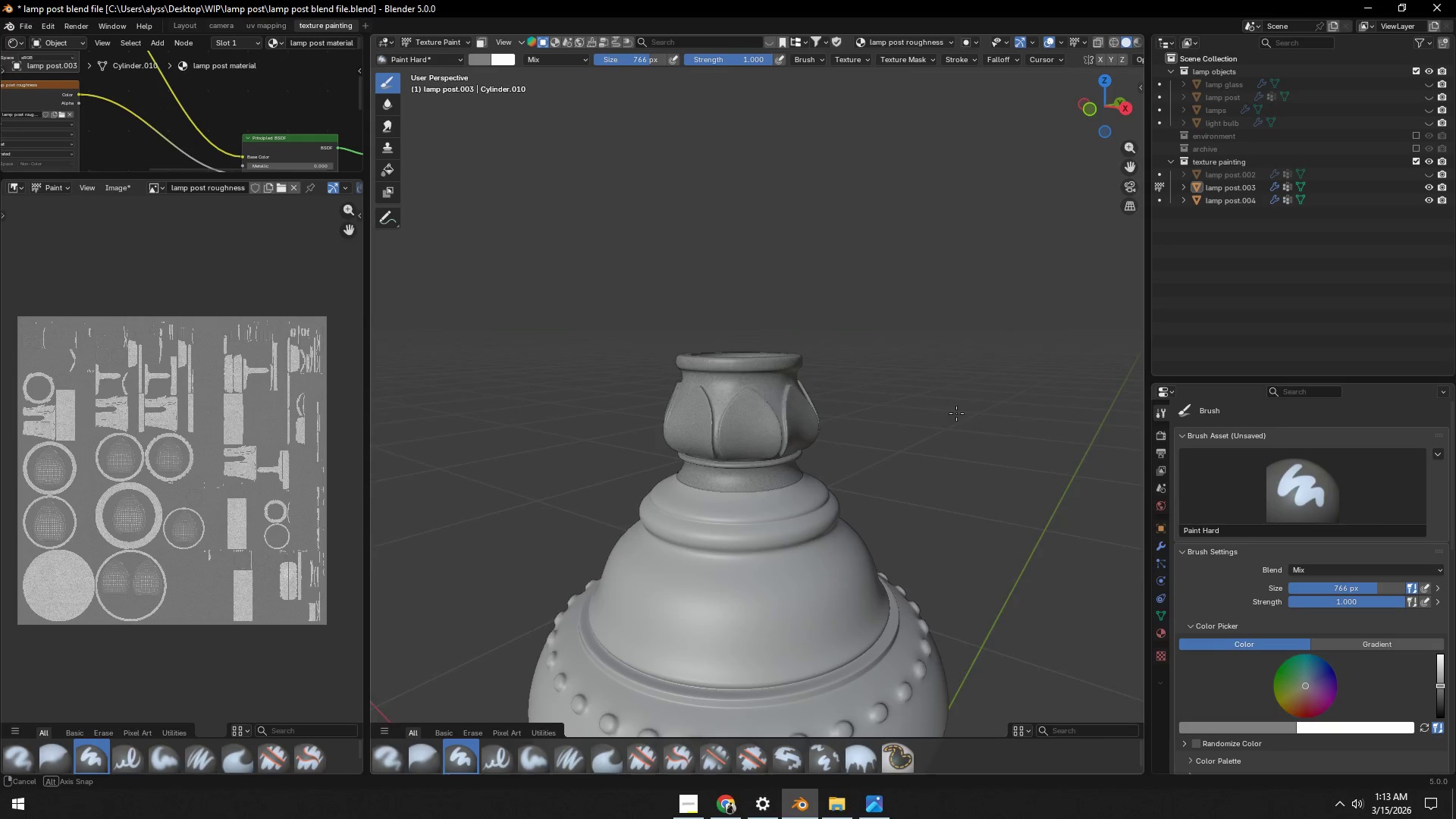 
scroll: coordinate [895, 416], scroll_direction: up, amount: 4.0
 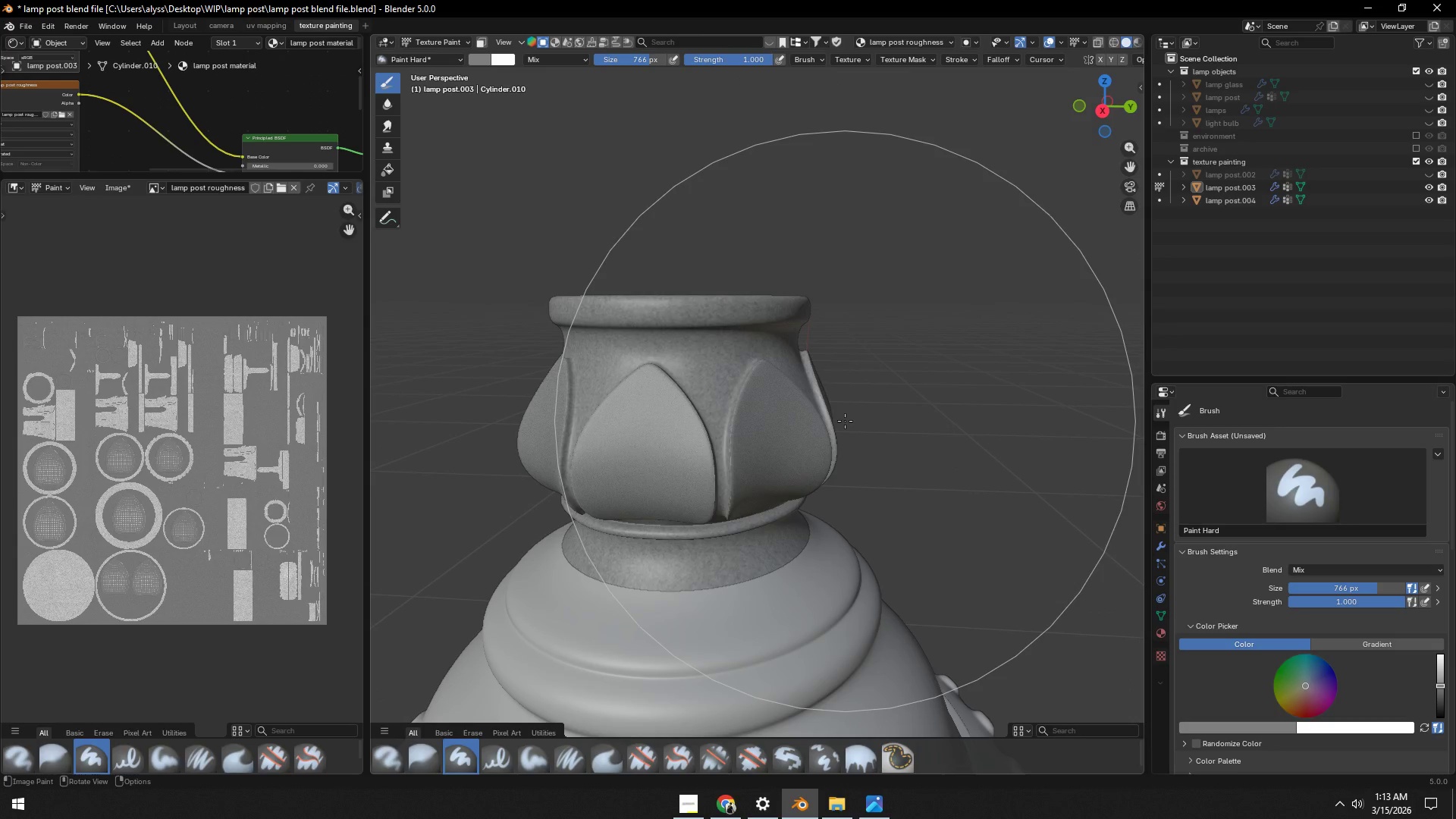 
scroll: coordinate [823, 435], scroll_direction: down, amount: 7.0
 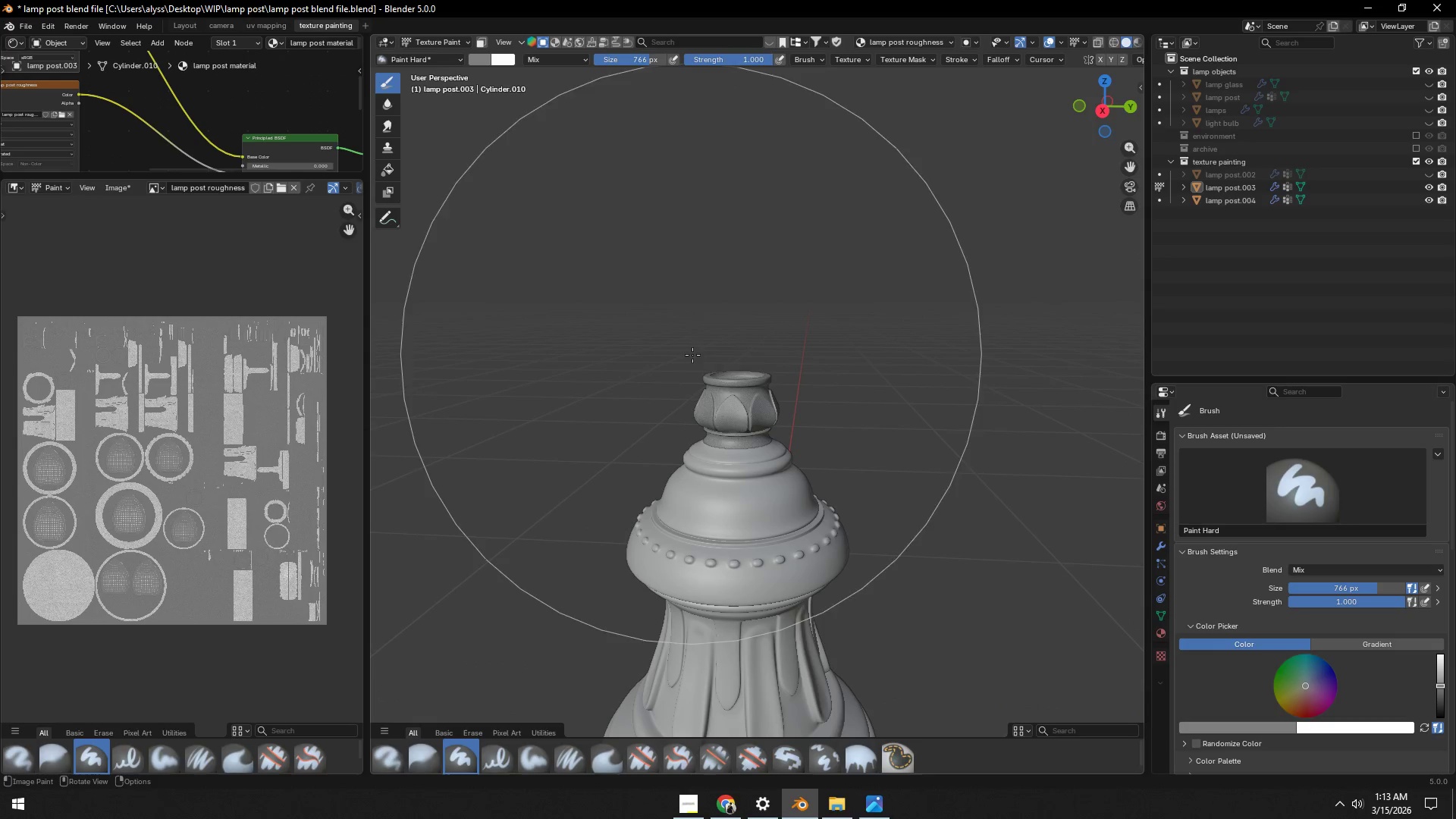 
type(ff)
 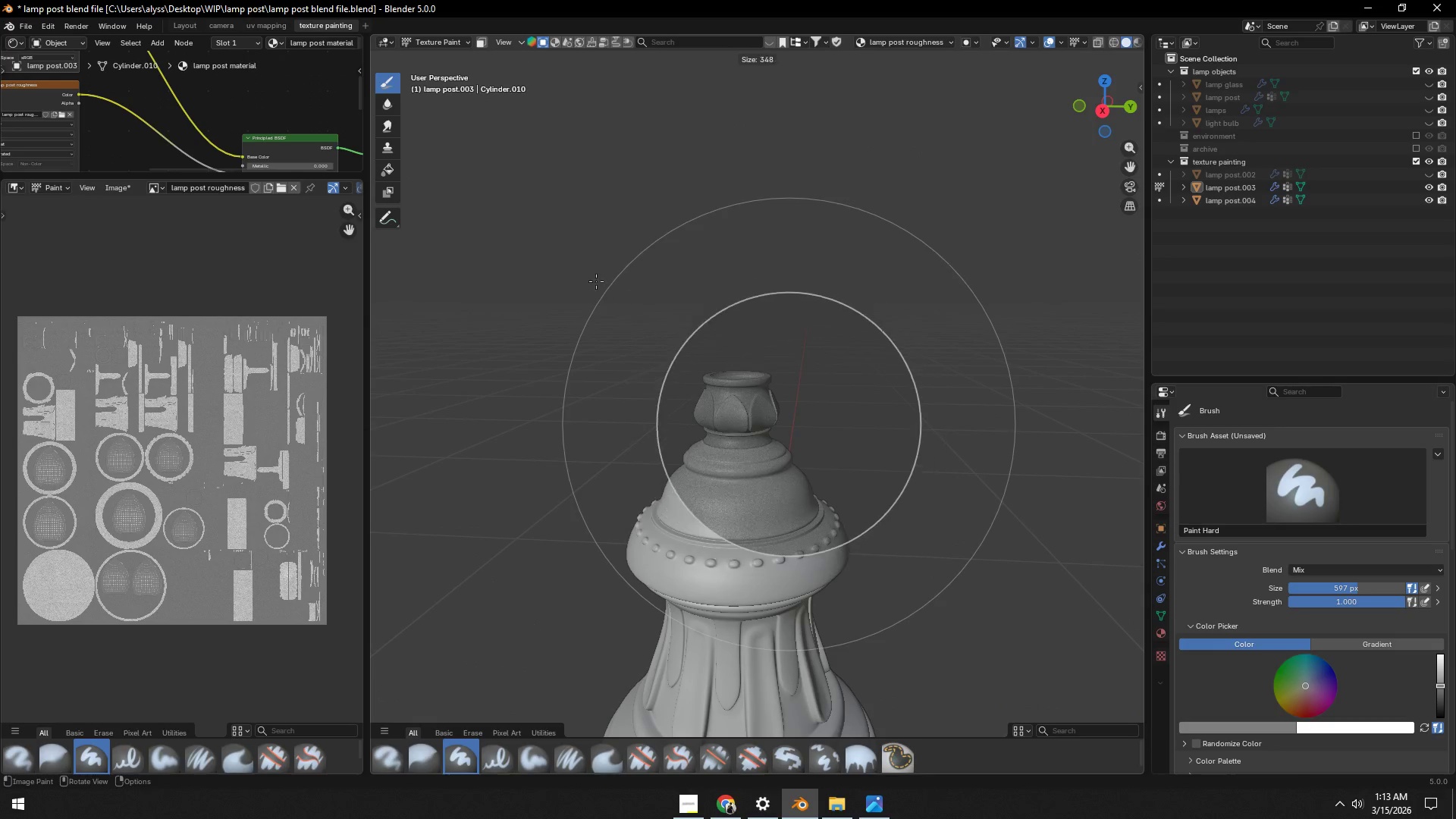 
left_click([620, 304])
 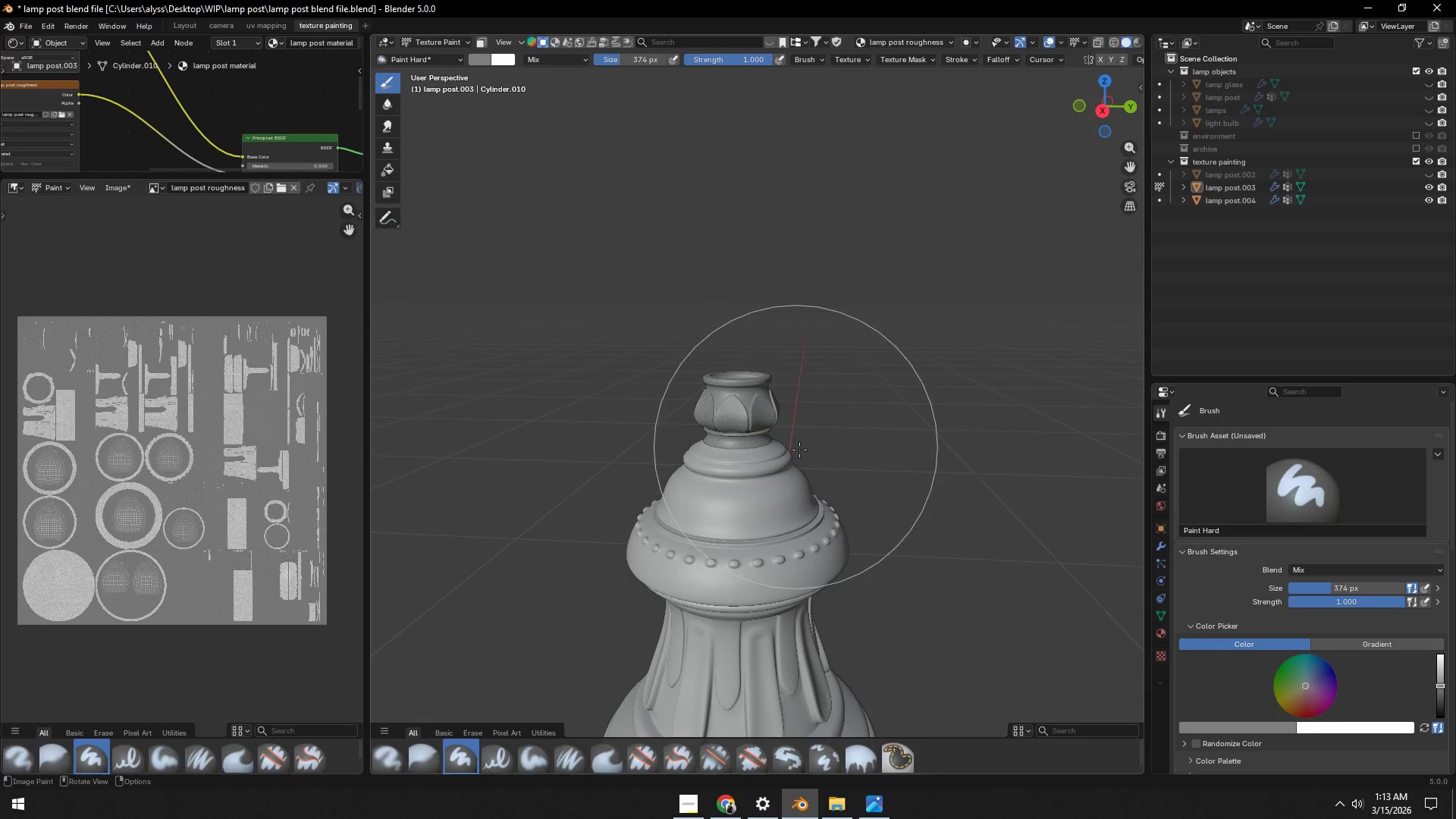 
key(F)
 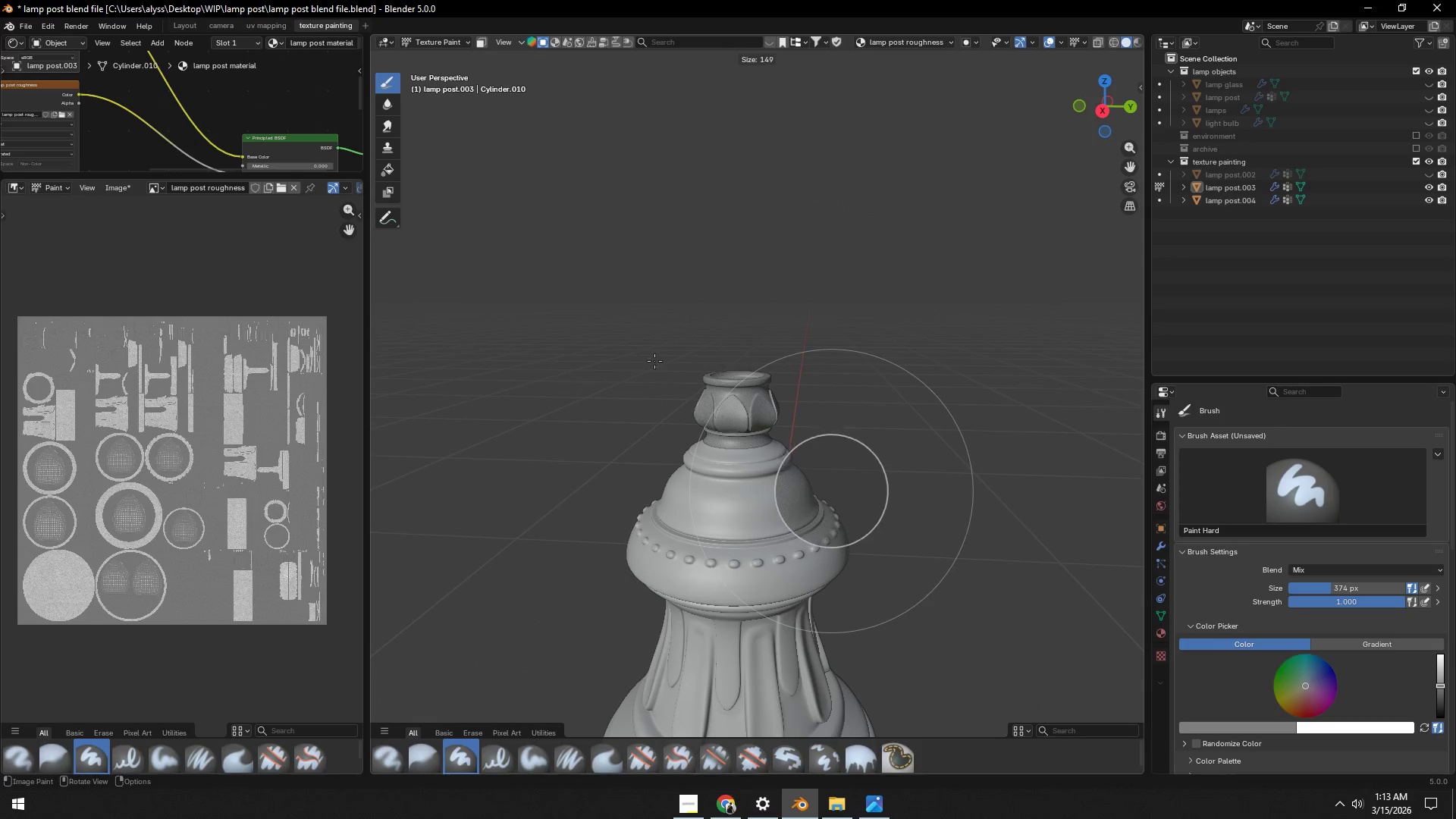 
left_click([619, 334])
 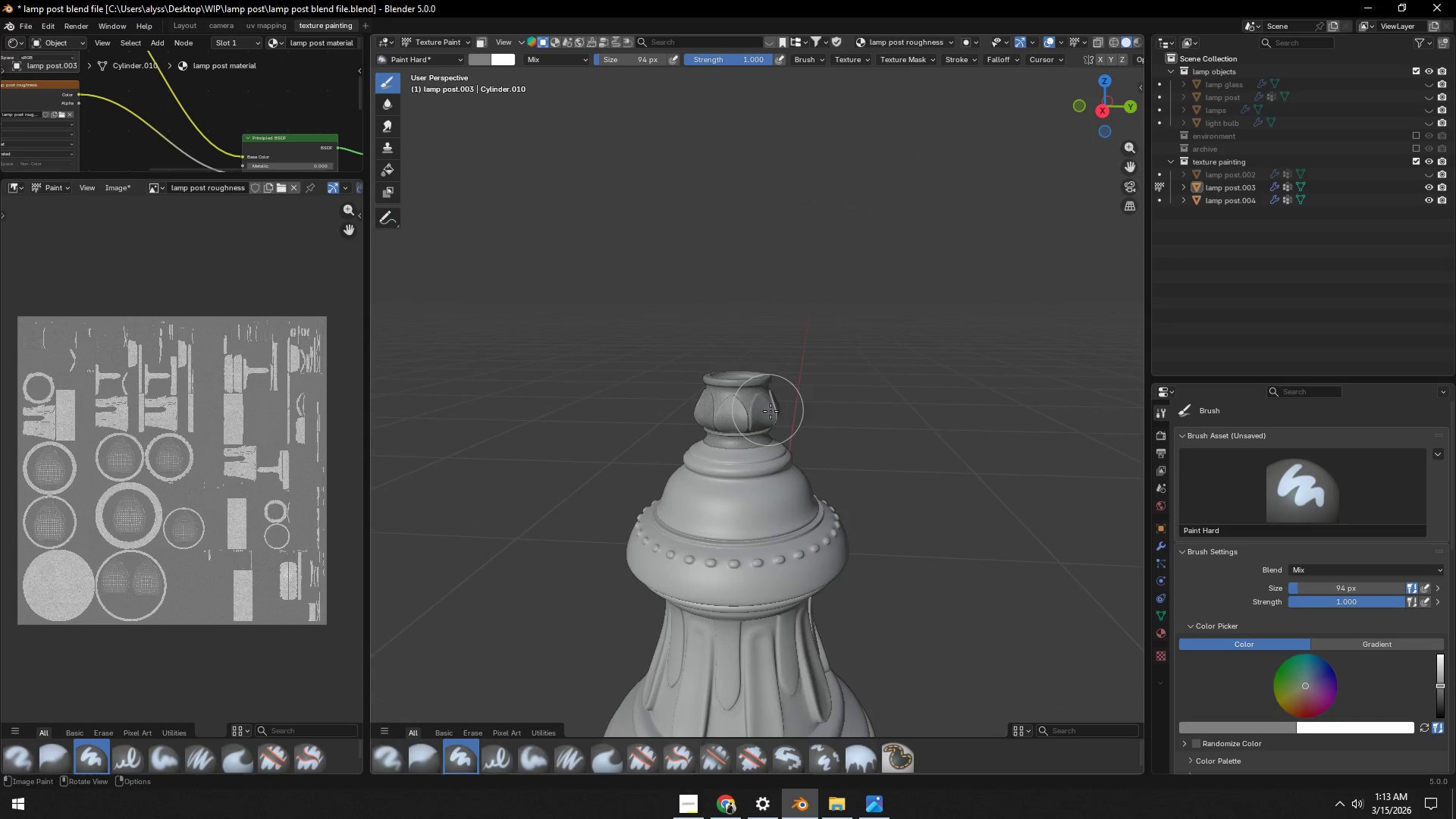 
scroll: coordinate [802, 425], scroll_direction: up, amount: 9.0
 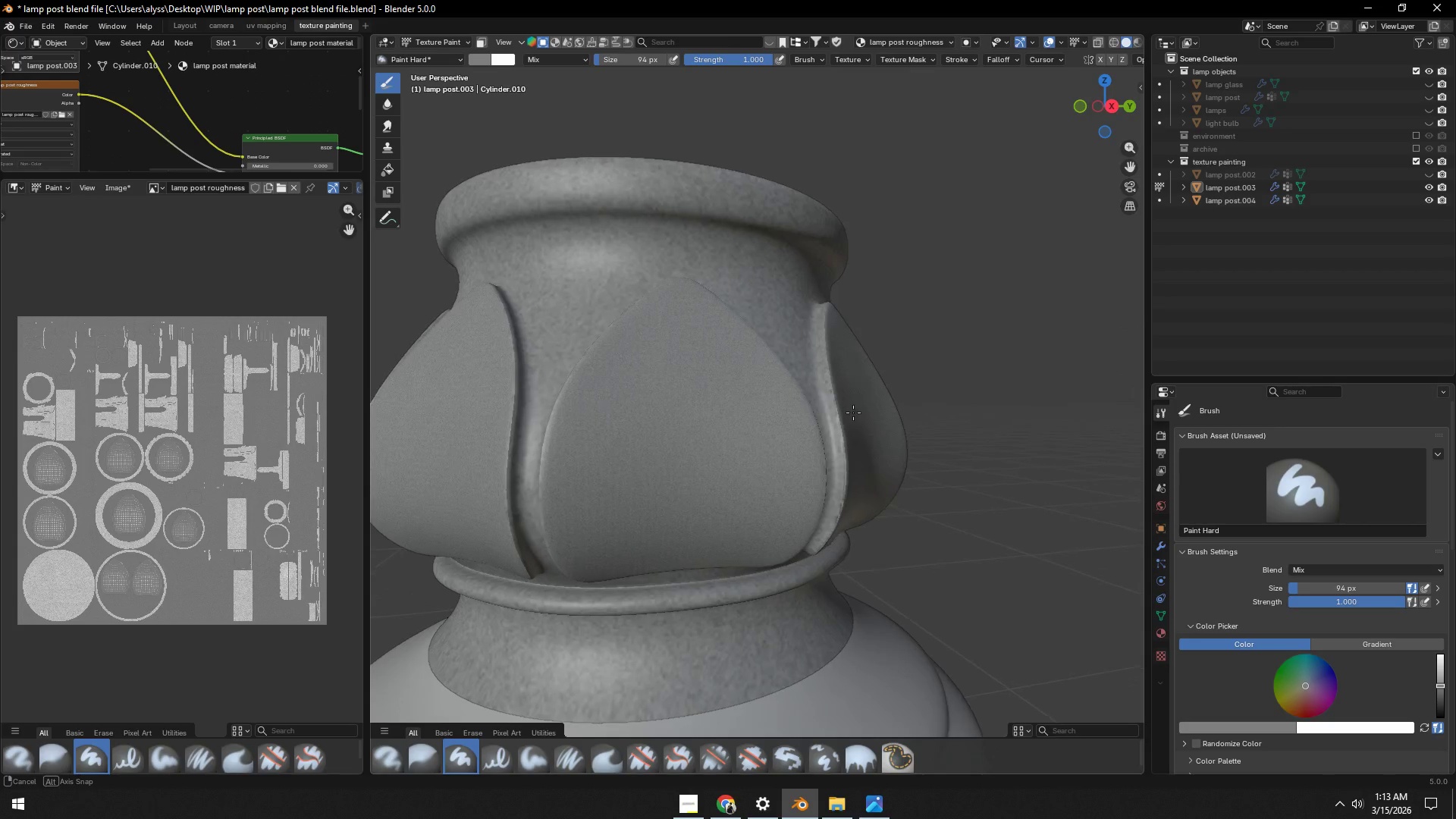 
scroll: coordinate [243, 297], scroll_direction: down, amount: 6.0
 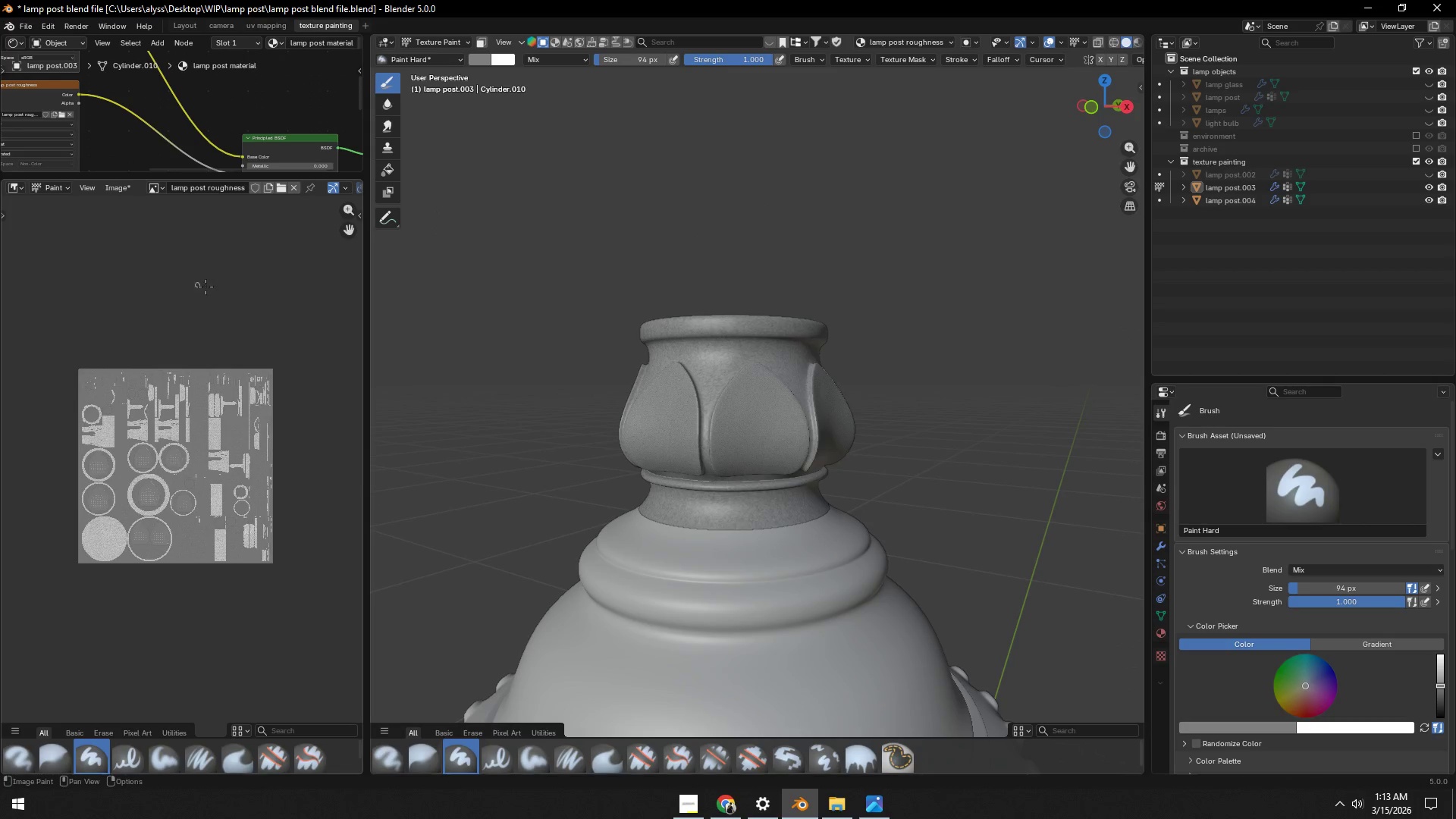 
key(Control+S)
 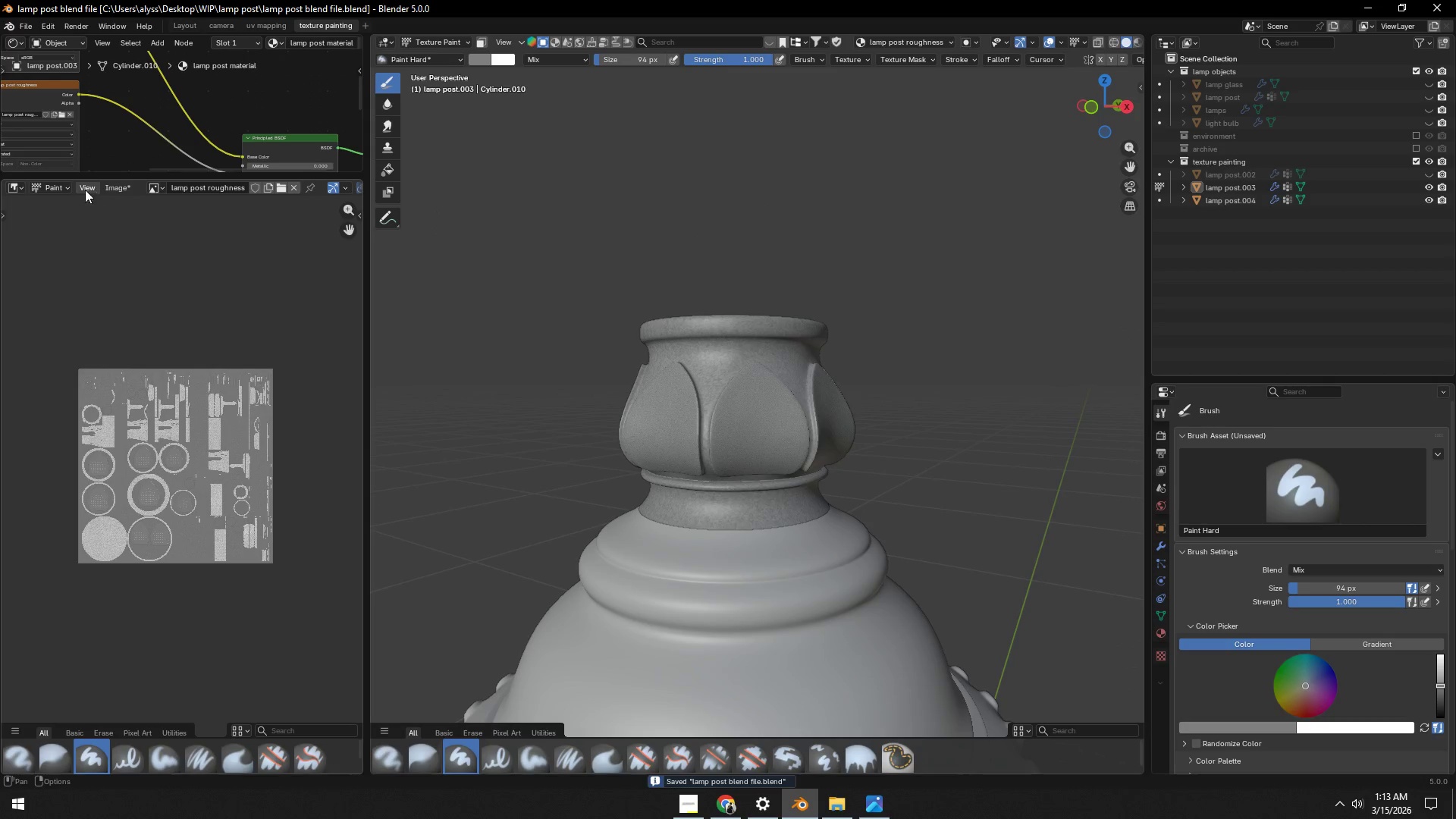 
left_click([42, 189])
 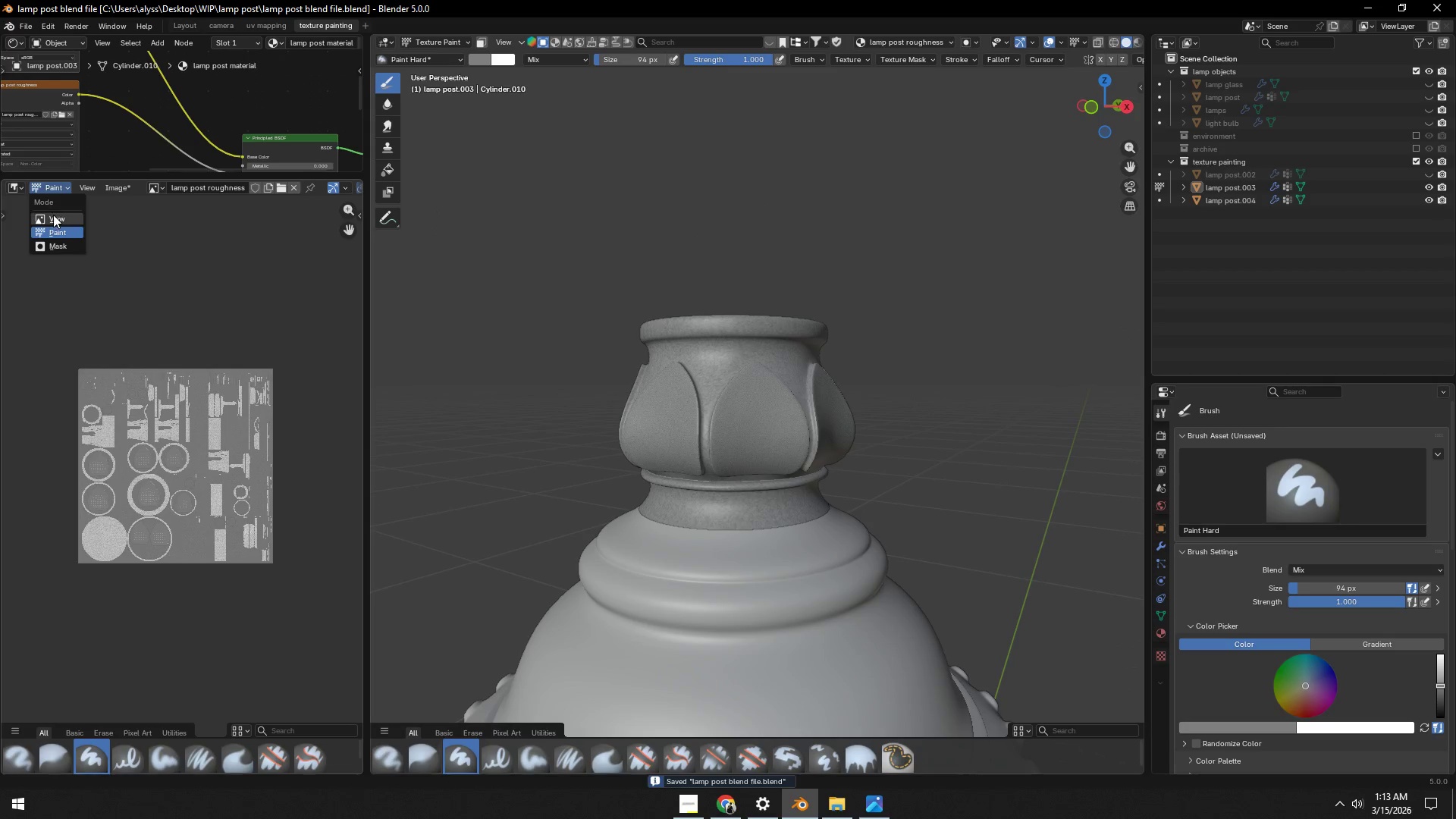 
left_click([53, 217])
 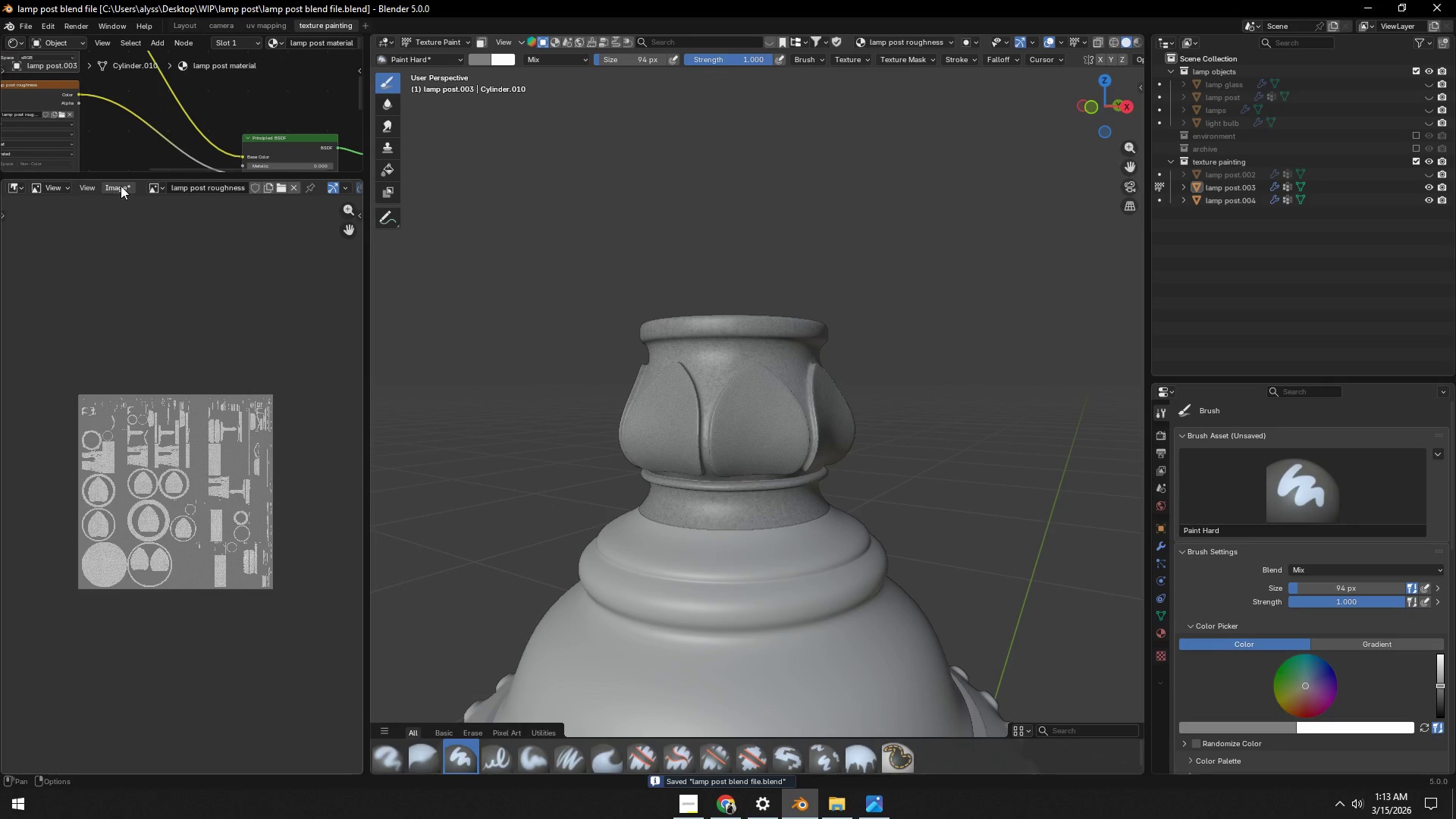 
left_click([121, 186])
 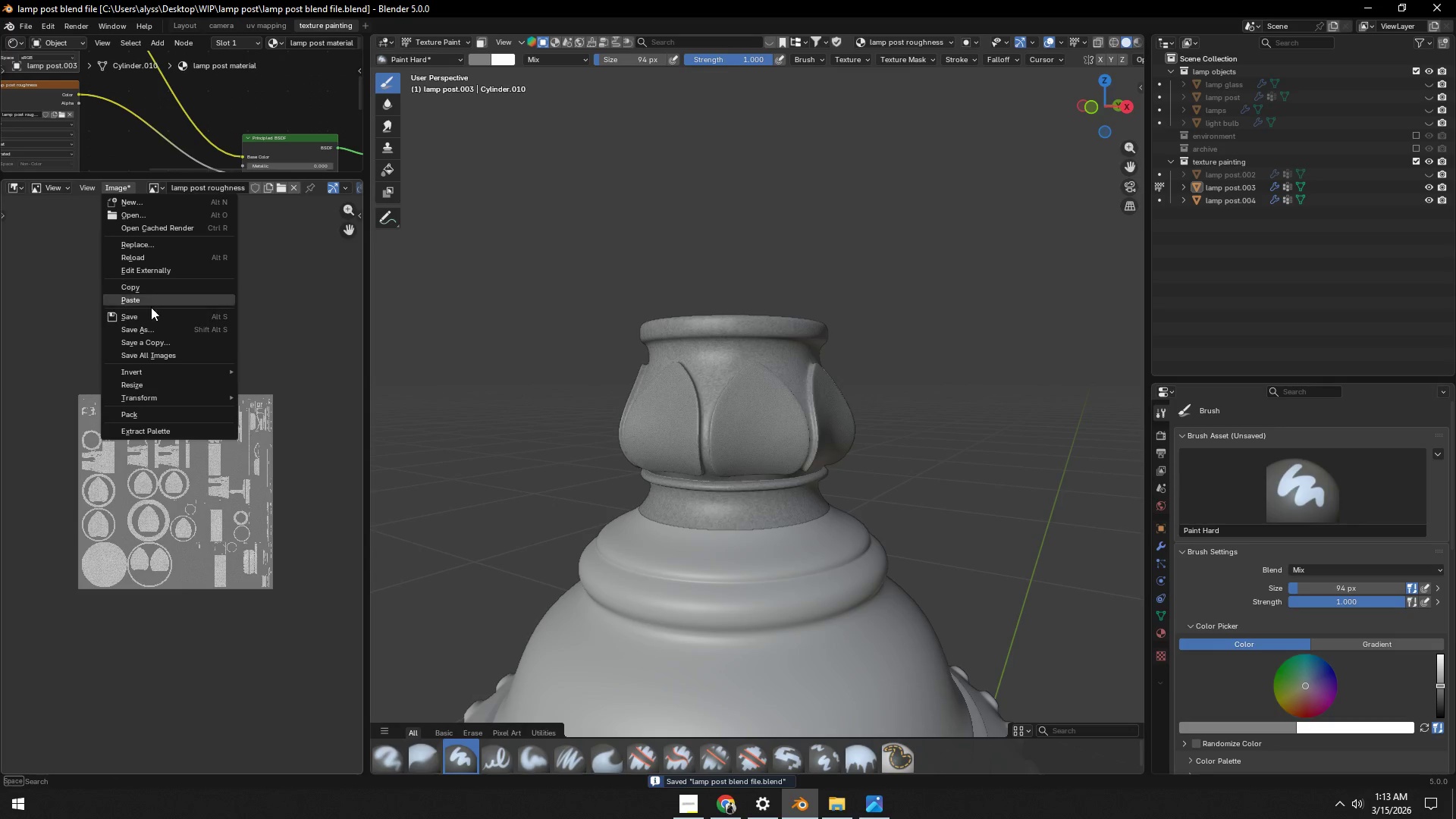 
left_click([152, 316])
 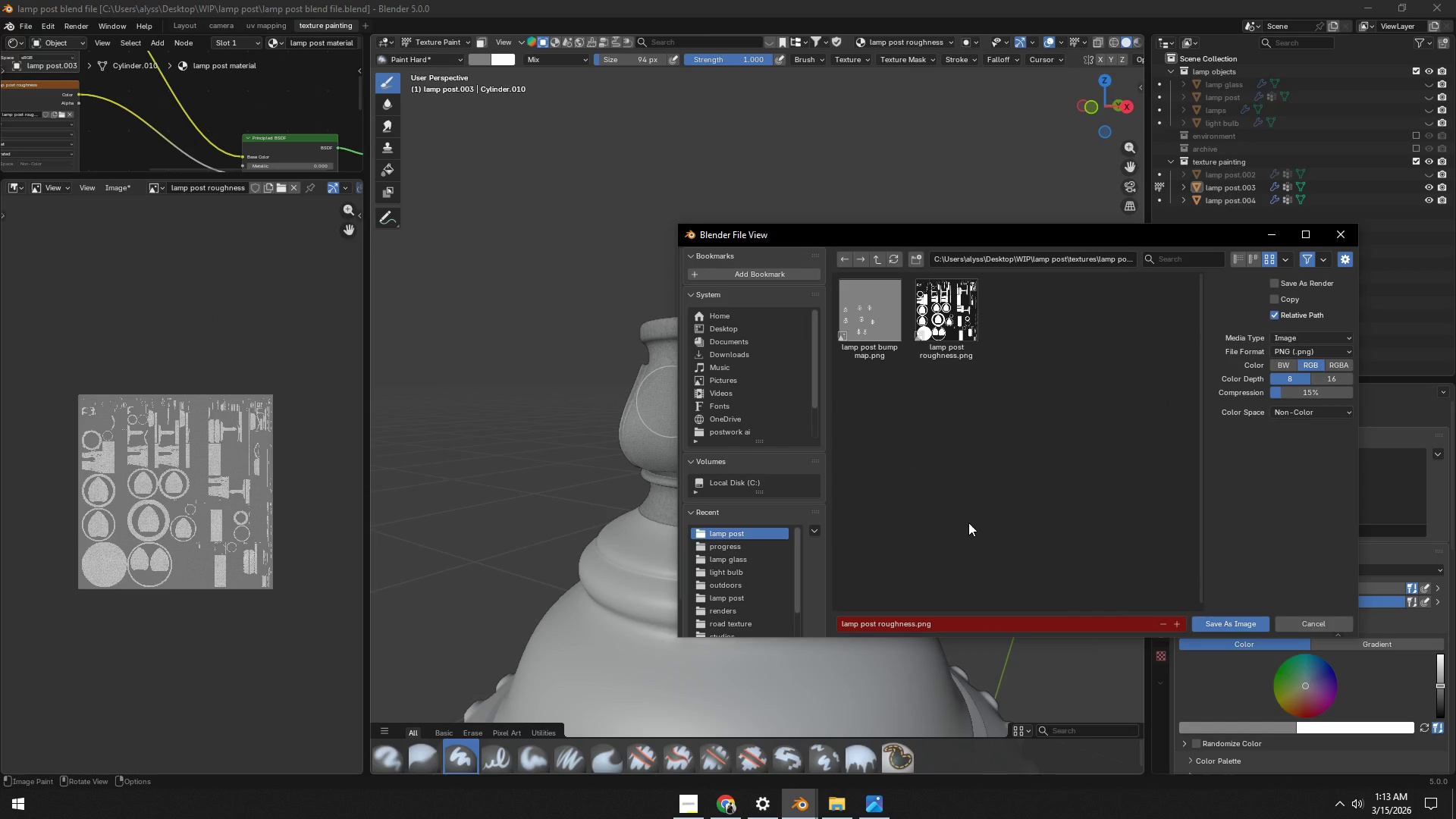 
wait(5.14)
 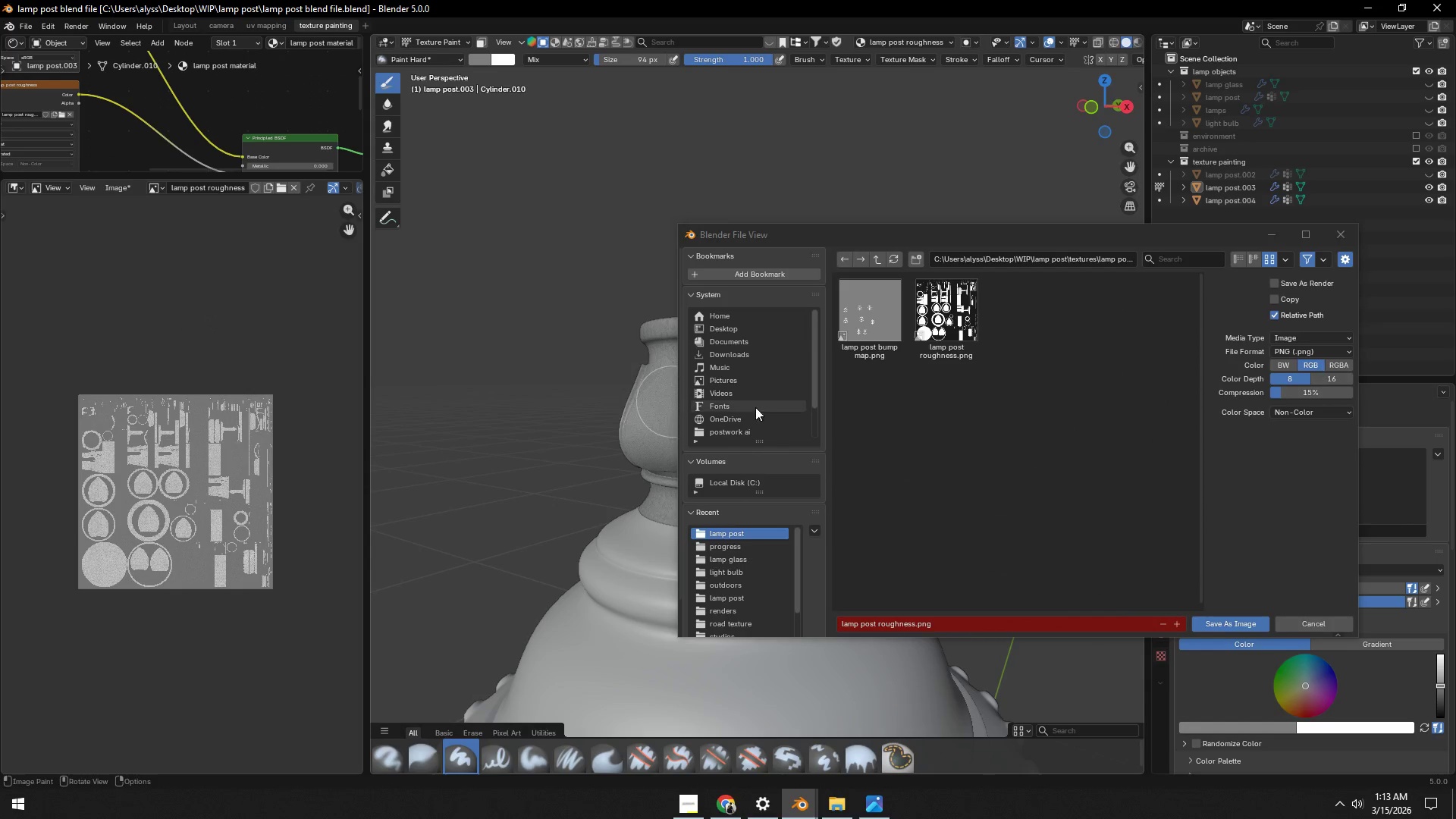 
left_click([1346, 236])
 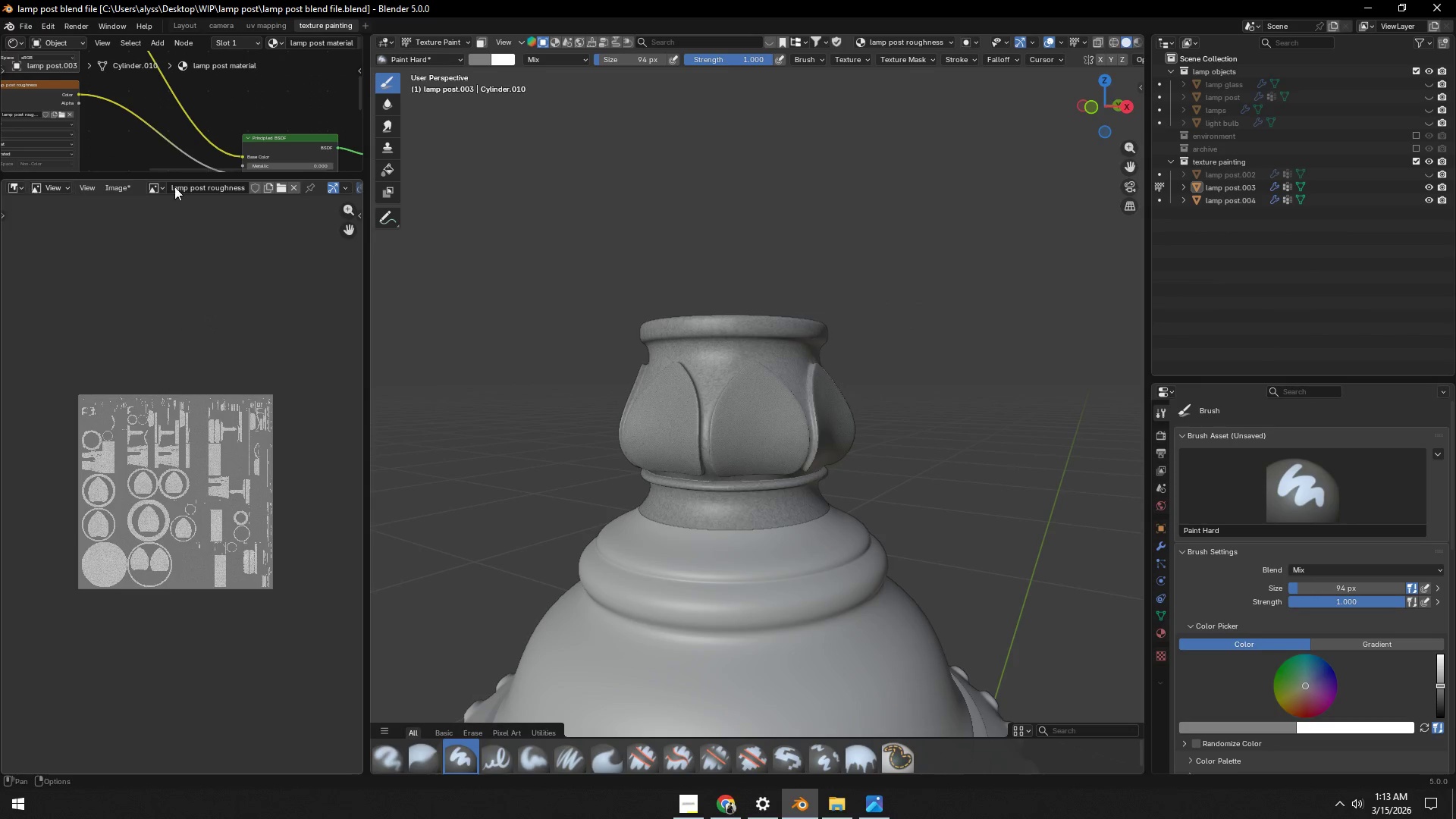 
left_click_drag(start_coordinate=[262, 176], to_coordinate=[278, 410])
 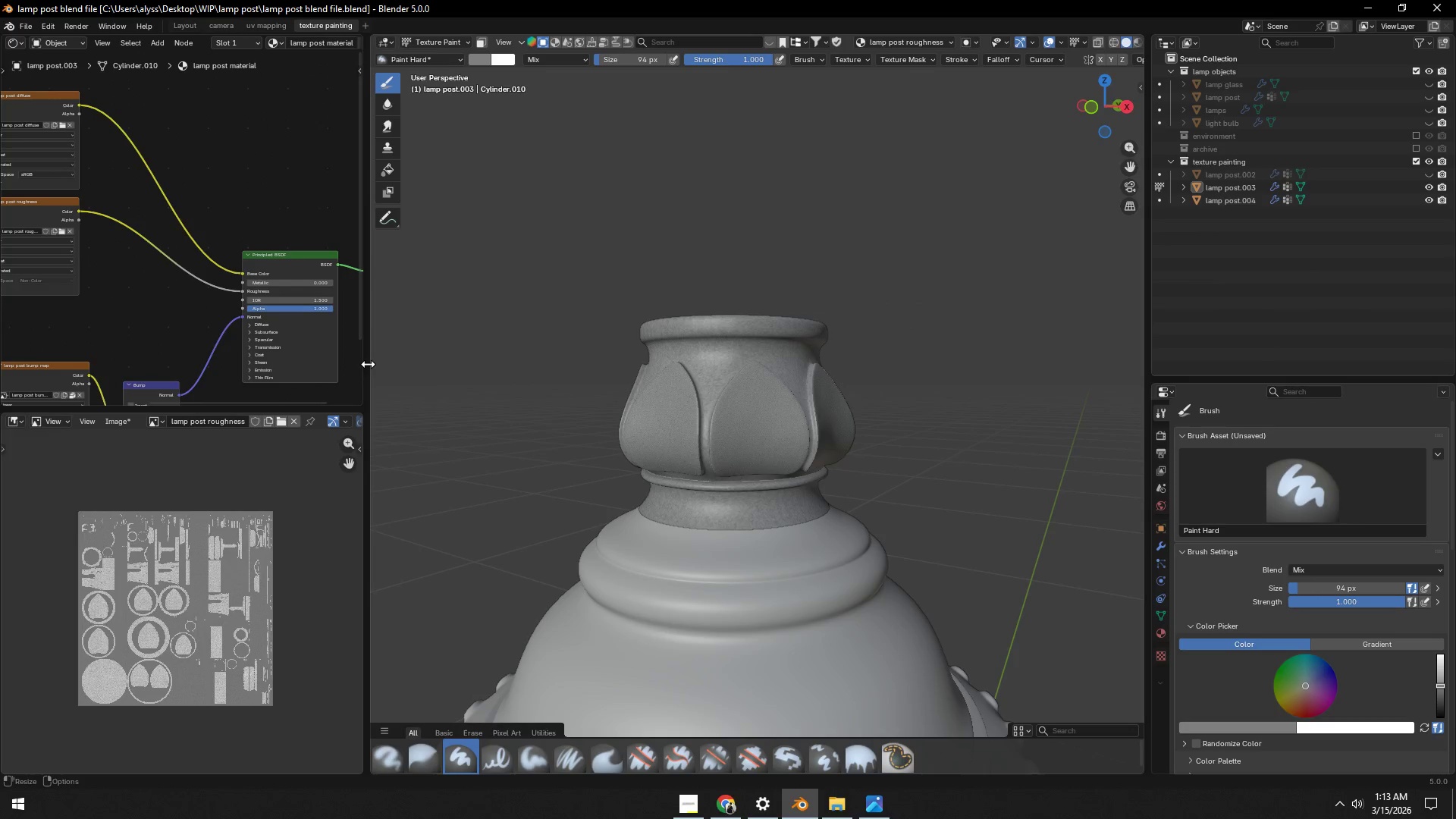 
left_click_drag(start_coordinate=[369, 364], to_coordinate=[458, 366])
 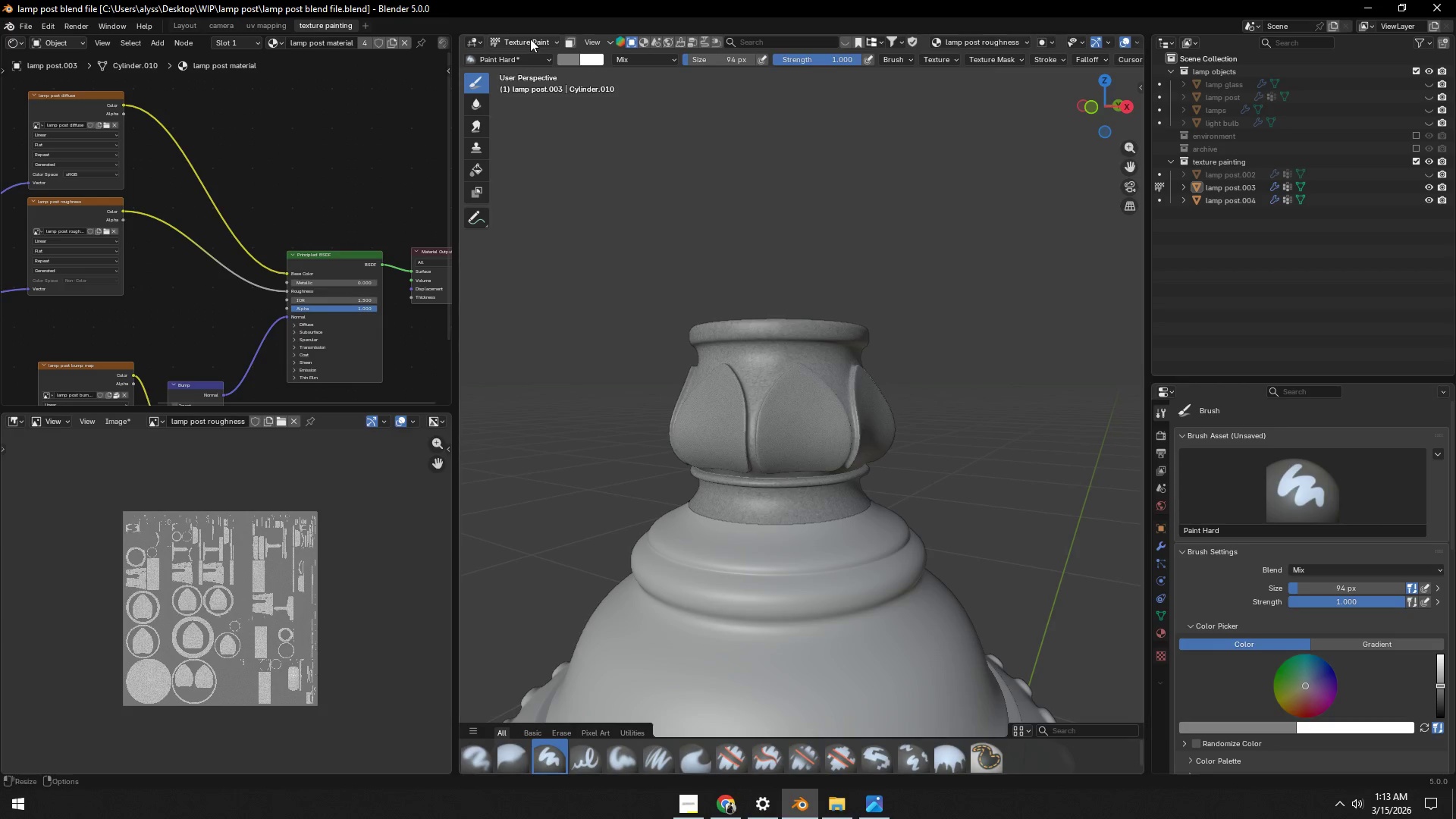 
double_click([528, 54])
 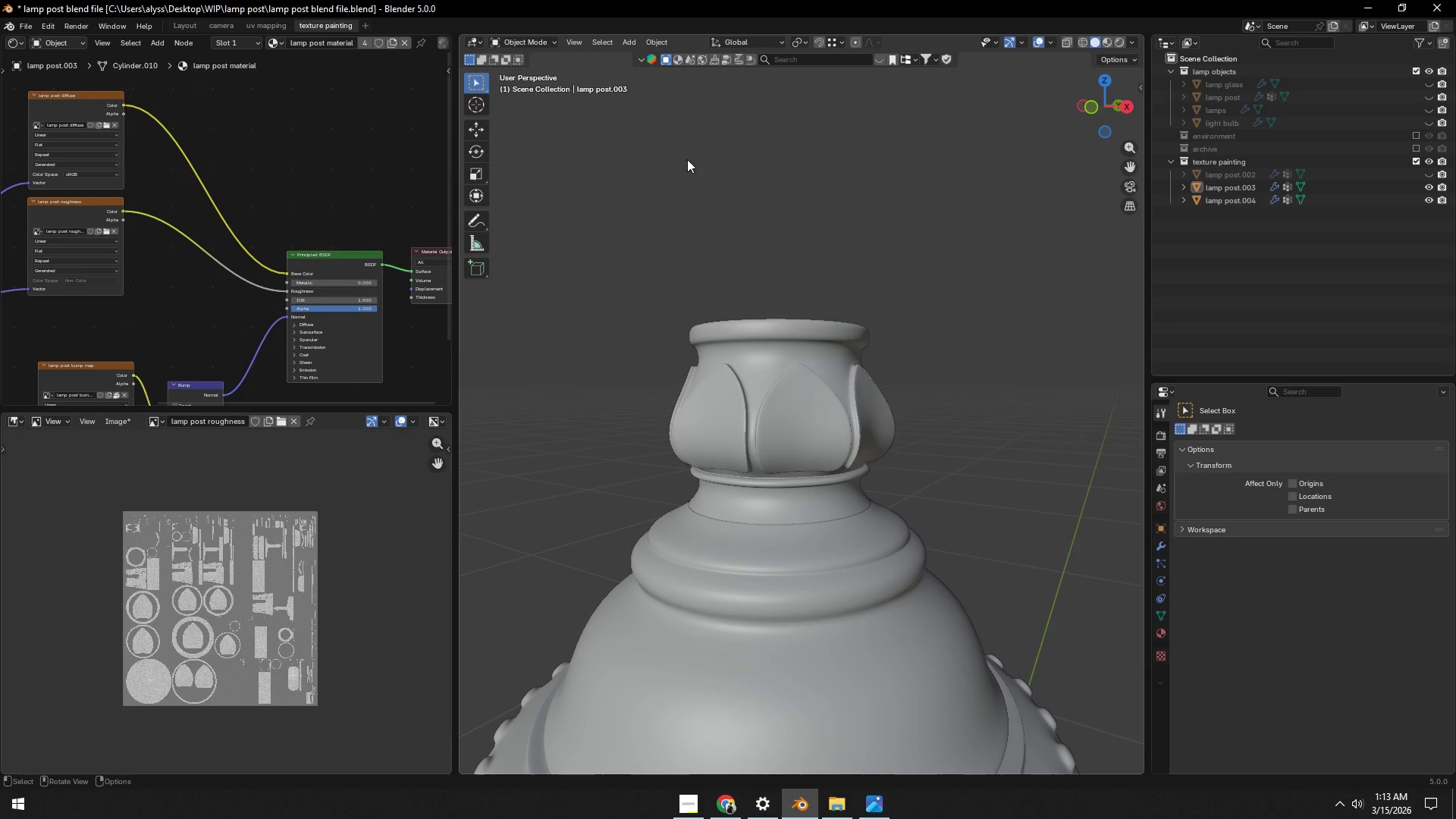 
left_click([978, 261])
 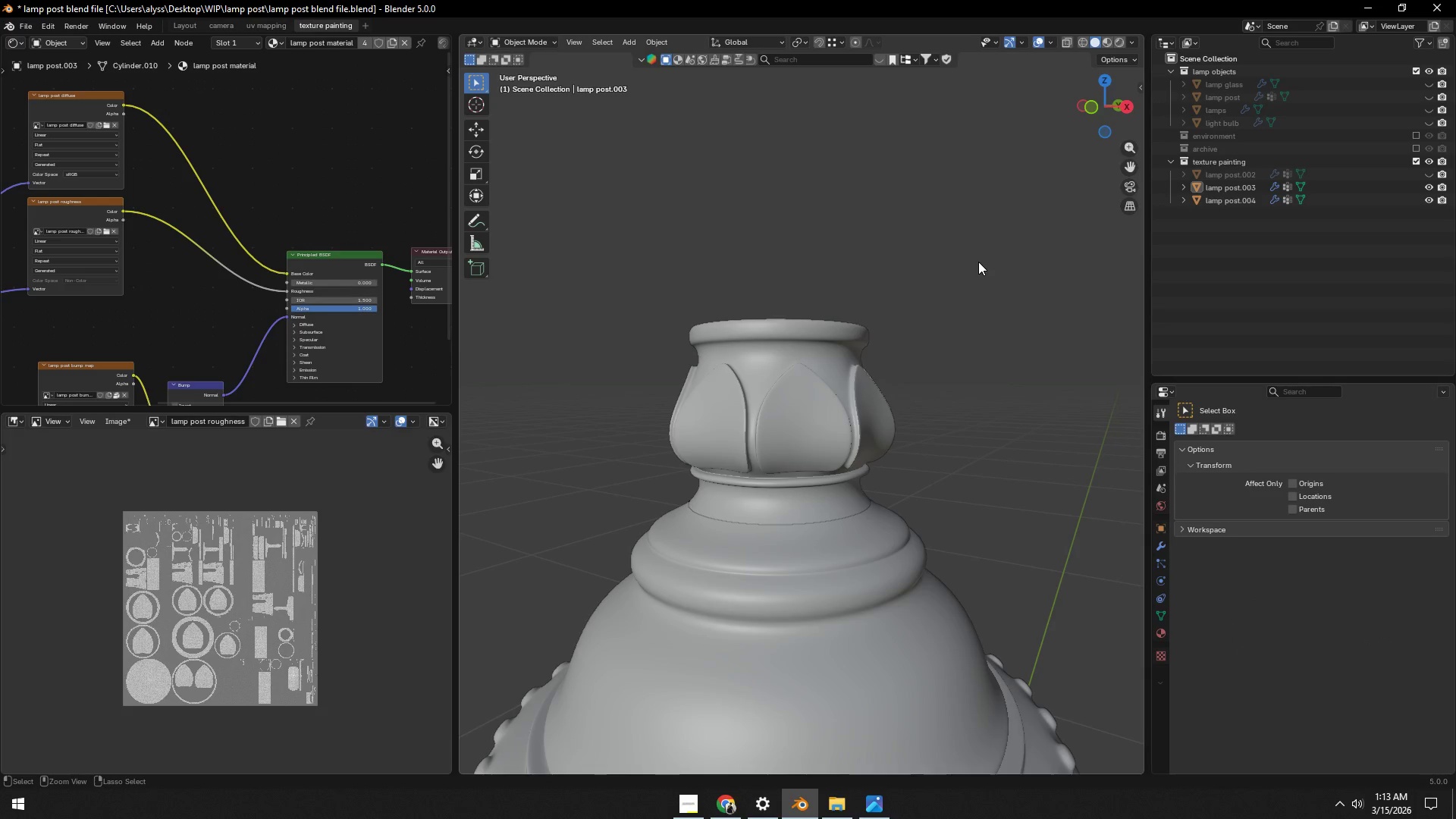 
key(Control+ControlLeft)
 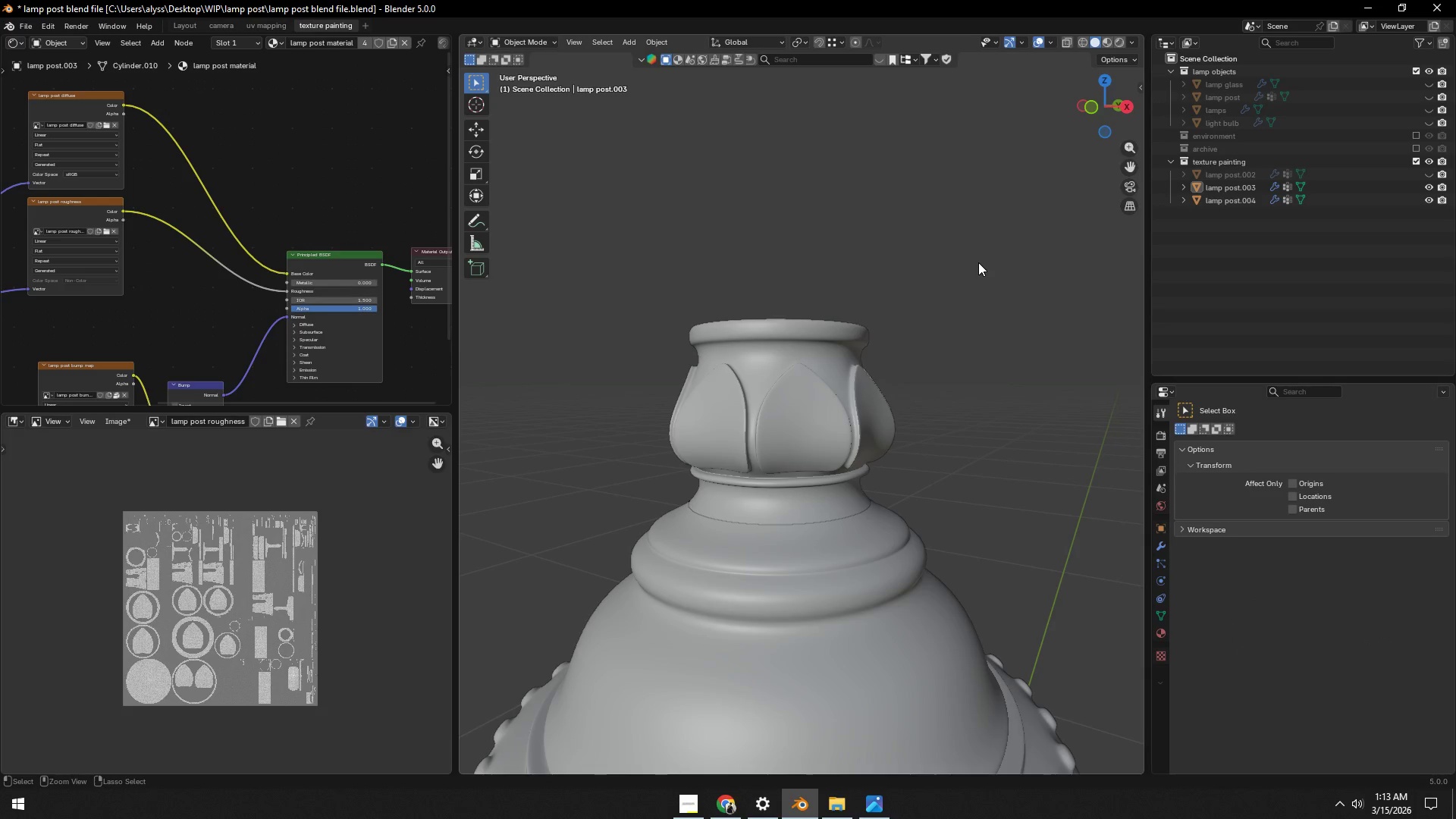 
key(Control+S)
 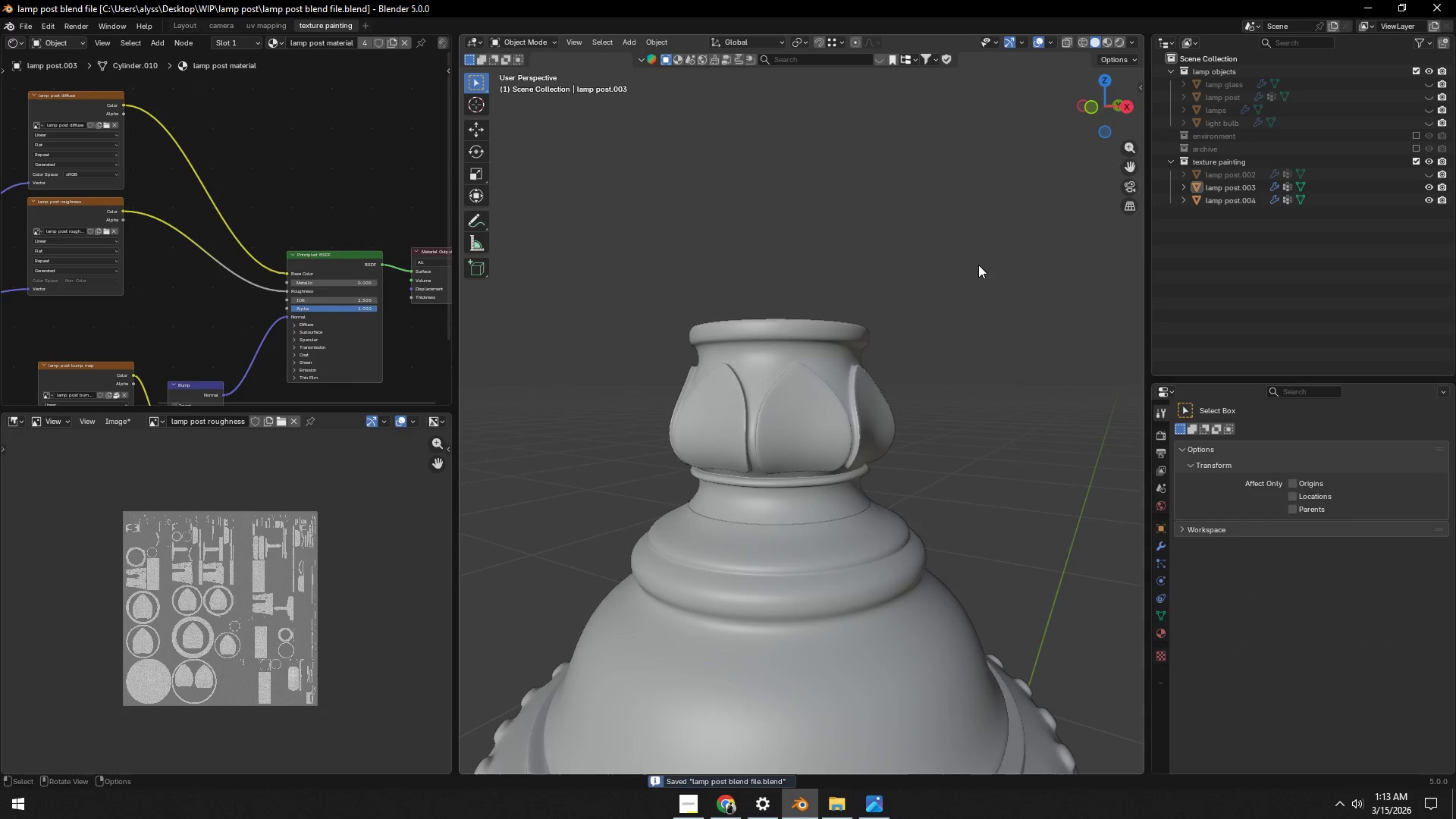 
scroll: coordinate [977, 275], scroll_direction: down, amount: 4.0
 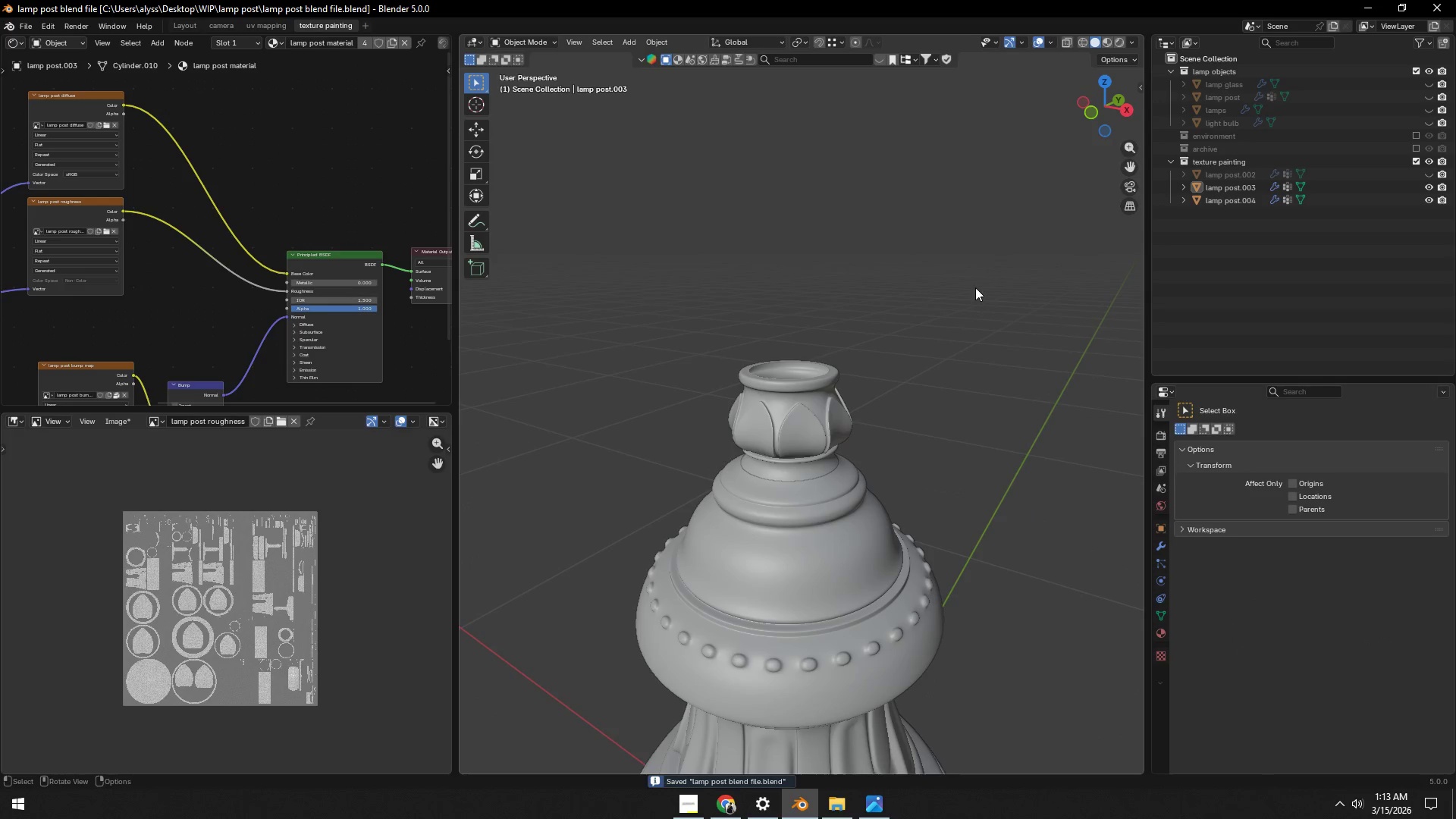 
hold_key(key=ShiftLeft, duration=0.42)
 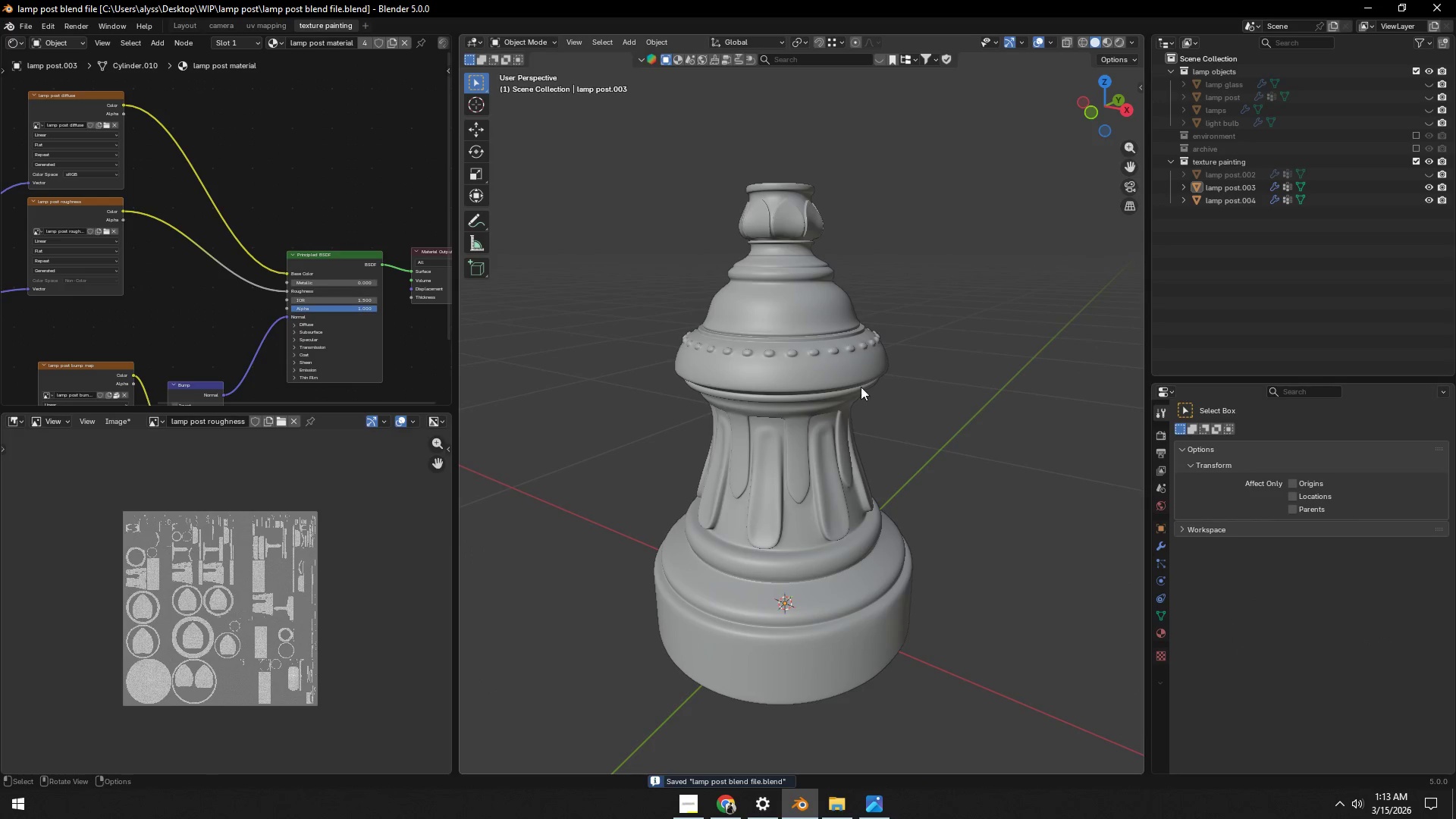 
scroll: coordinate [972, 301], scroll_direction: down, amount: 2.0
 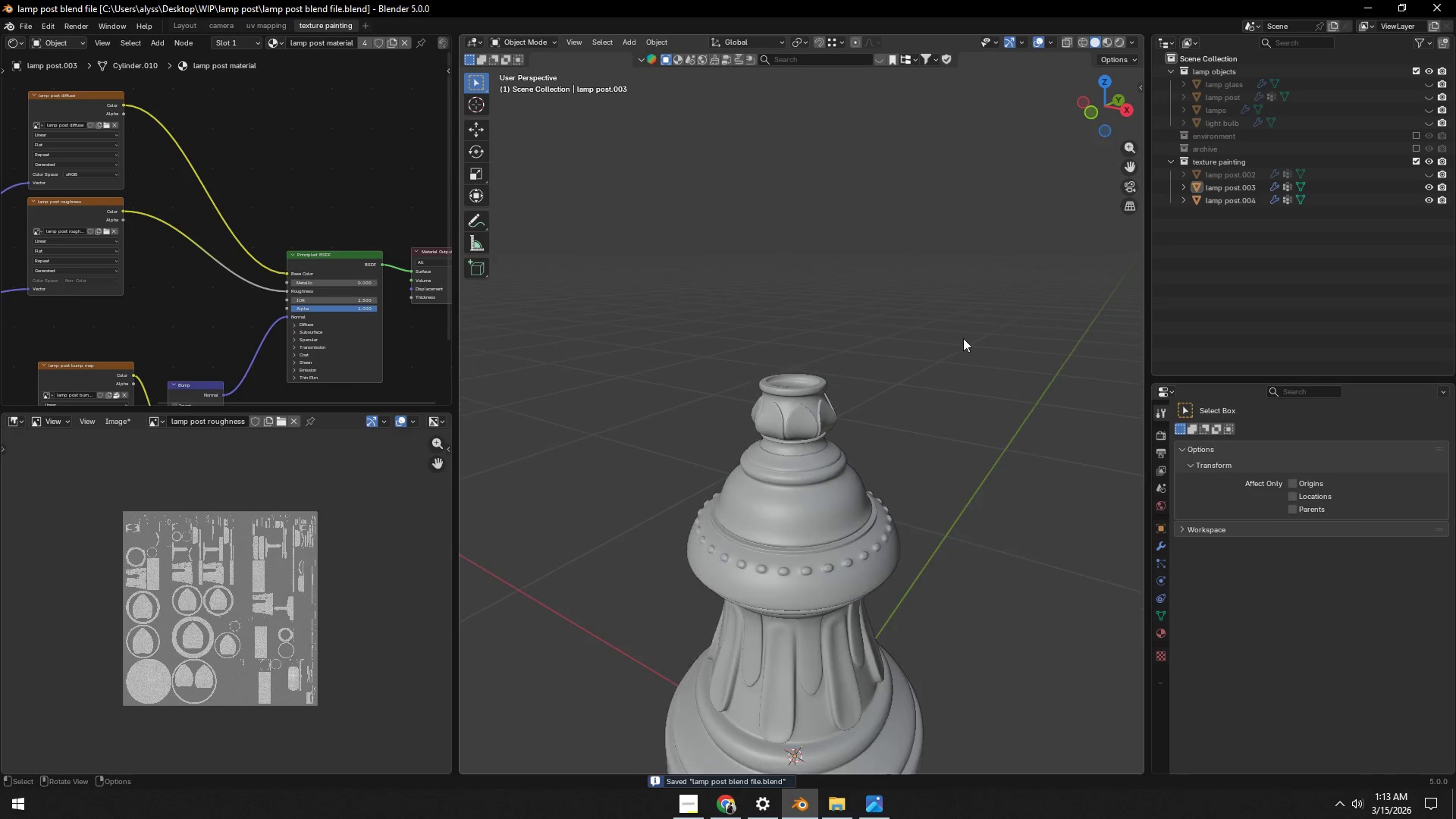 
left_click([828, 394])
 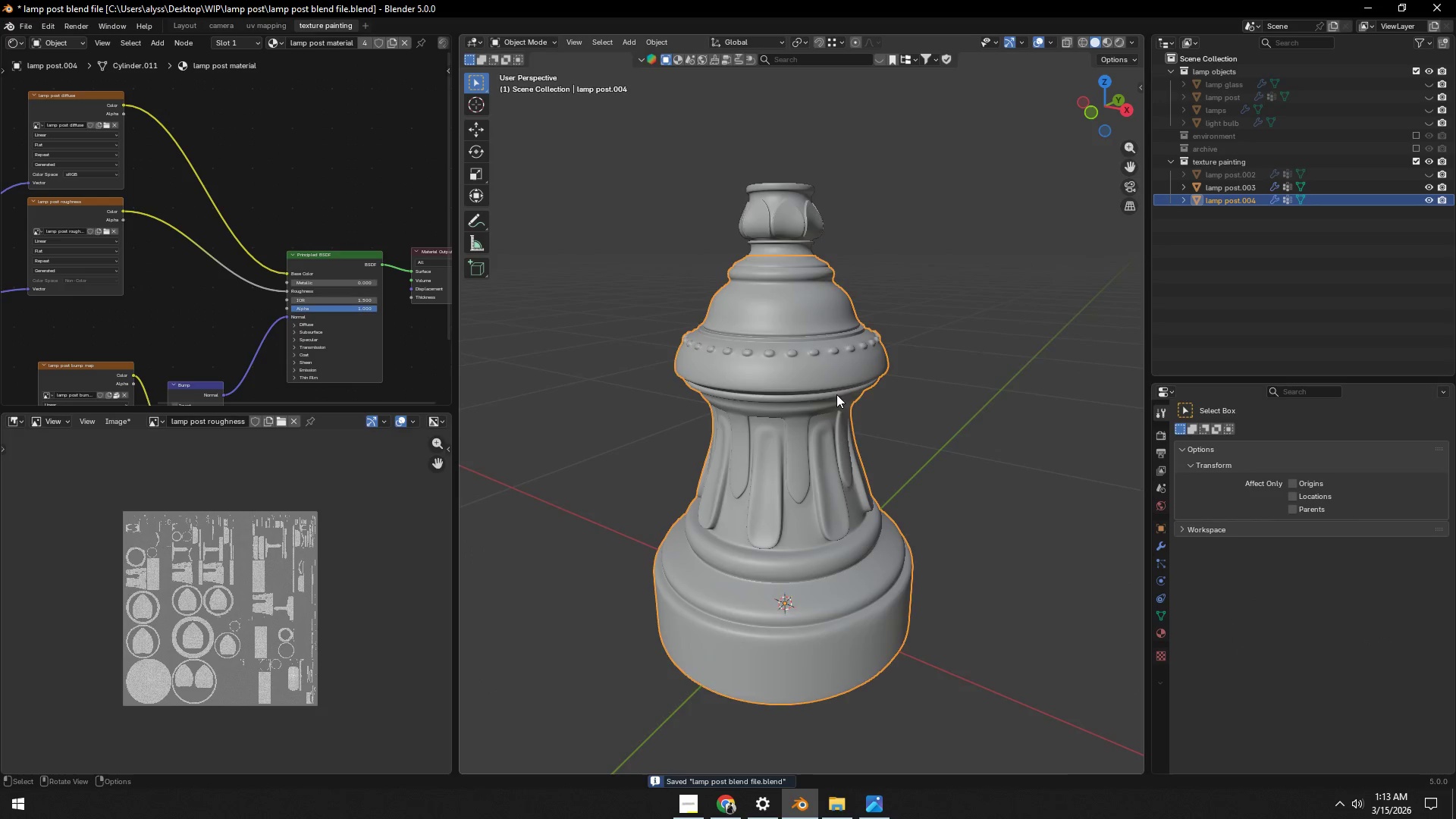 
scroll: coordinate [839, 394], scroll_direction: up, amount: 2.0
 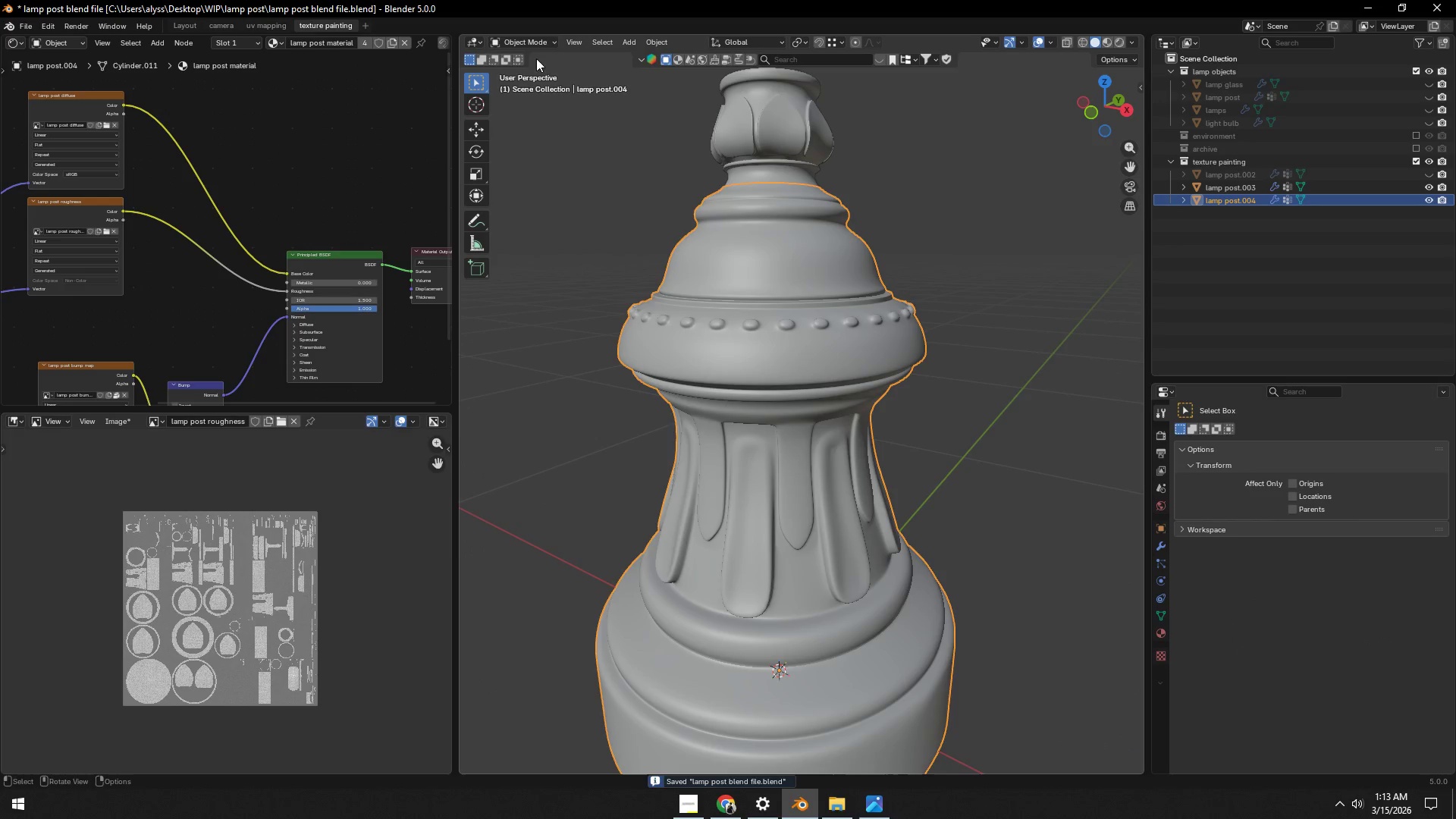 
left_click([535, 42])
 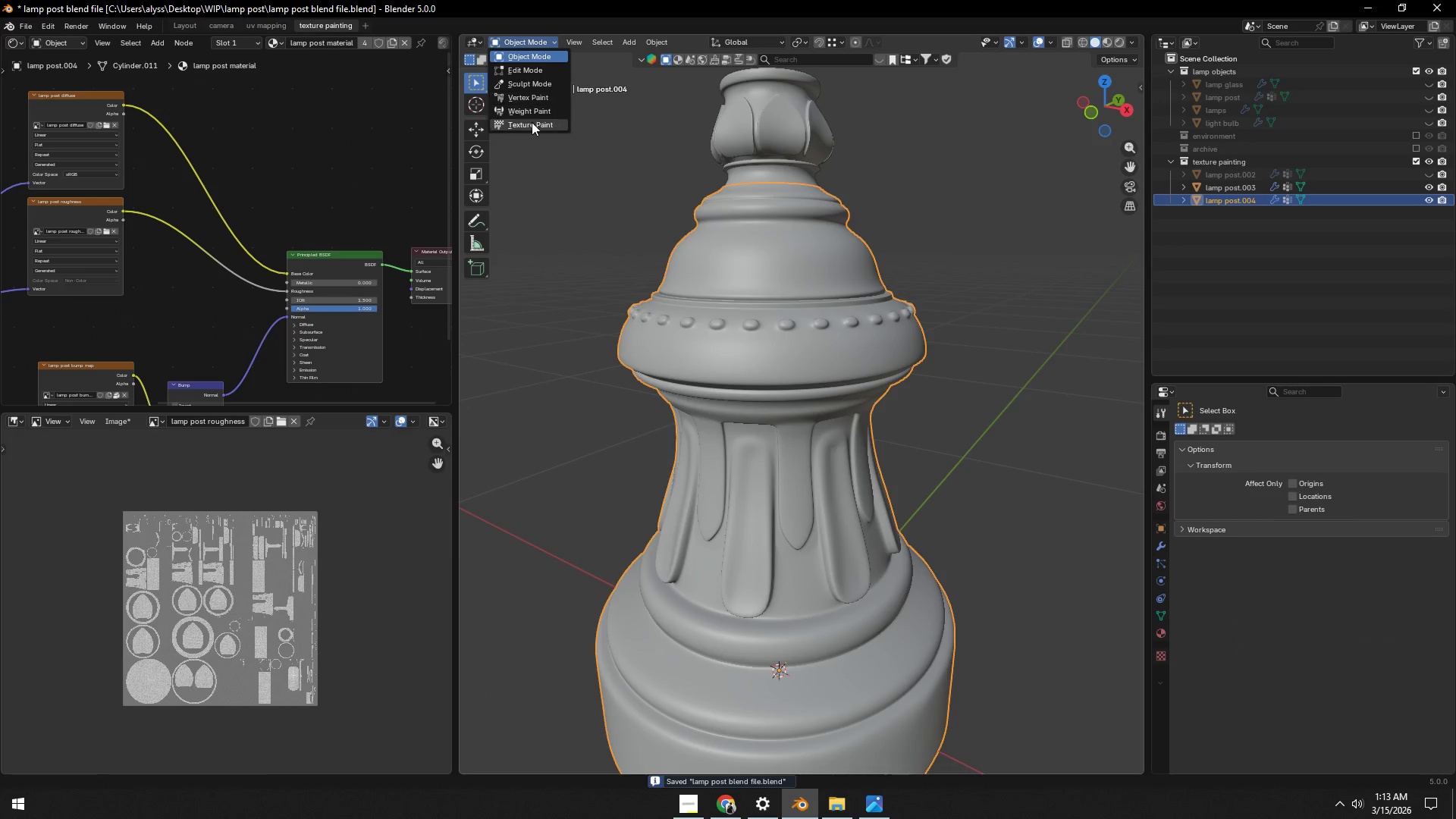 
left_click([531, 124])
 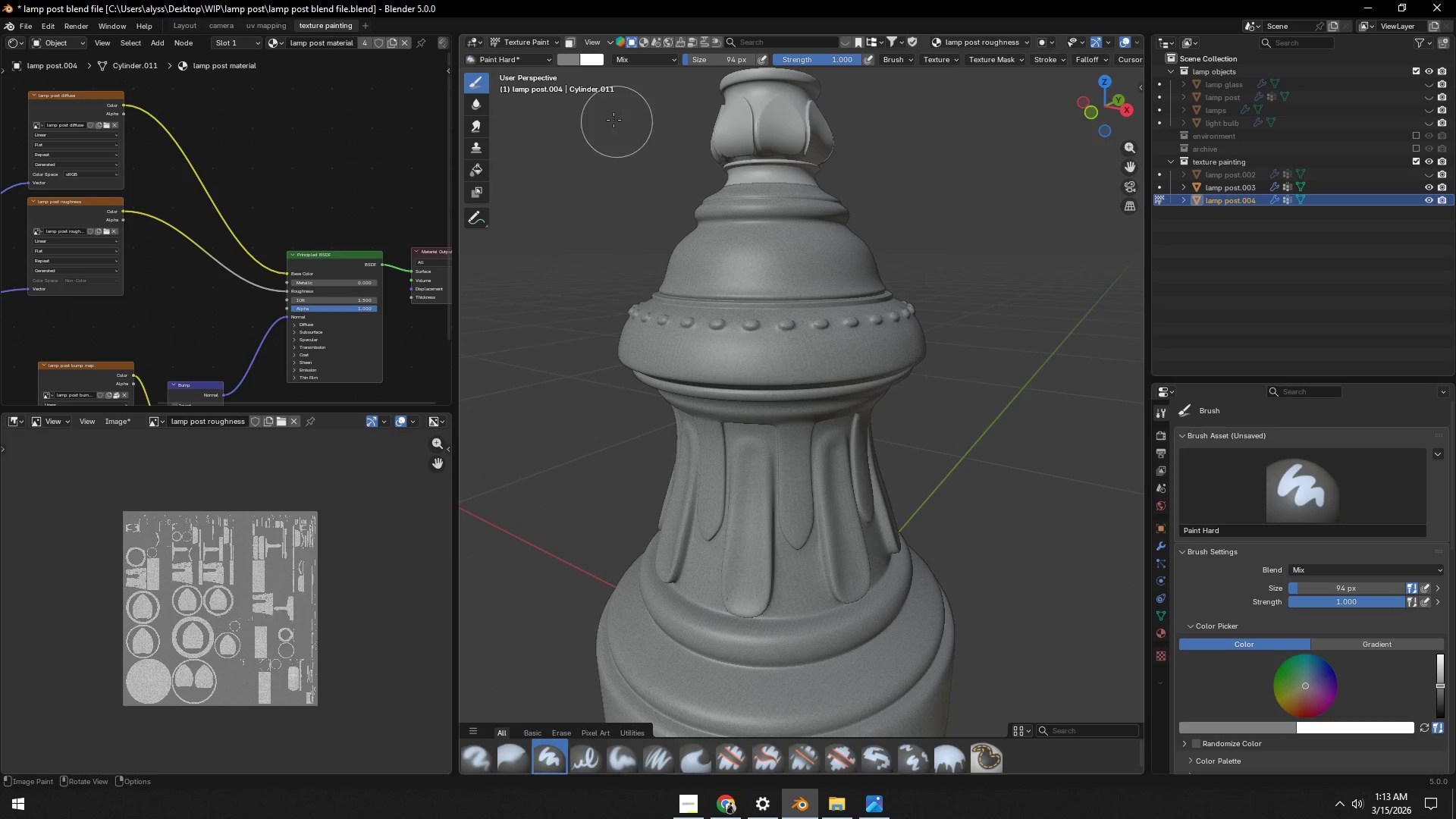 
left_click([528, 57])
 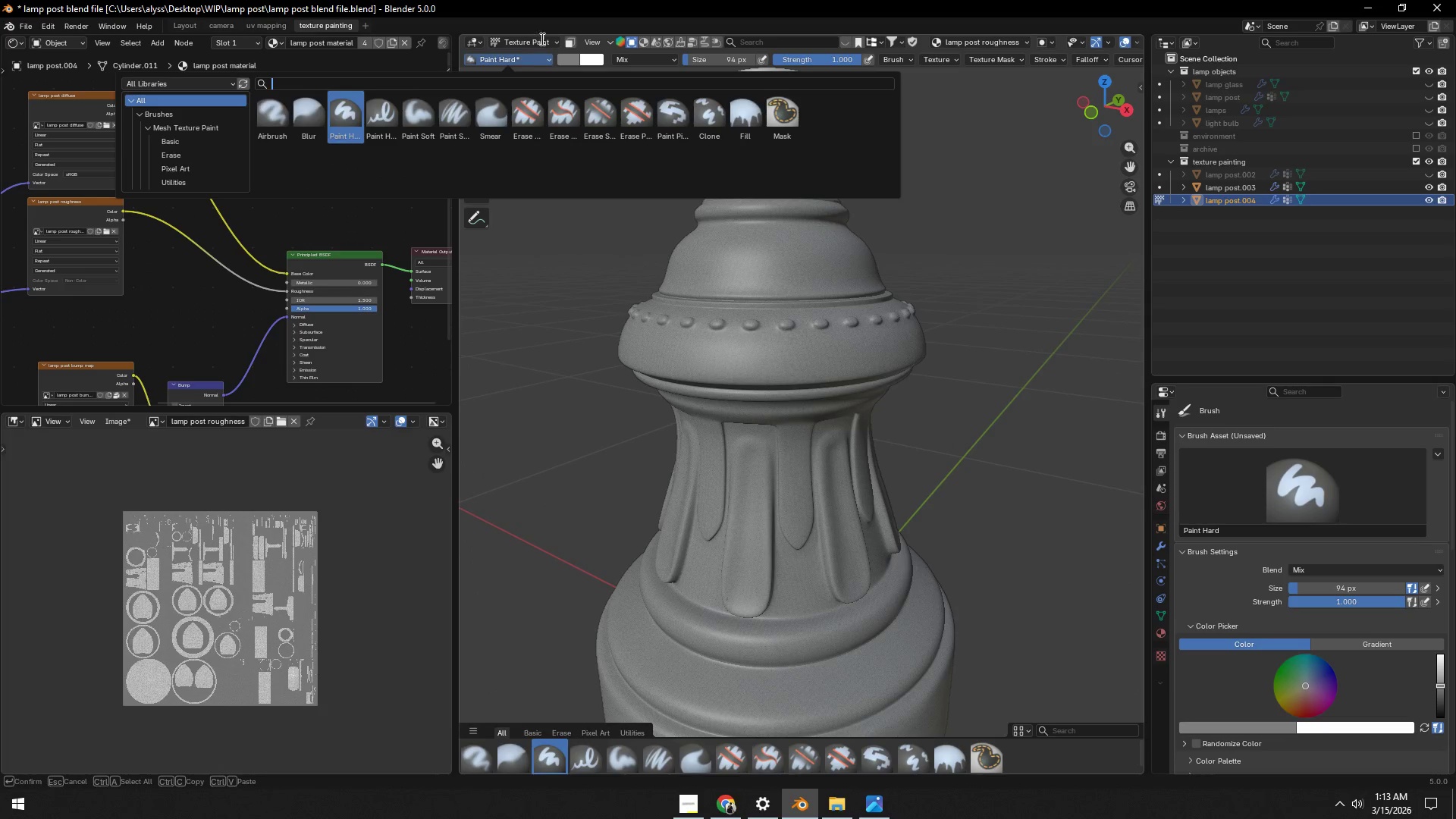 
double_click([541, 39])
 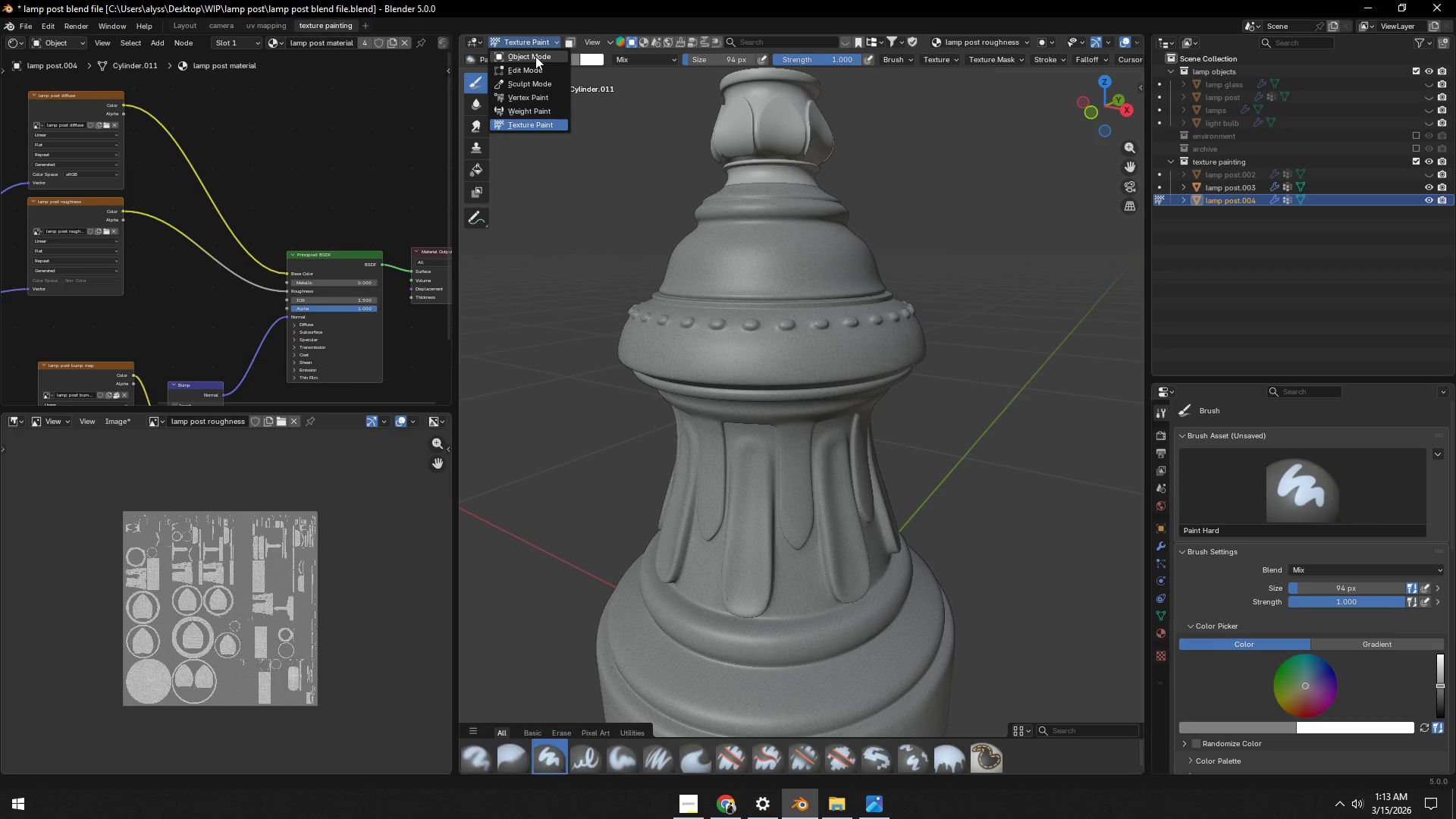 
triple_click([535, 56])
 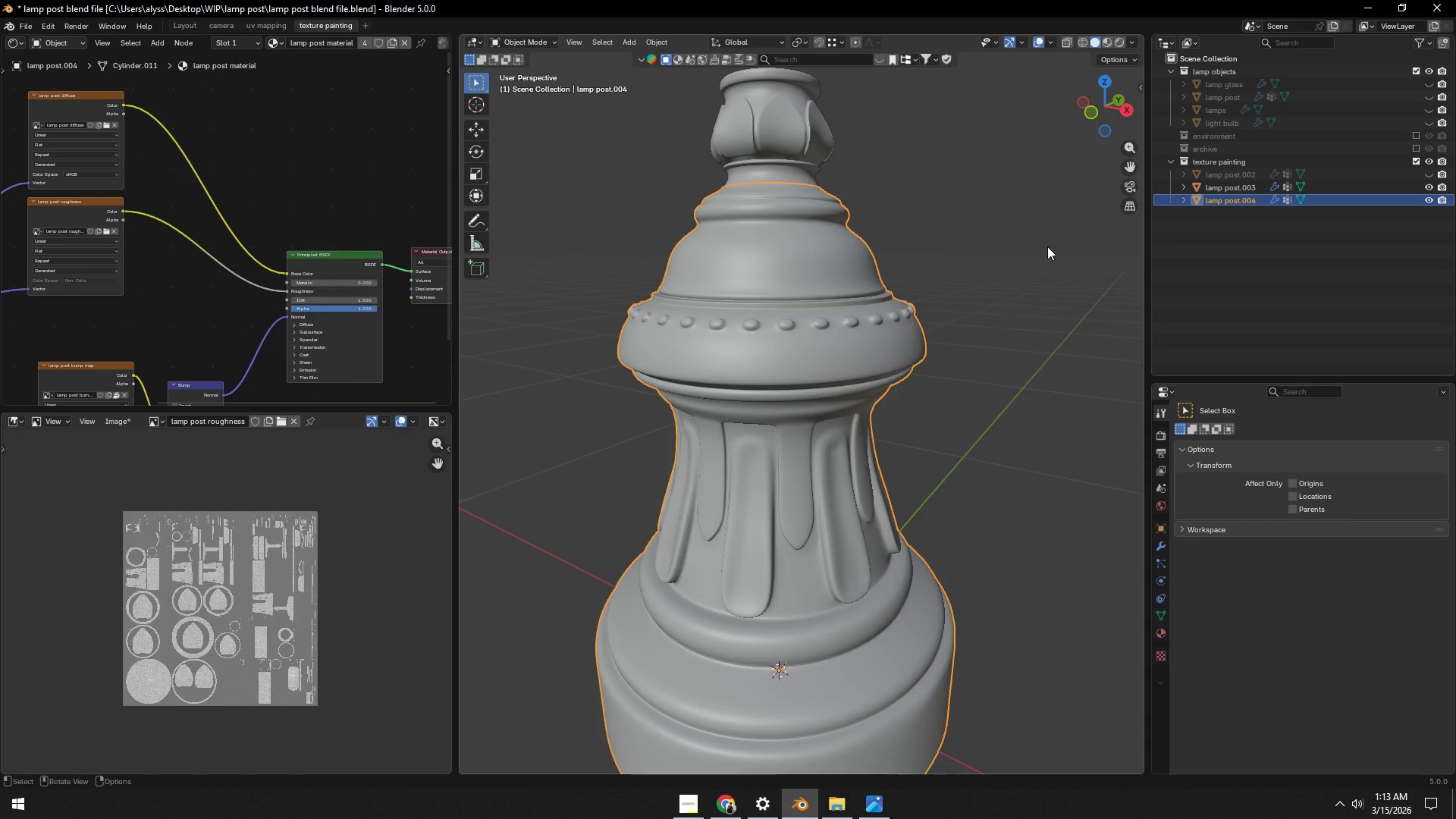 
left_click([1092, 258])
 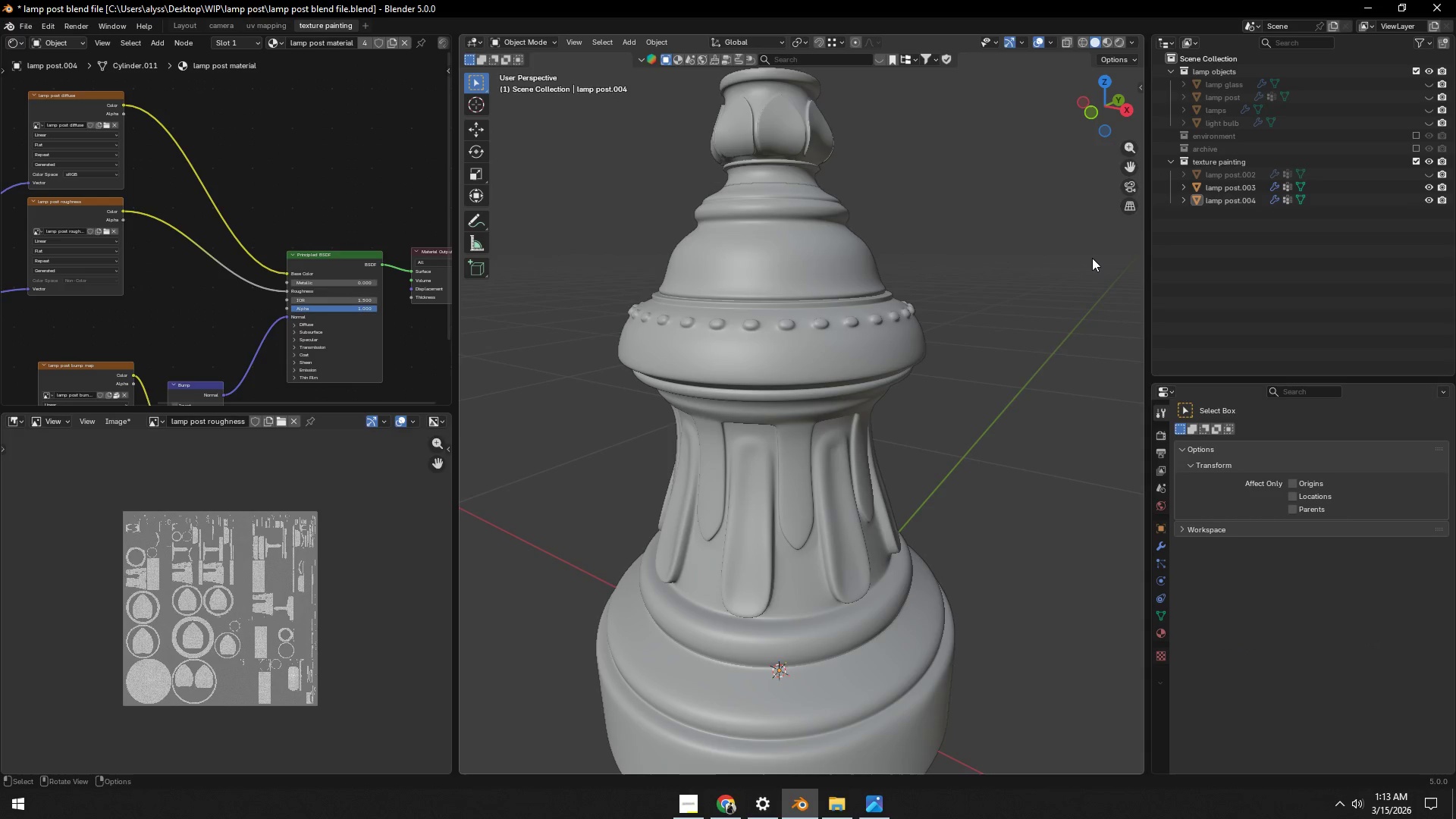 
key(Control+ControlLeft)
 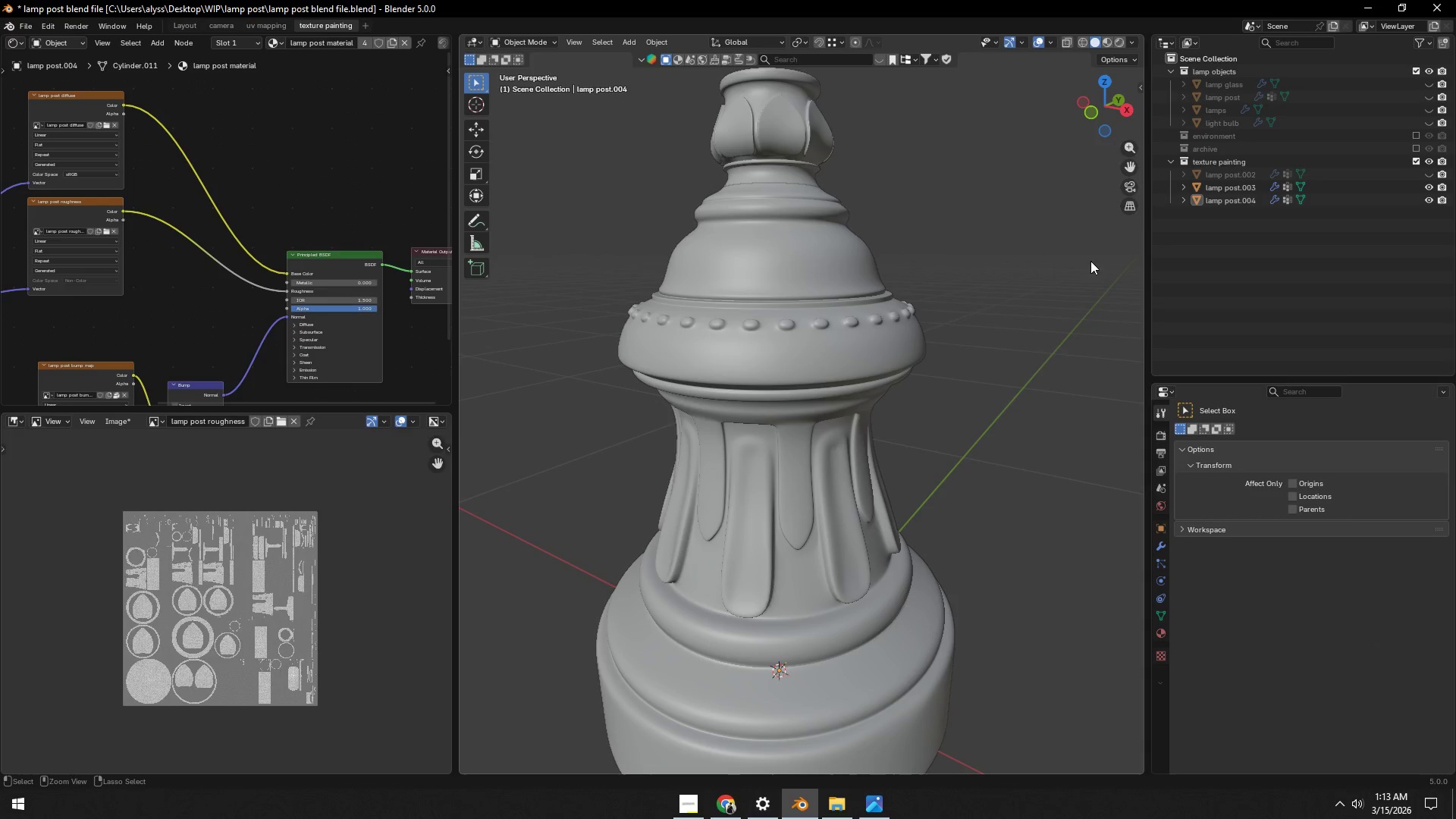 
key(Control+S)
 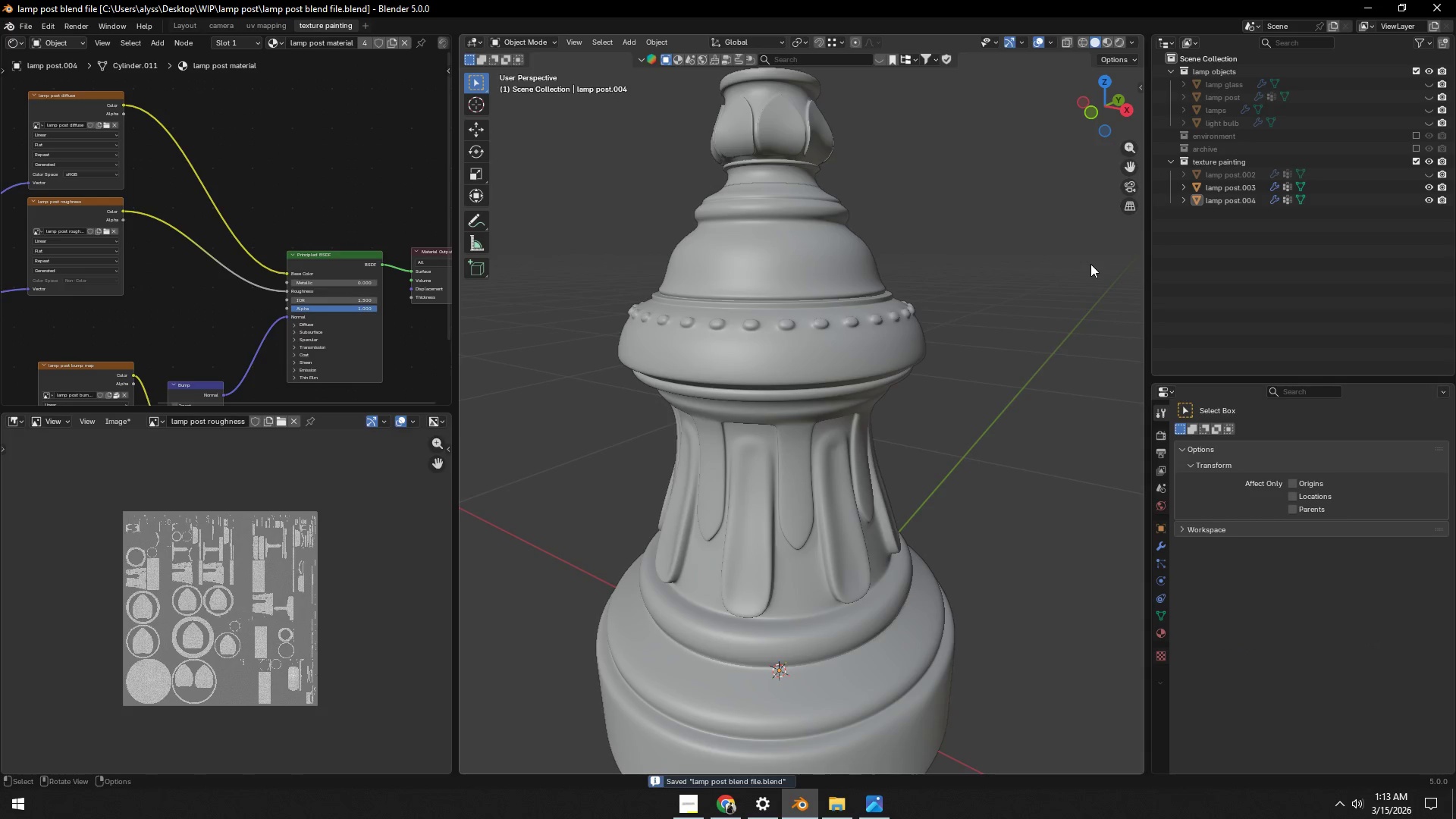 
scroll: coordinate [1088, 268], scroll_direction: down, amount: 3.0
 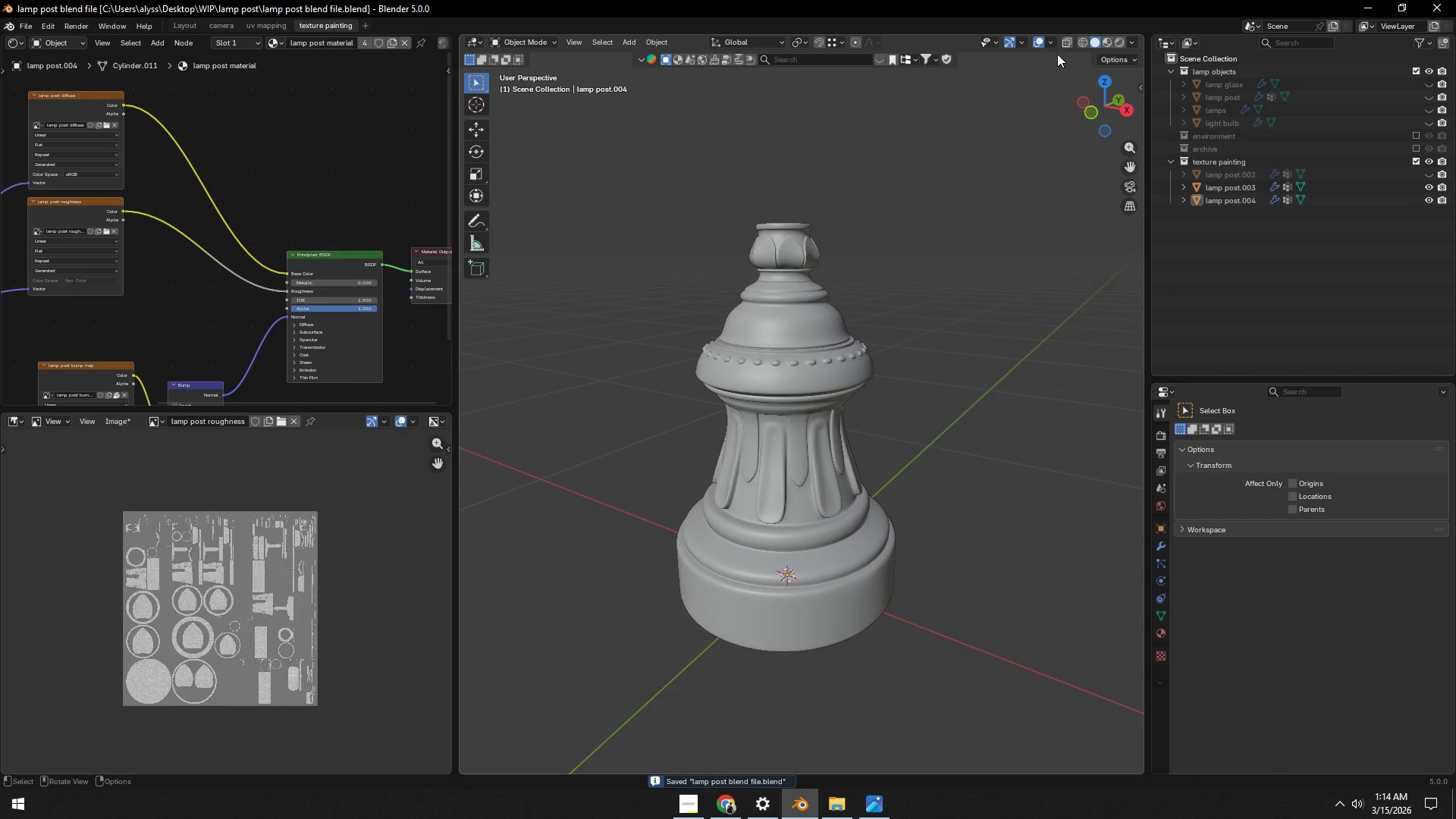 
left_click([1121, 42])
 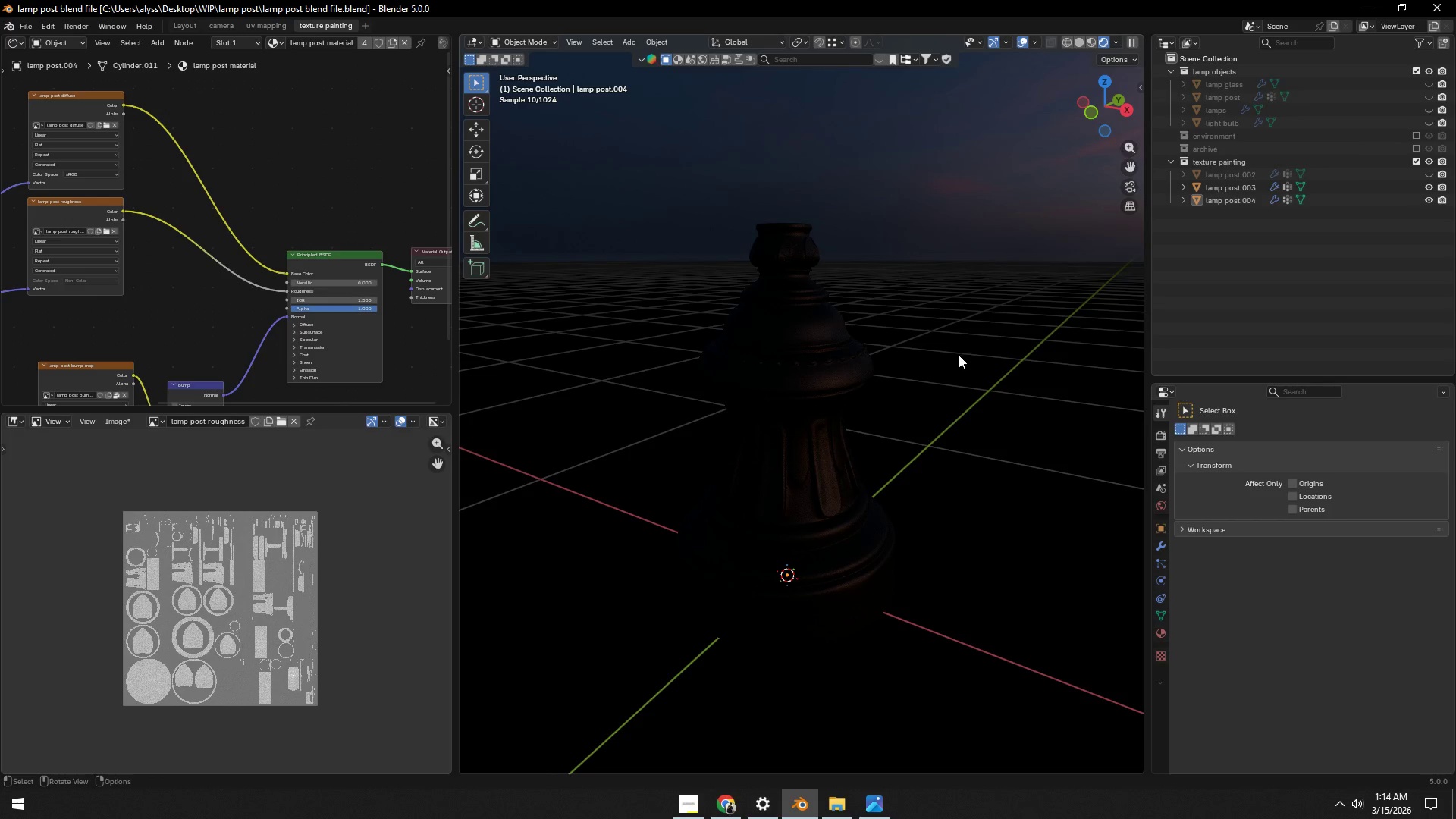 
left_click([1082, 42])
 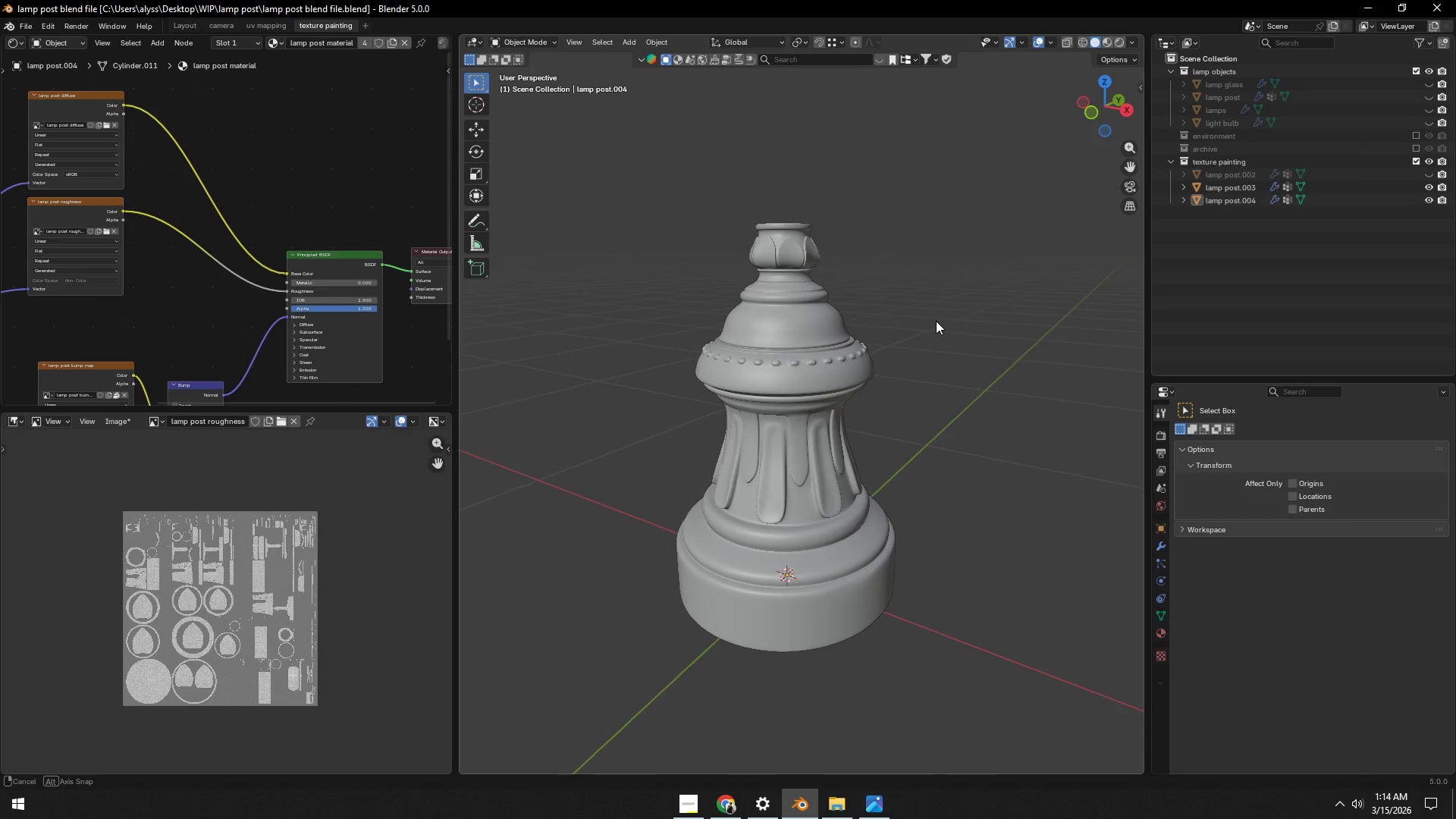 
scroll: coordinate [938, 321], scroll_direction: up, amount: 2.0
 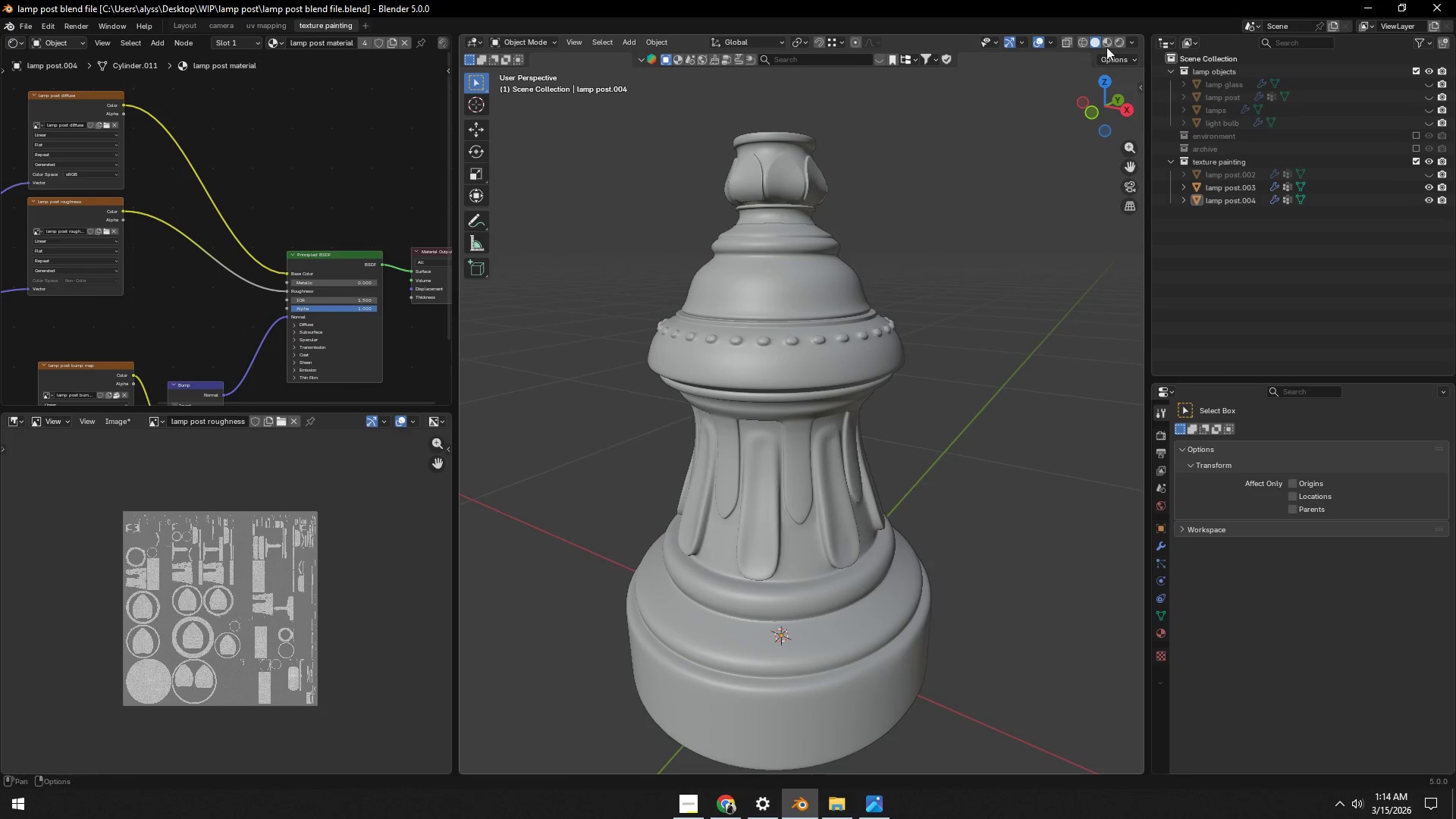 
left_click([1109, 42])
 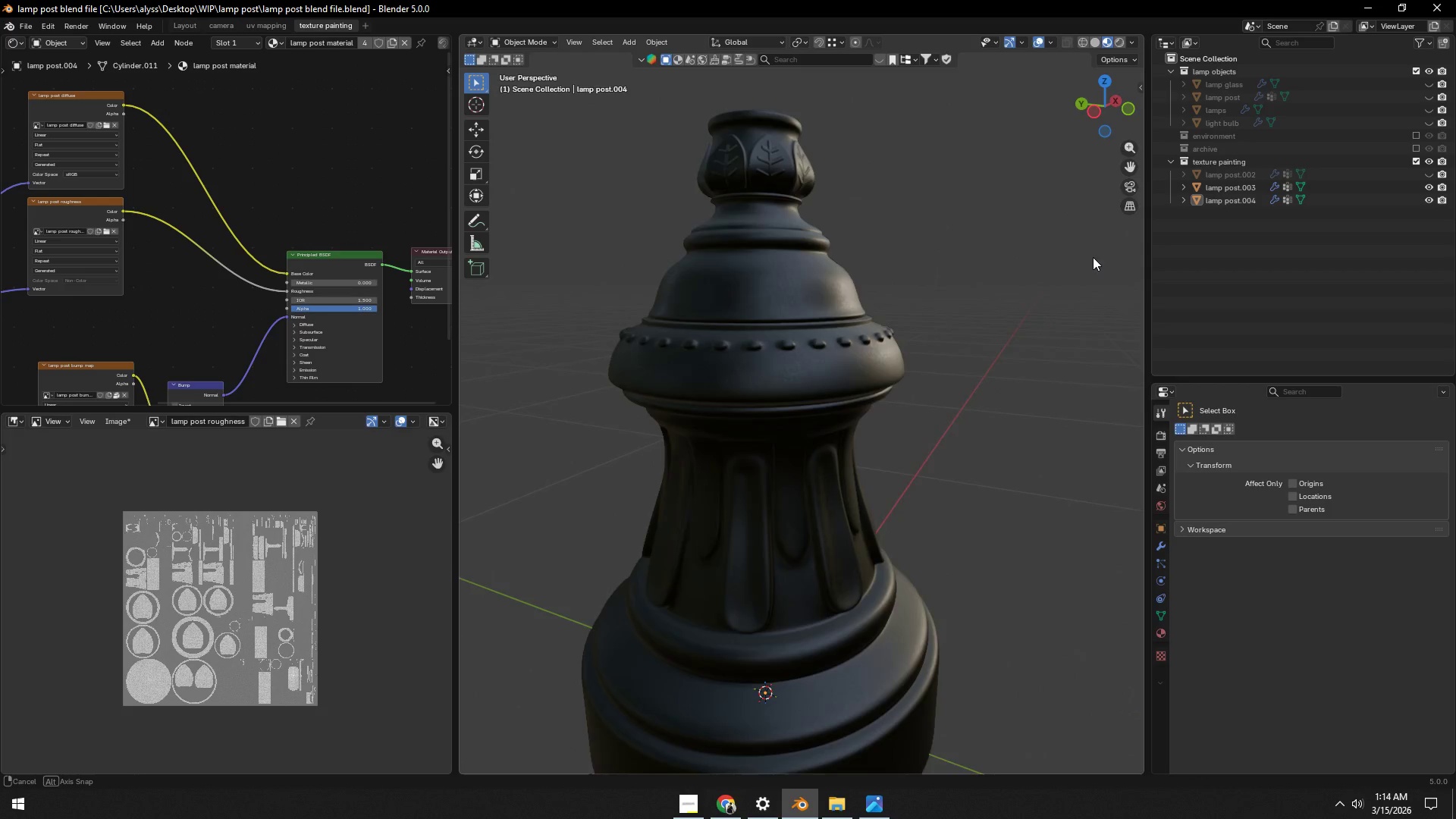 
wait(7.59)
 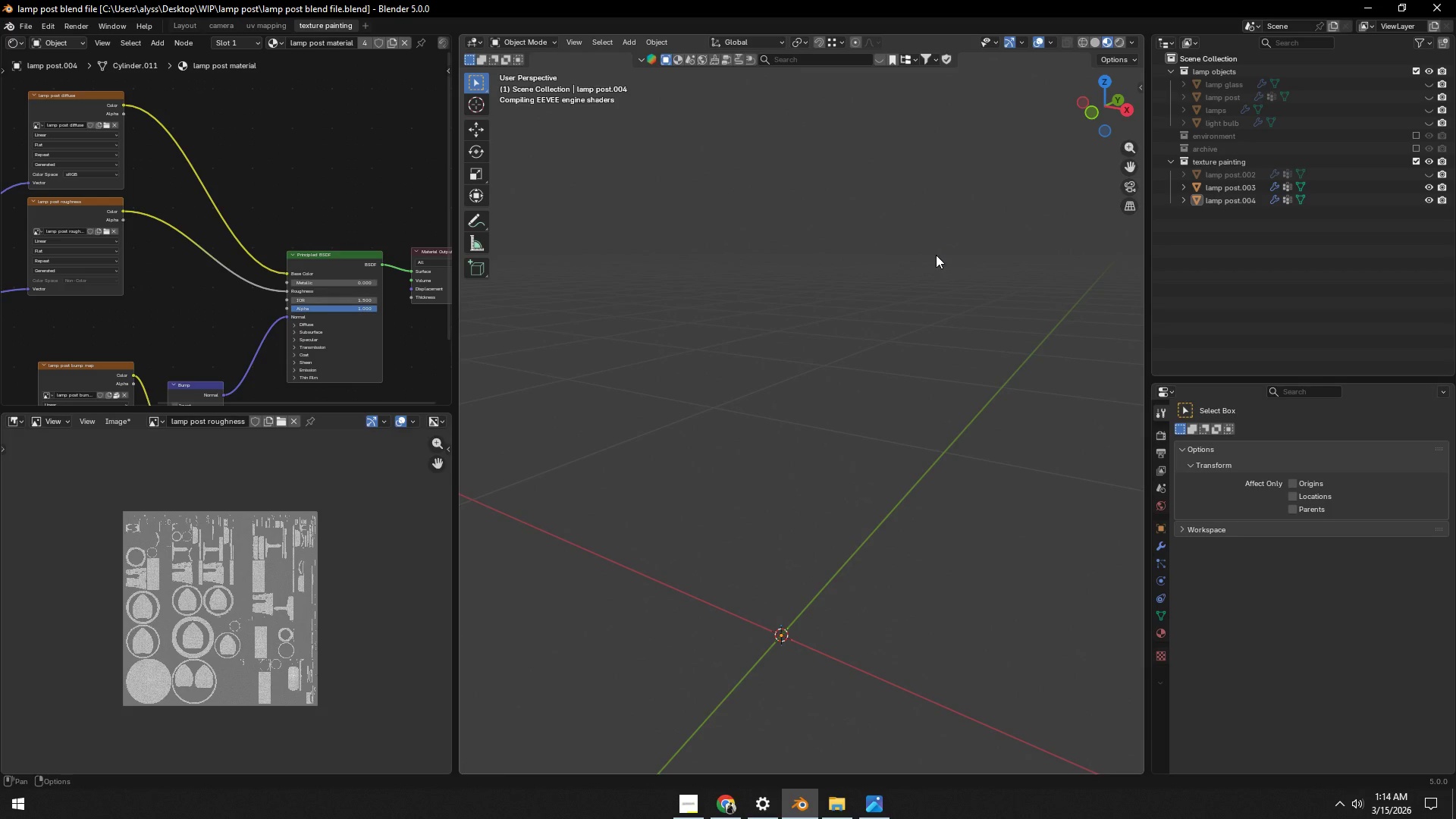 
scroll: coordinate [912, 306], scroll_direction: up, amount: 4.0
 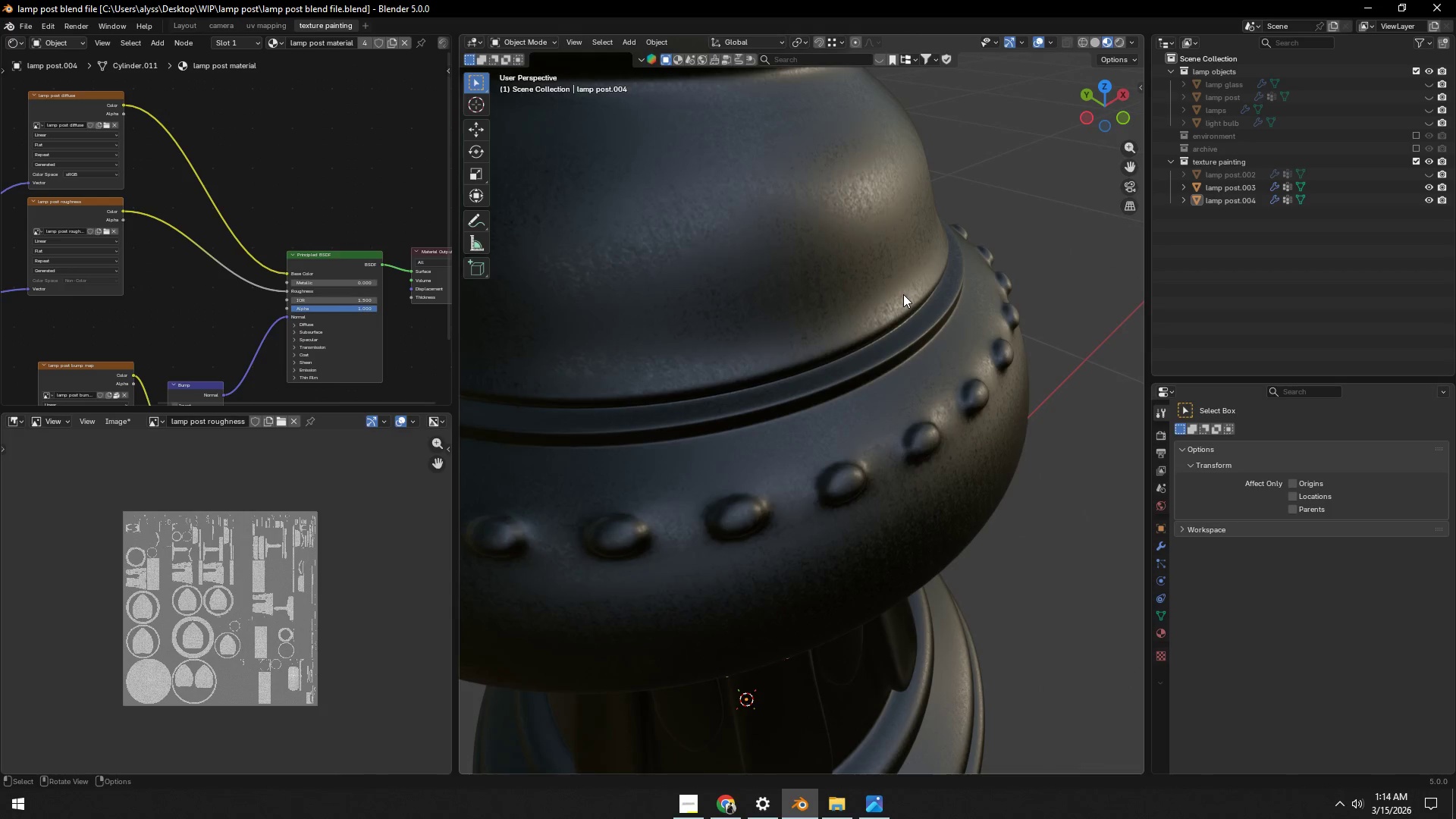 
scroll: coordinate [906, 278], scroll_direction: down, amount: 8.0
 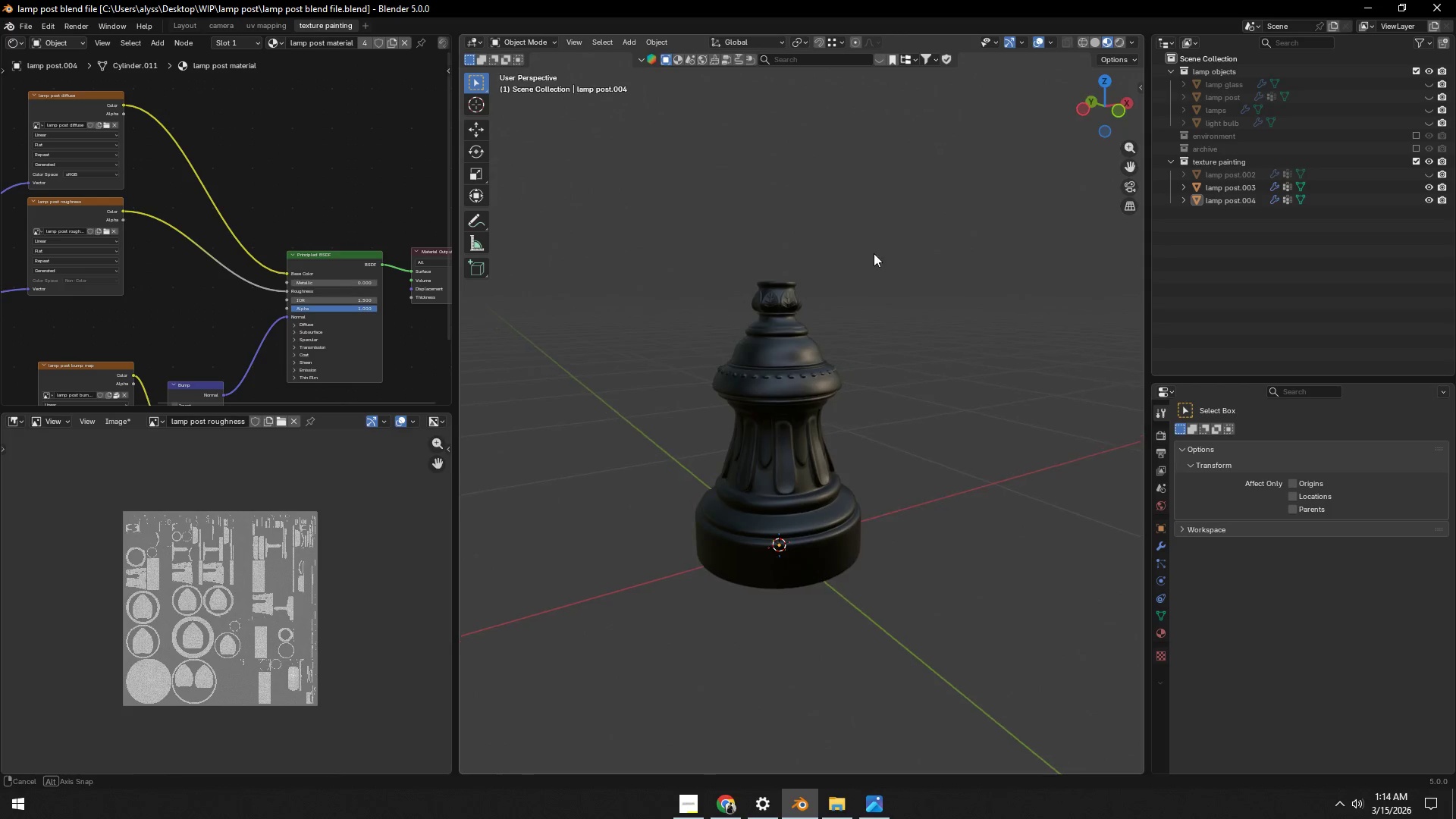 
key(Control+ControlLeft)
 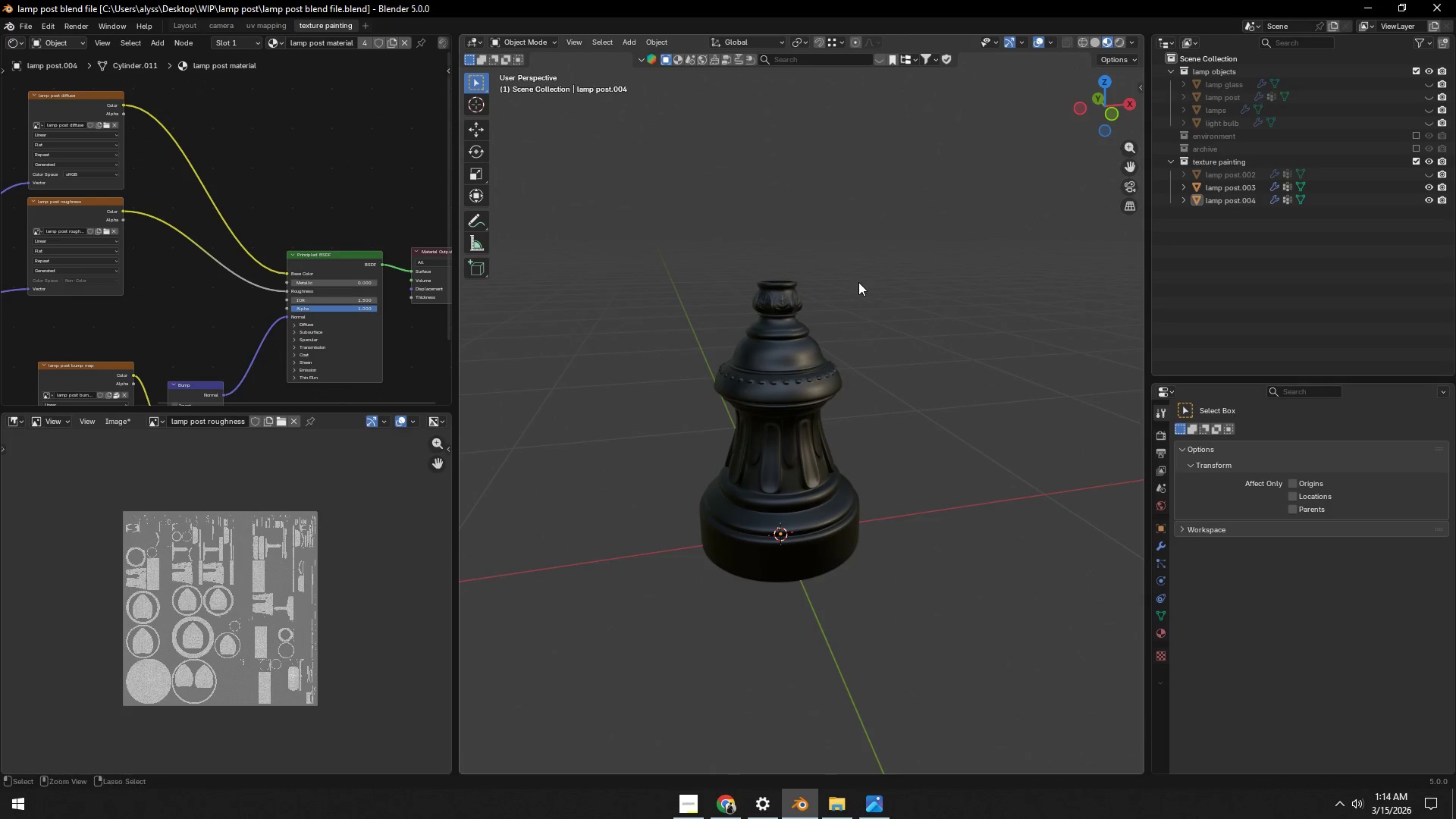 
key(Control+S)
 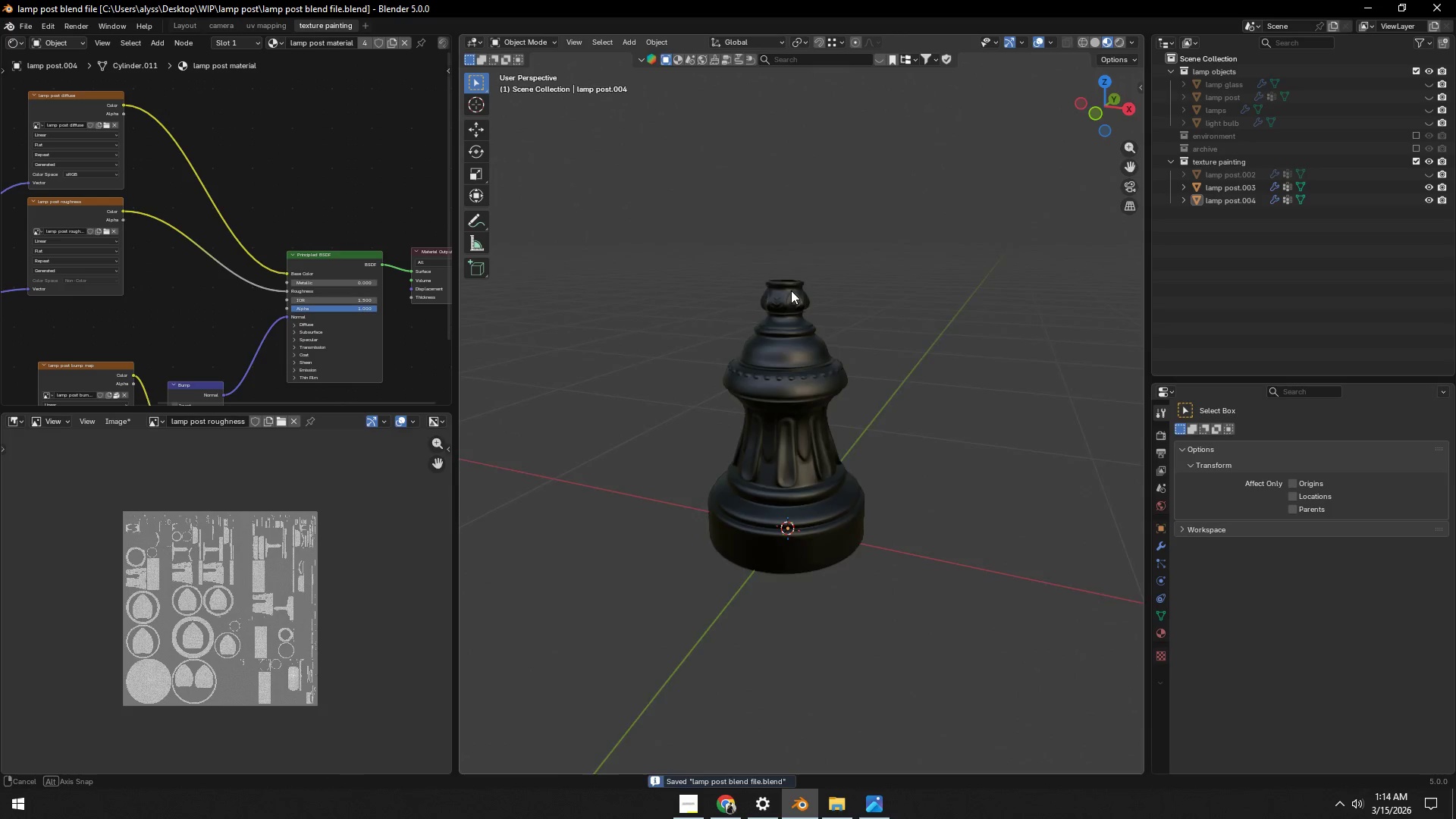 
scroll: coordinate [830, 290], scroll_direction: up, amount: 5.0
 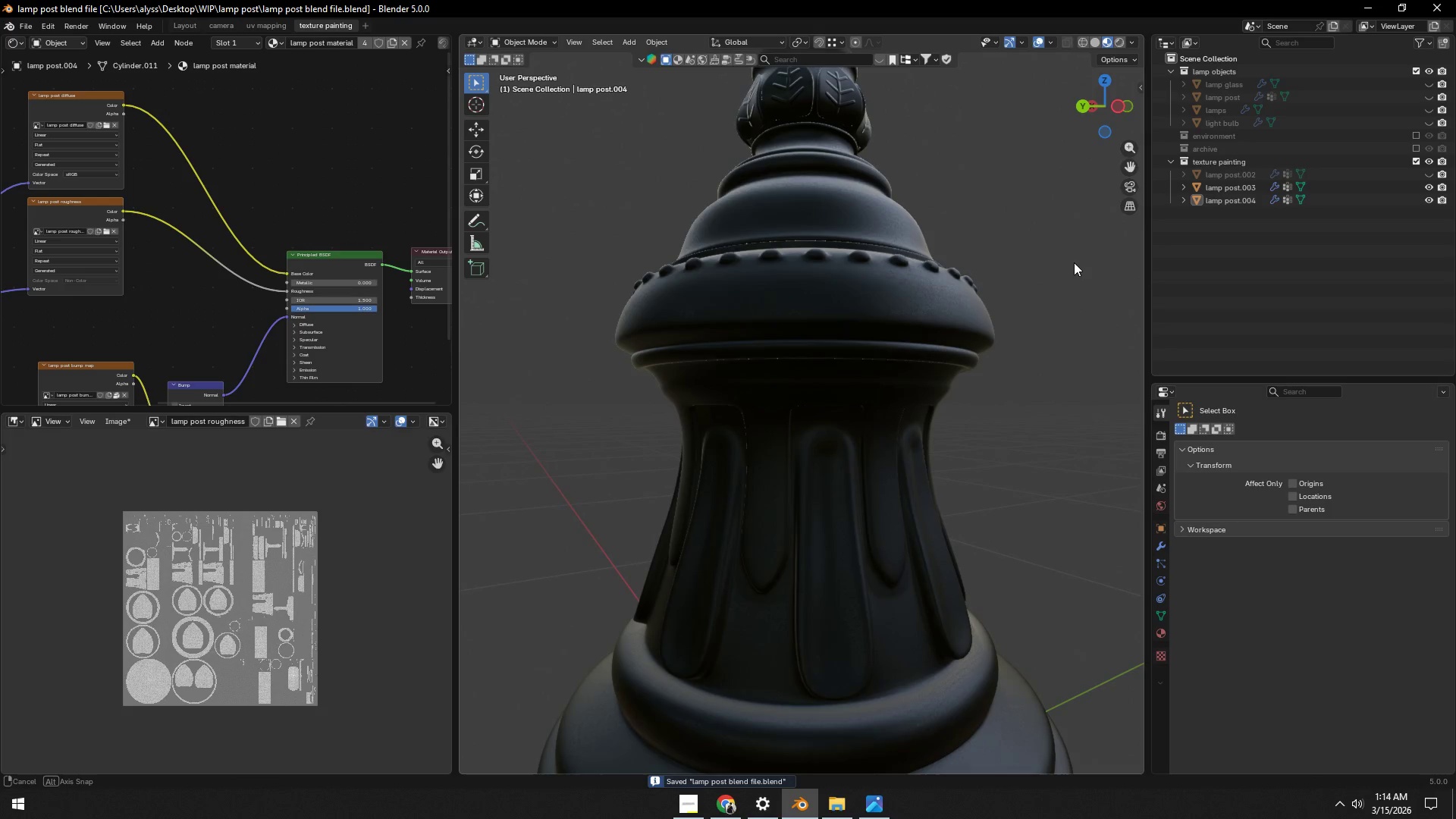 
left_click([208, 460])
 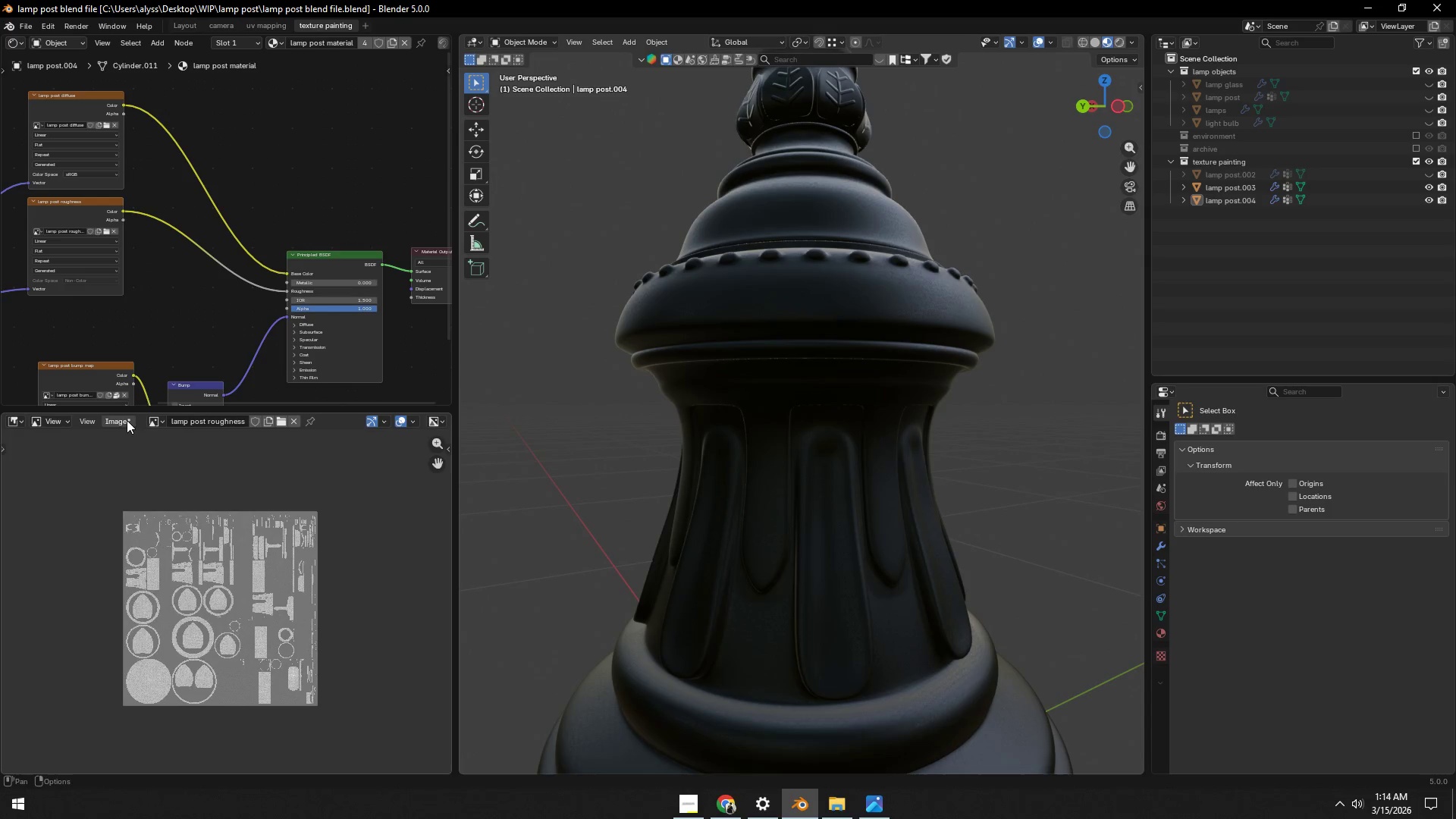 
left_click([126, 419])
 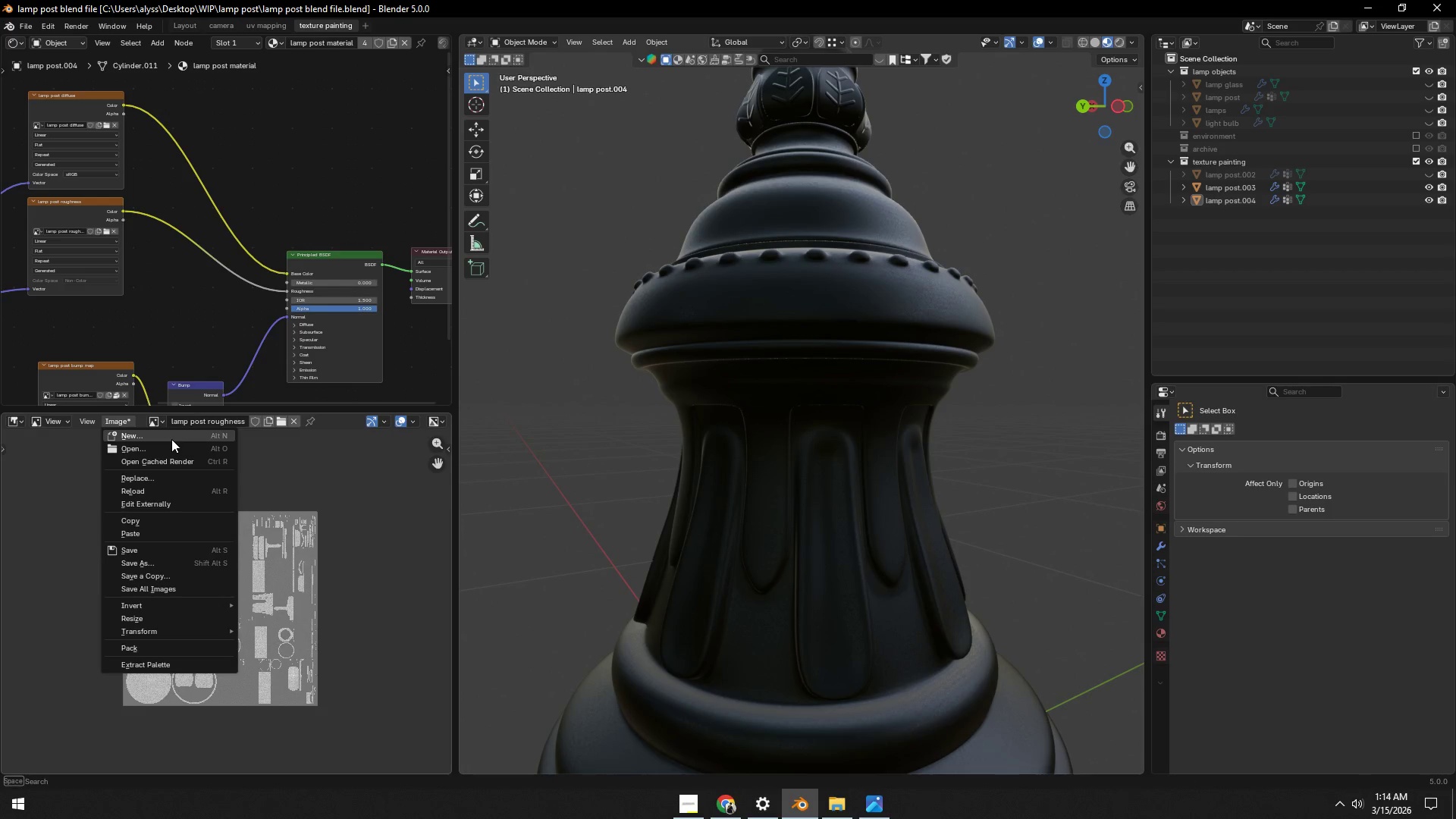 
left_click([75, 207])
 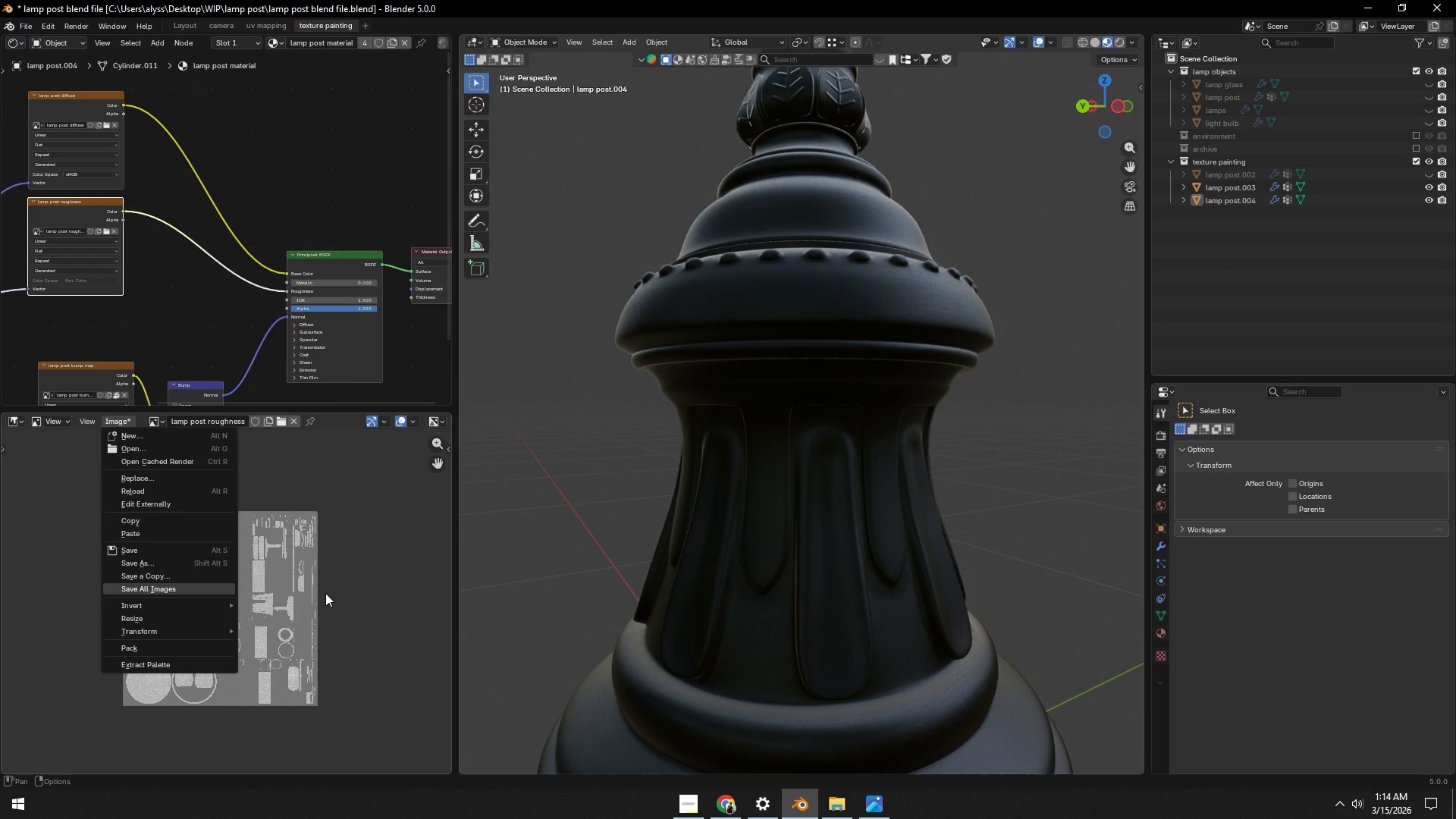 
wait(7.47)
 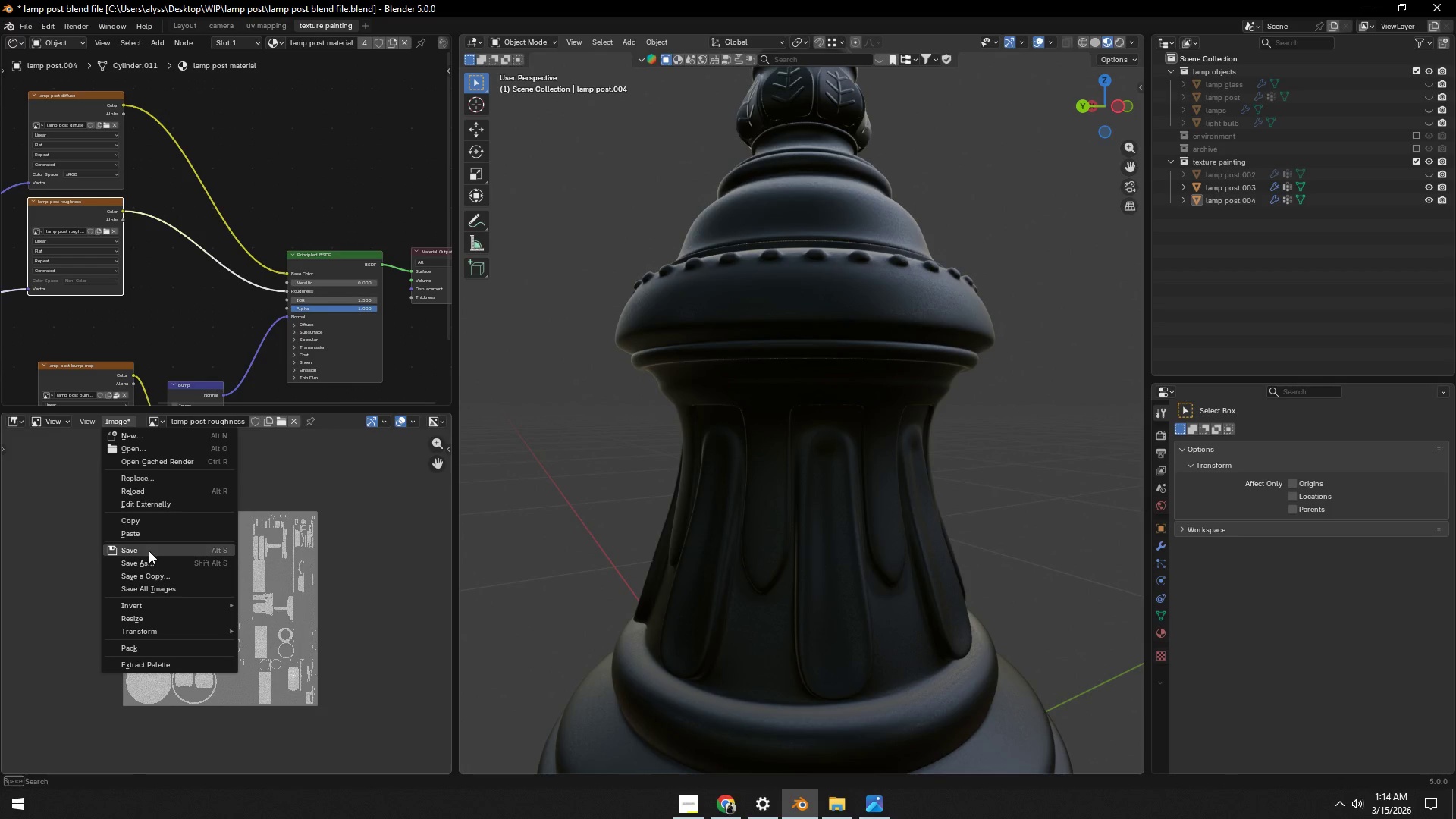 
left_click([110, 422])
 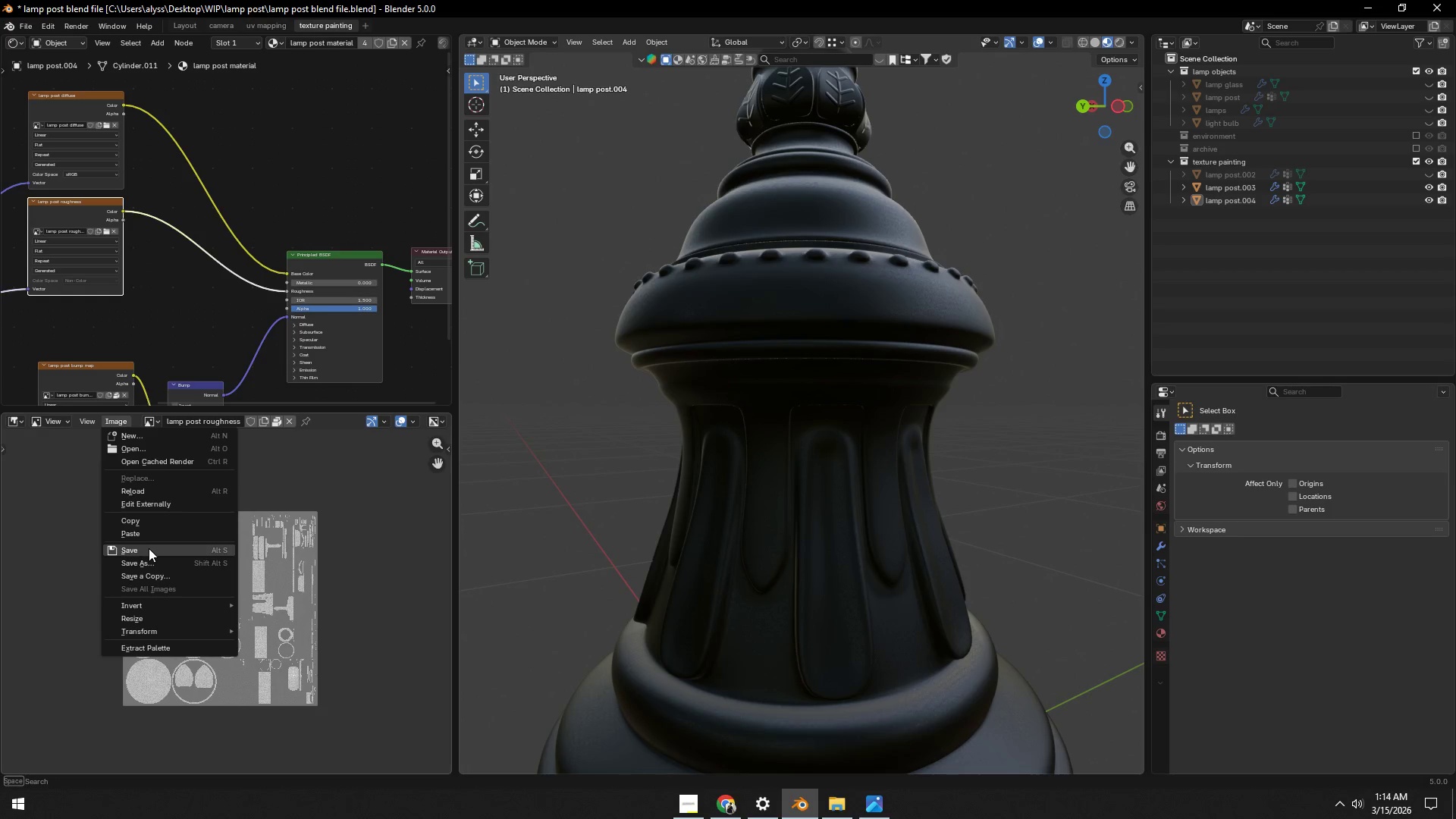 
left_click([149, 548])
 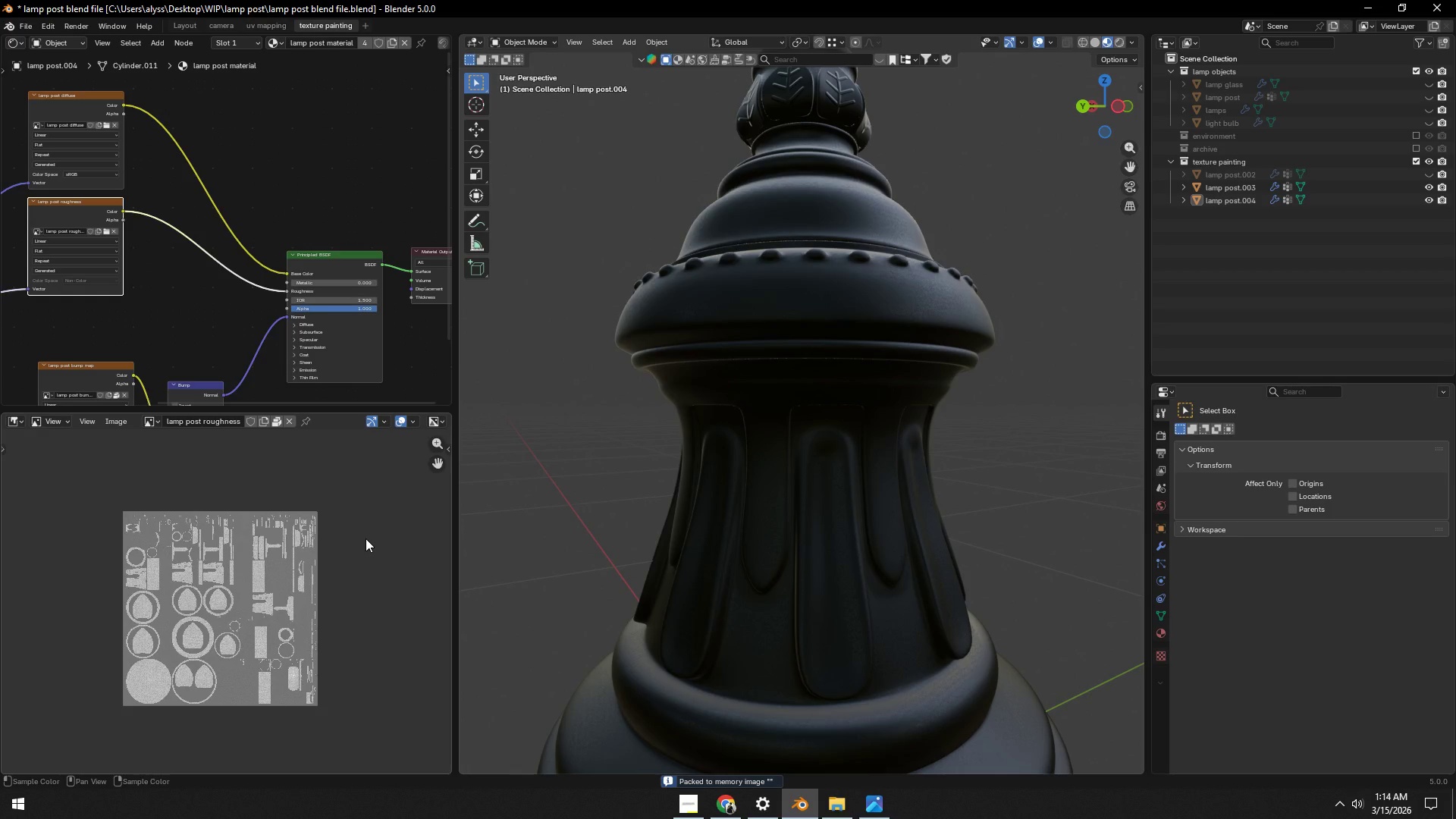 
left_click_drag(start_coordinate=[460, 509], to_coordinate=[366, 516])
 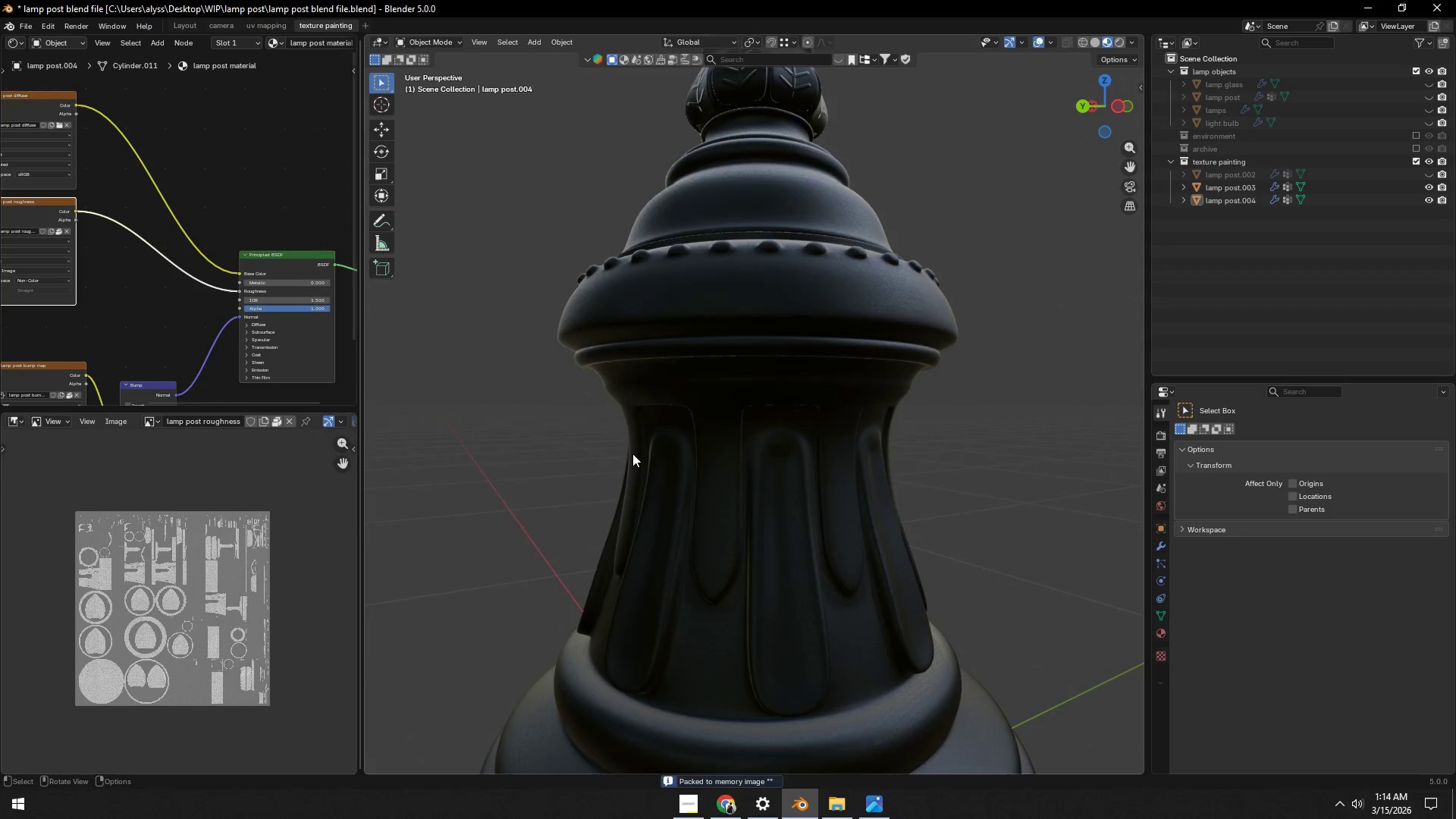 
scroll: coordinate [666, 442], scroll_direction: down, amount: 5.0
 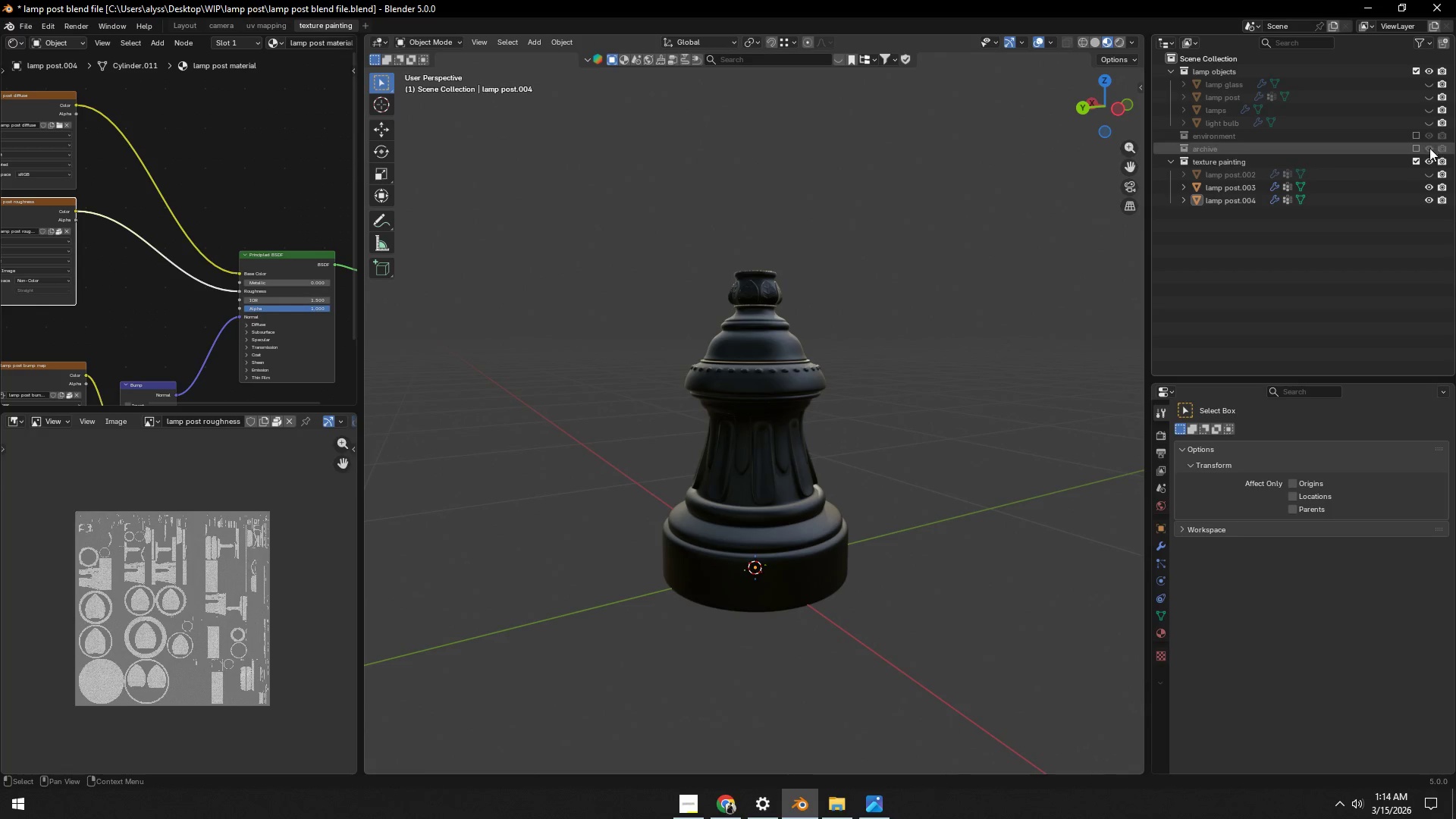 
left_click([1429, 171])
 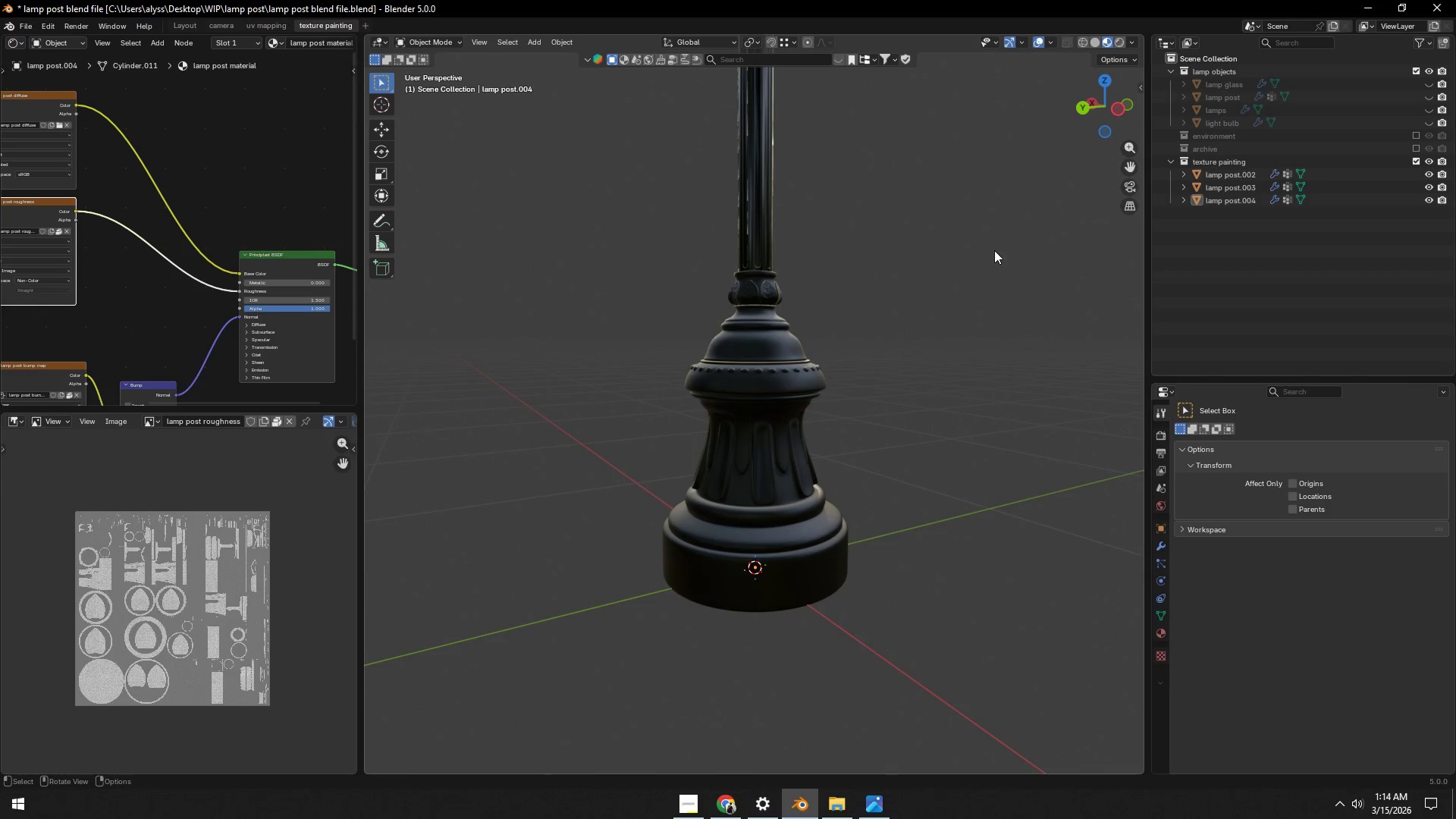 
left_click([937, 237])
 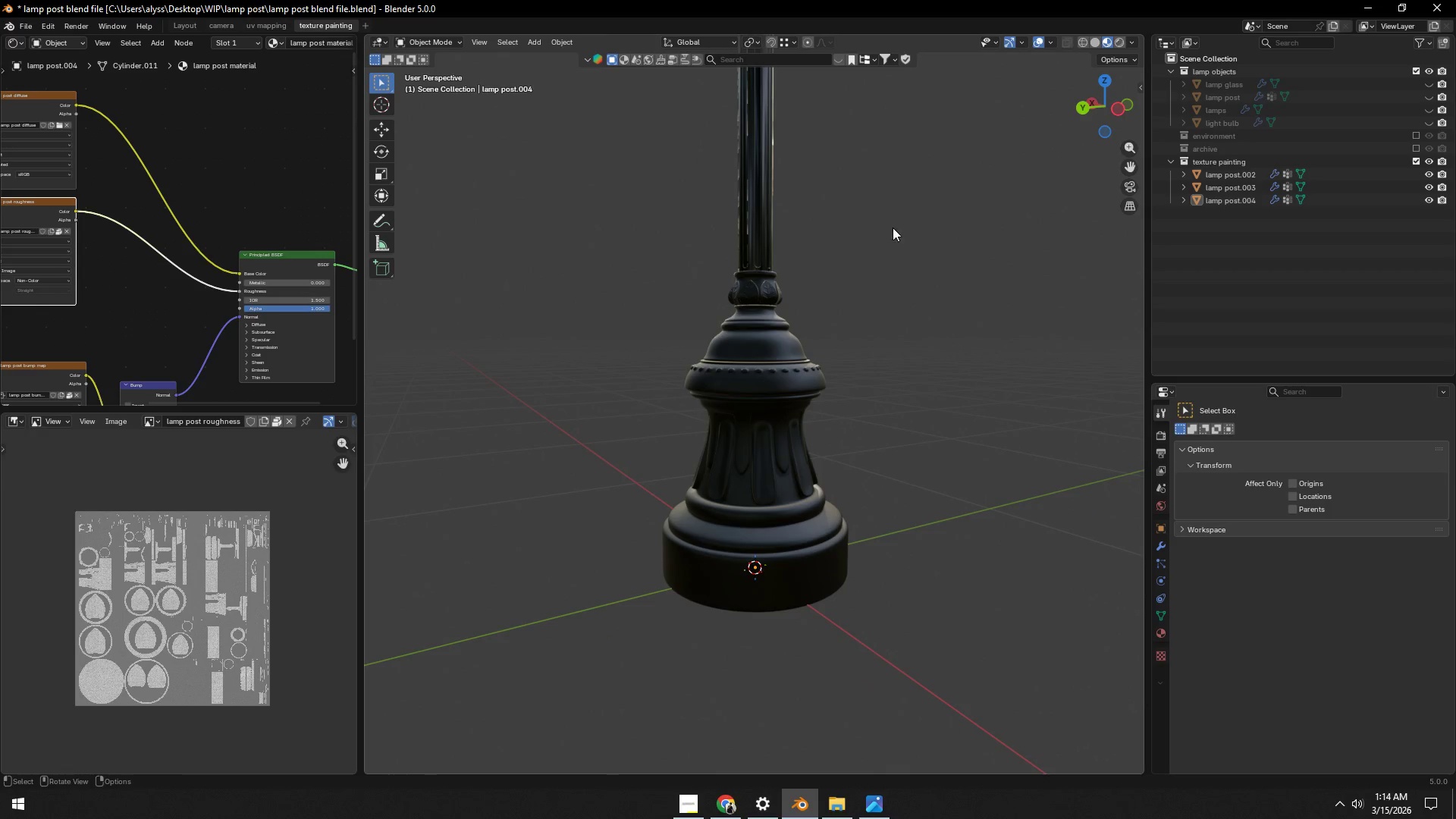 
hold_key(key=ShiftLeft, duration=0.72)
 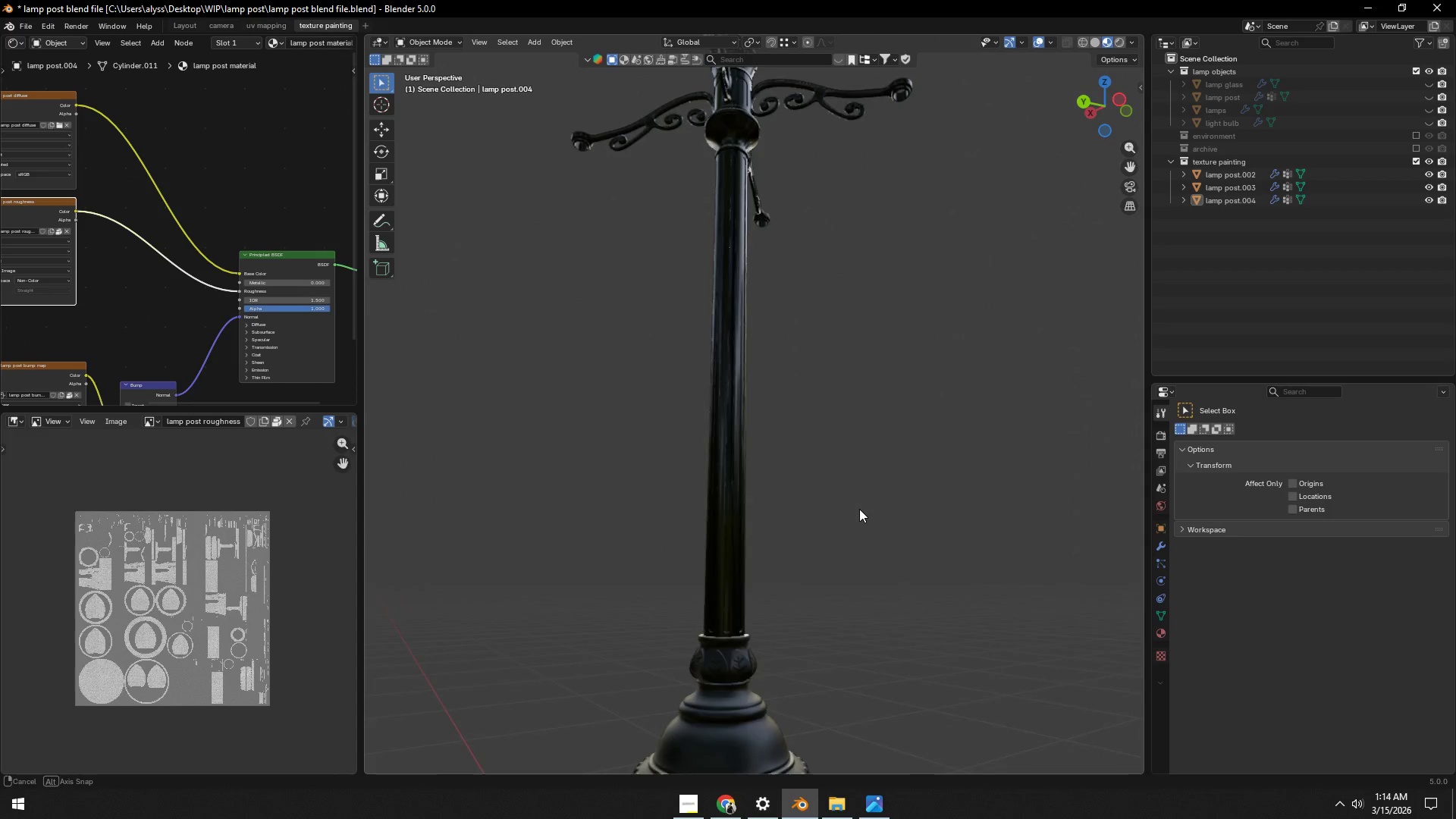 
hold_key(key=ShiftLeft, duration=25.89)
scroll: coordinate [799, 504], scroll_direction: up, amount: 4.0
 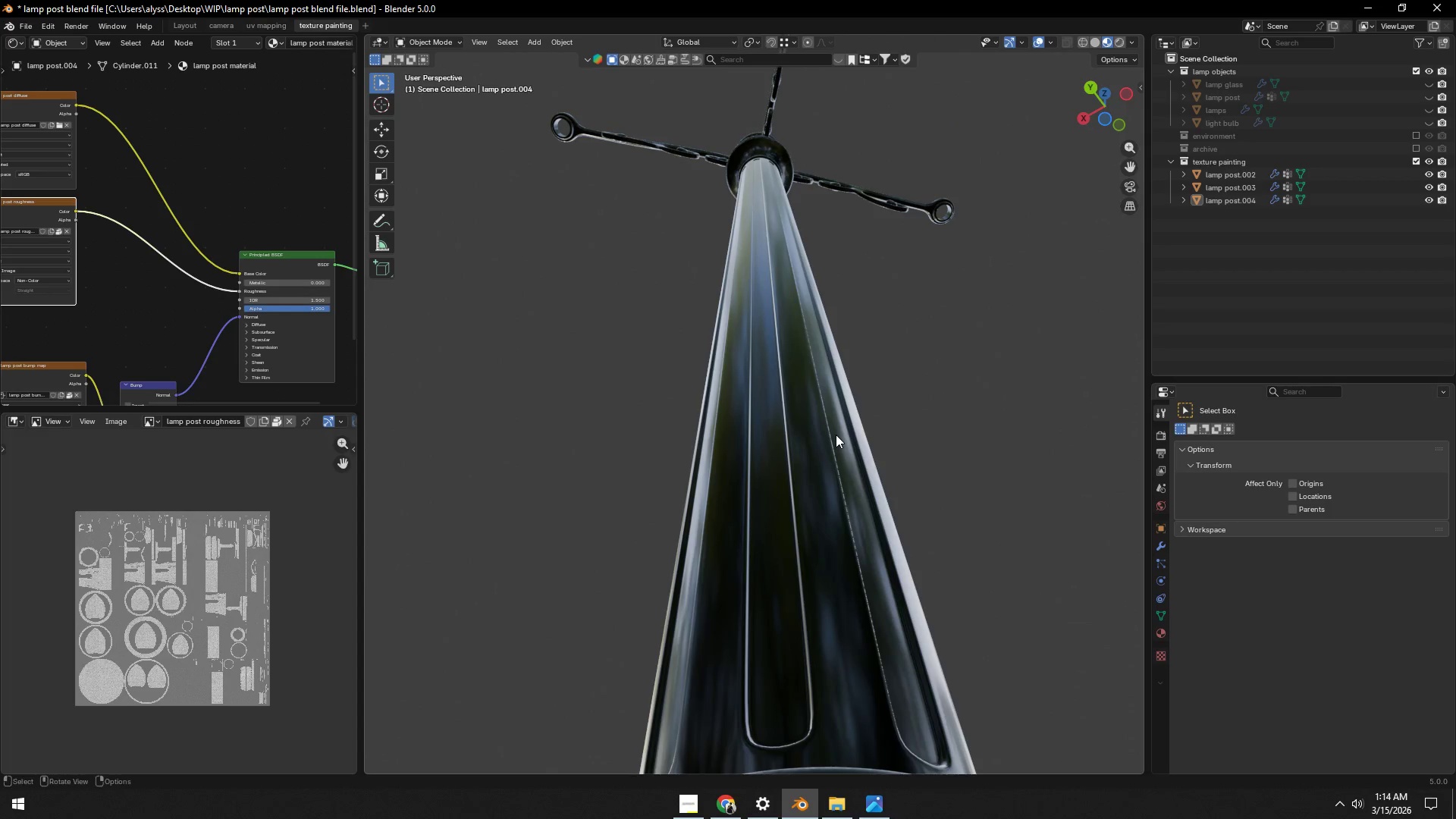 
scroll: coordinate [836, 435], scroll_direction: down, amount: 3.0
 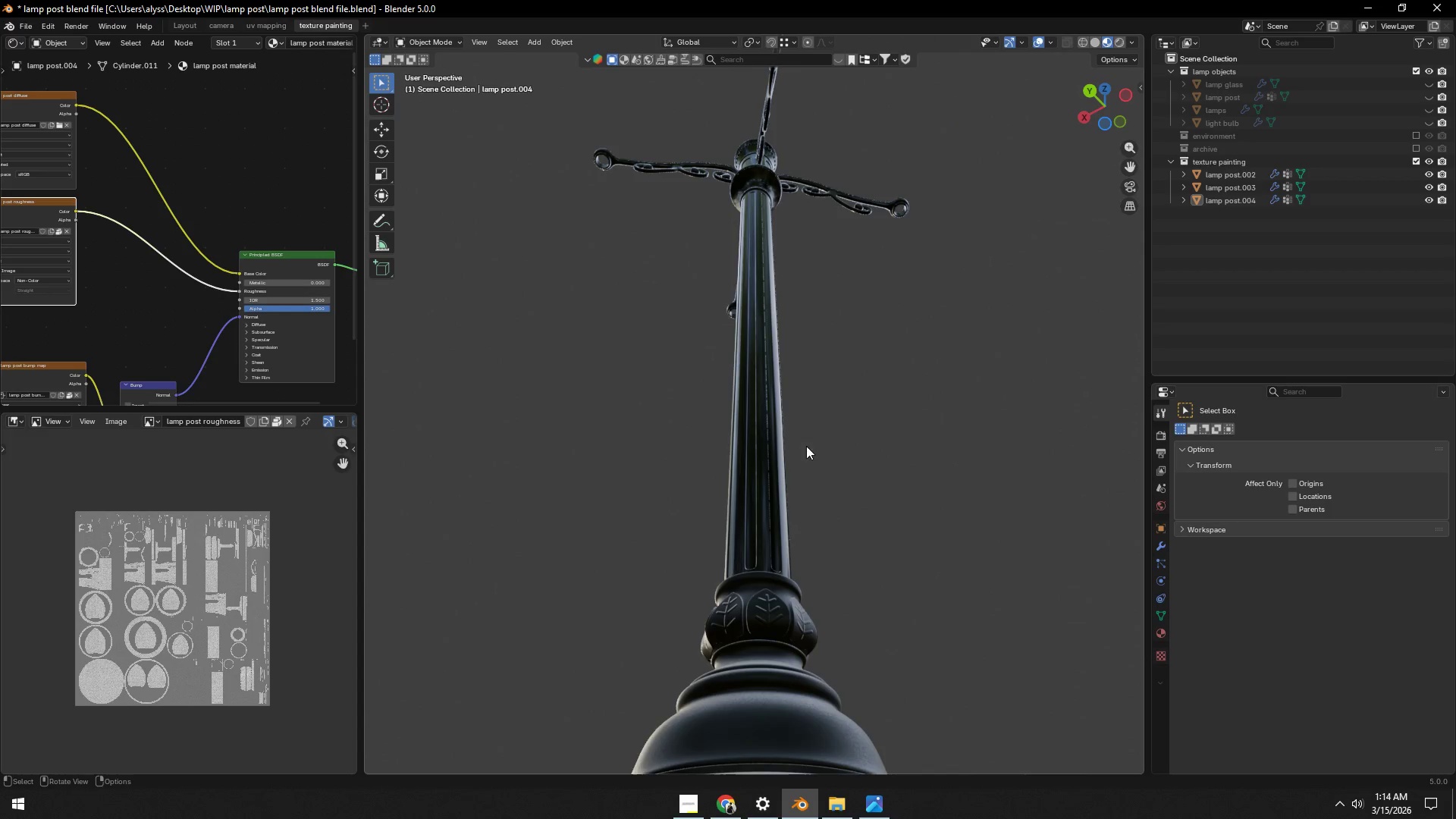 
left_click([771, 445])
 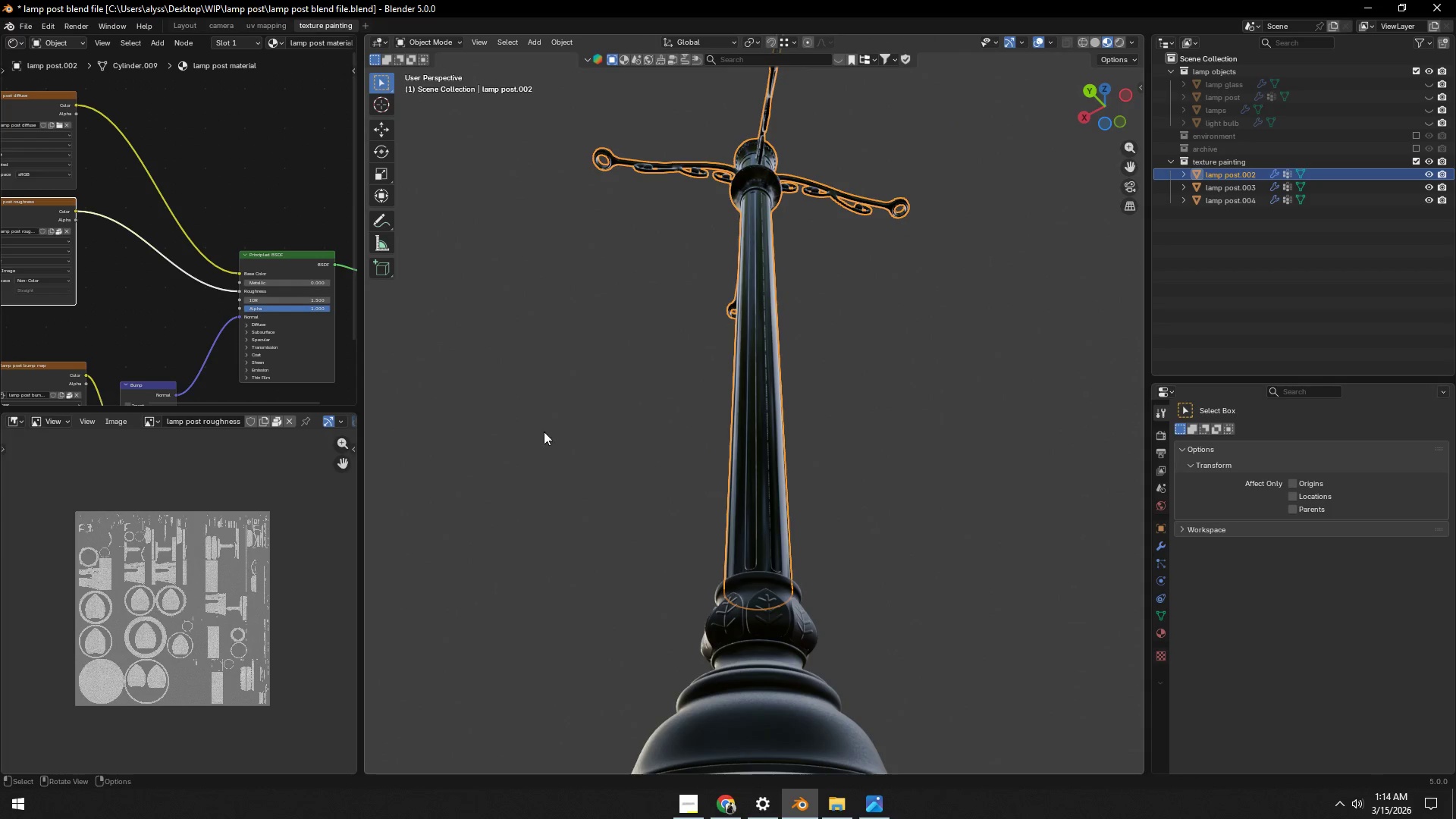 
scroll: coordinate [121, 286], scroll_direction: down, amount: 4.0
 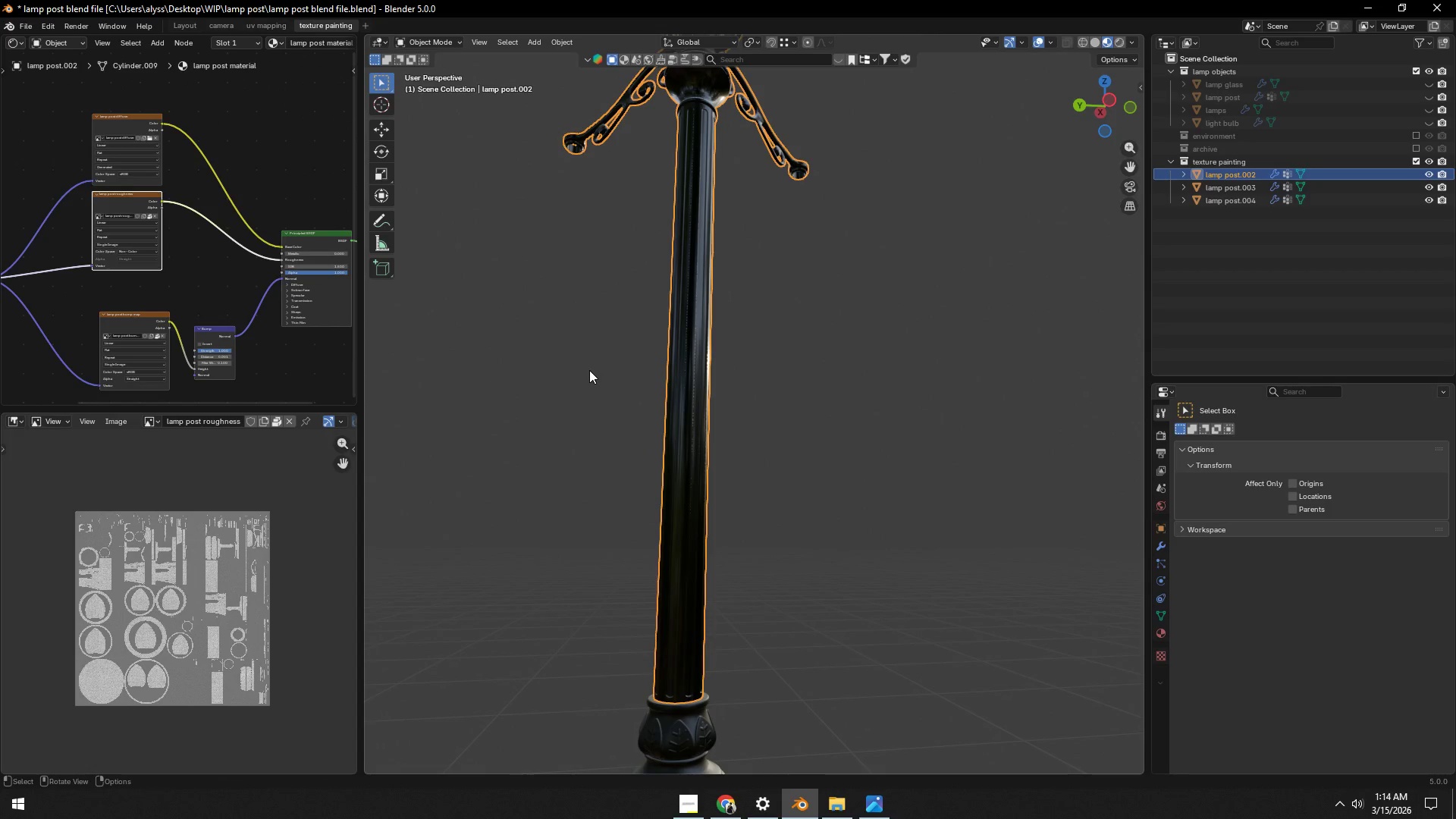 
key(Tab)
 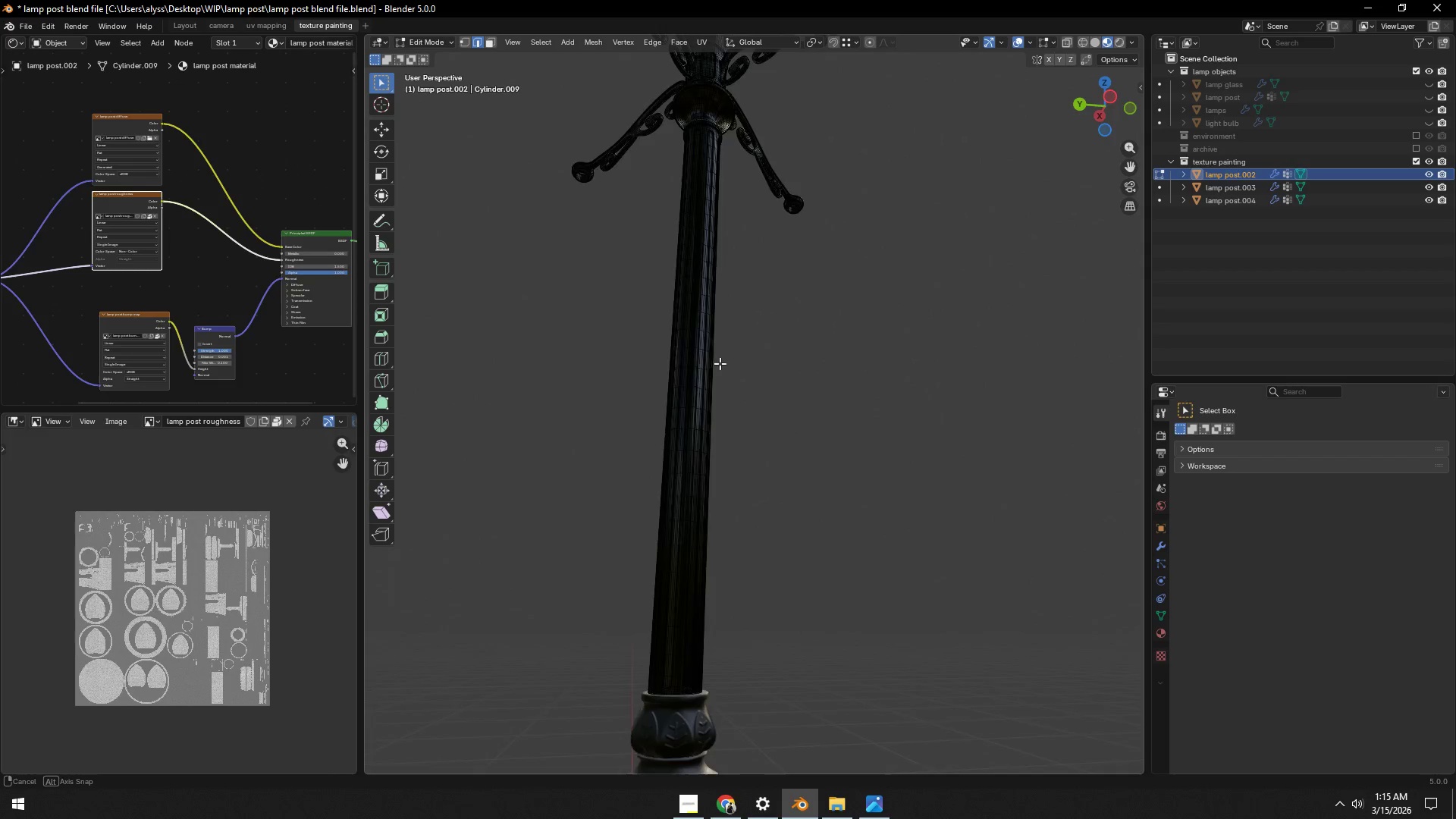 
key(Tab)
 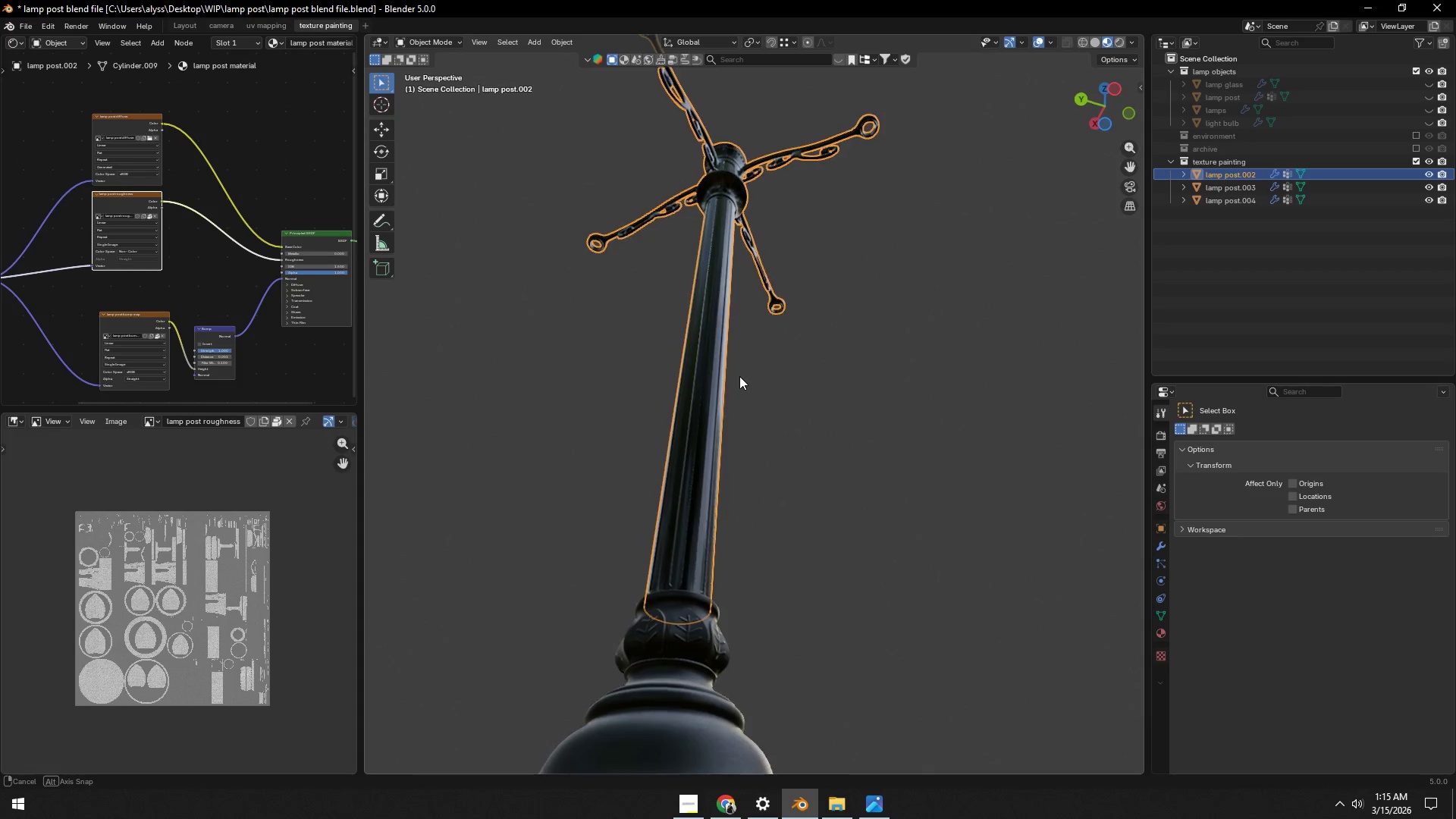 
left_click([769, 377])
 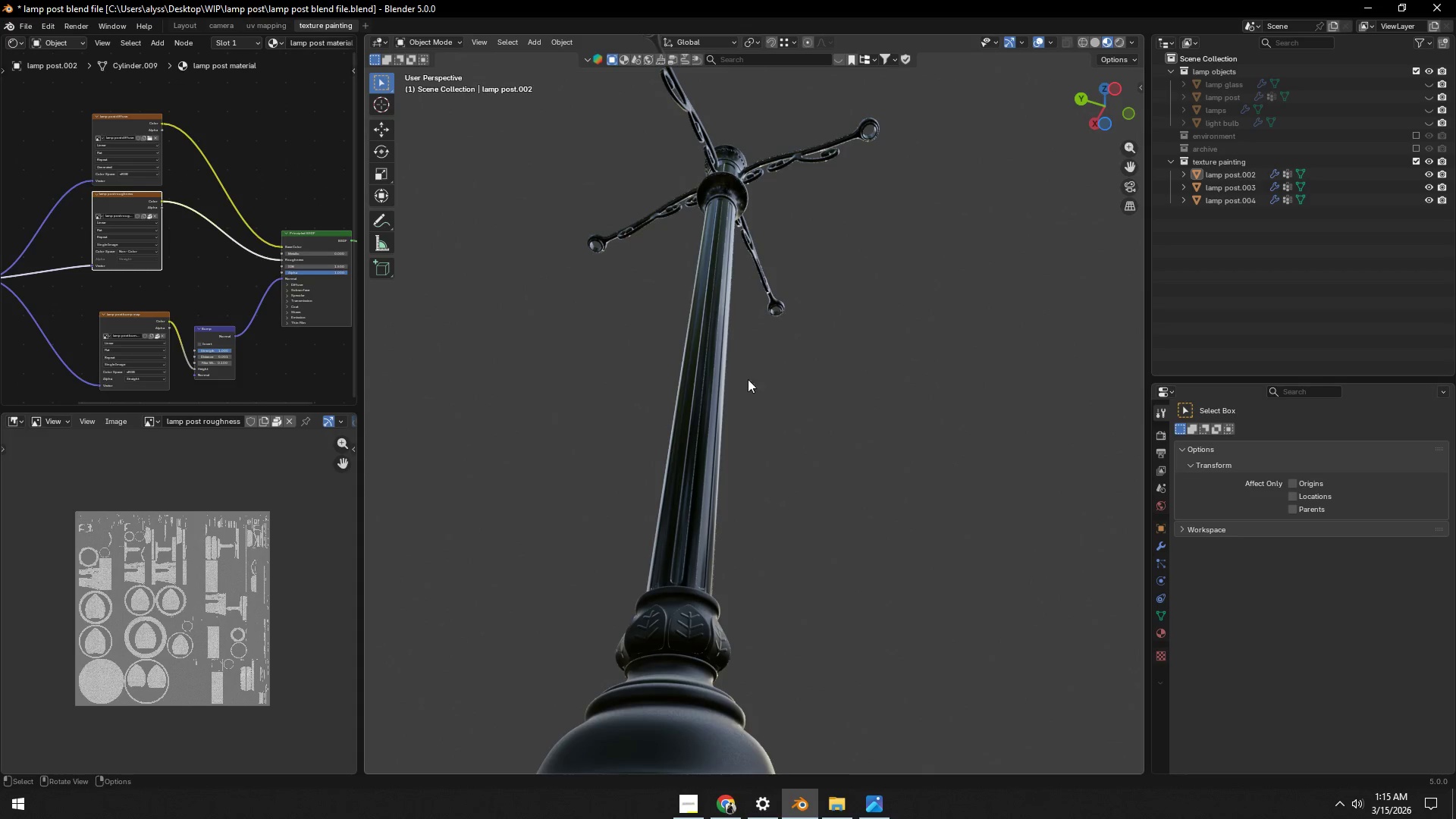 
left_click([704, 379])
 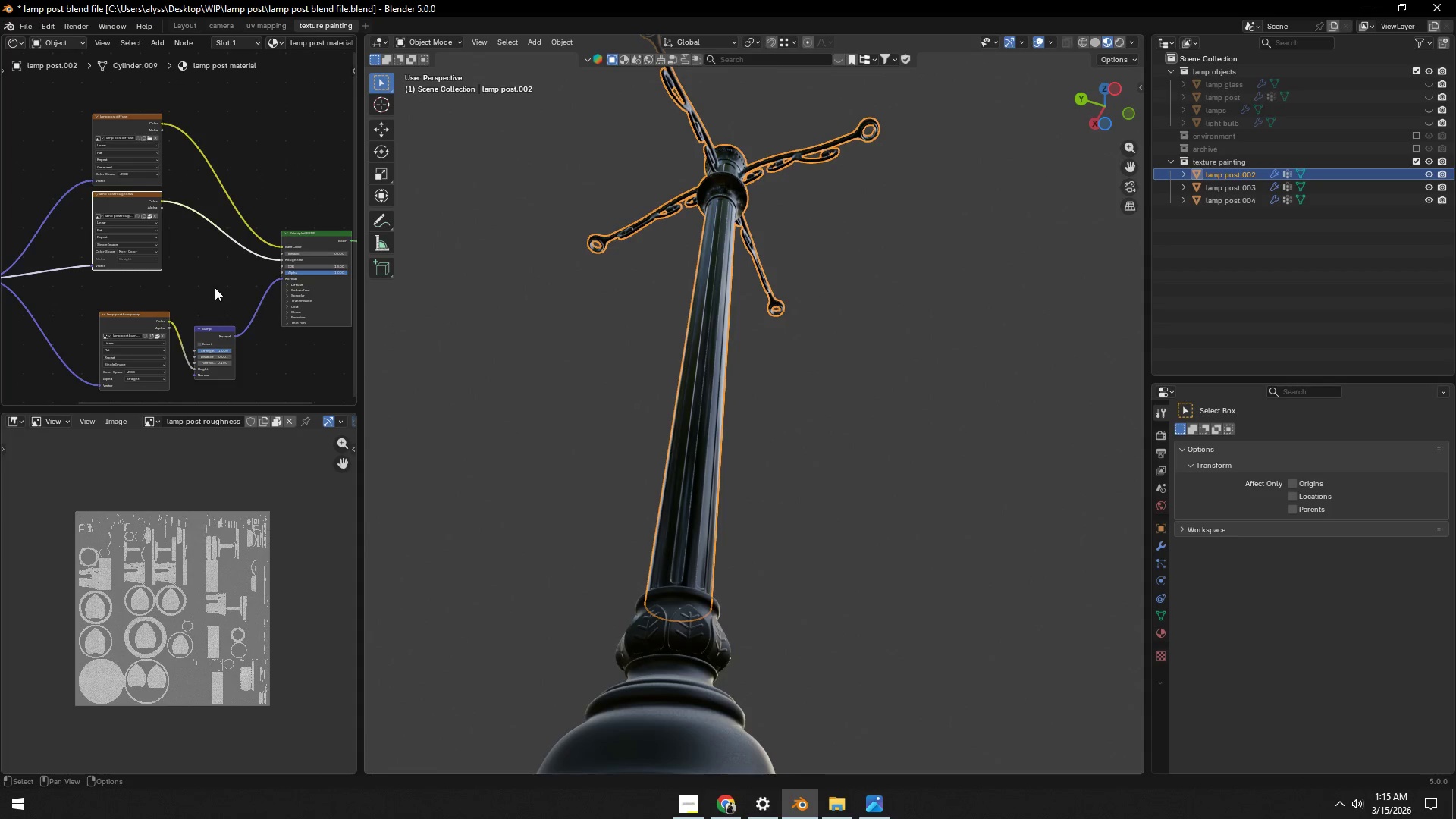 
scroll: coordinate [209, 283], scroll_direction: down, amount: 4.0
 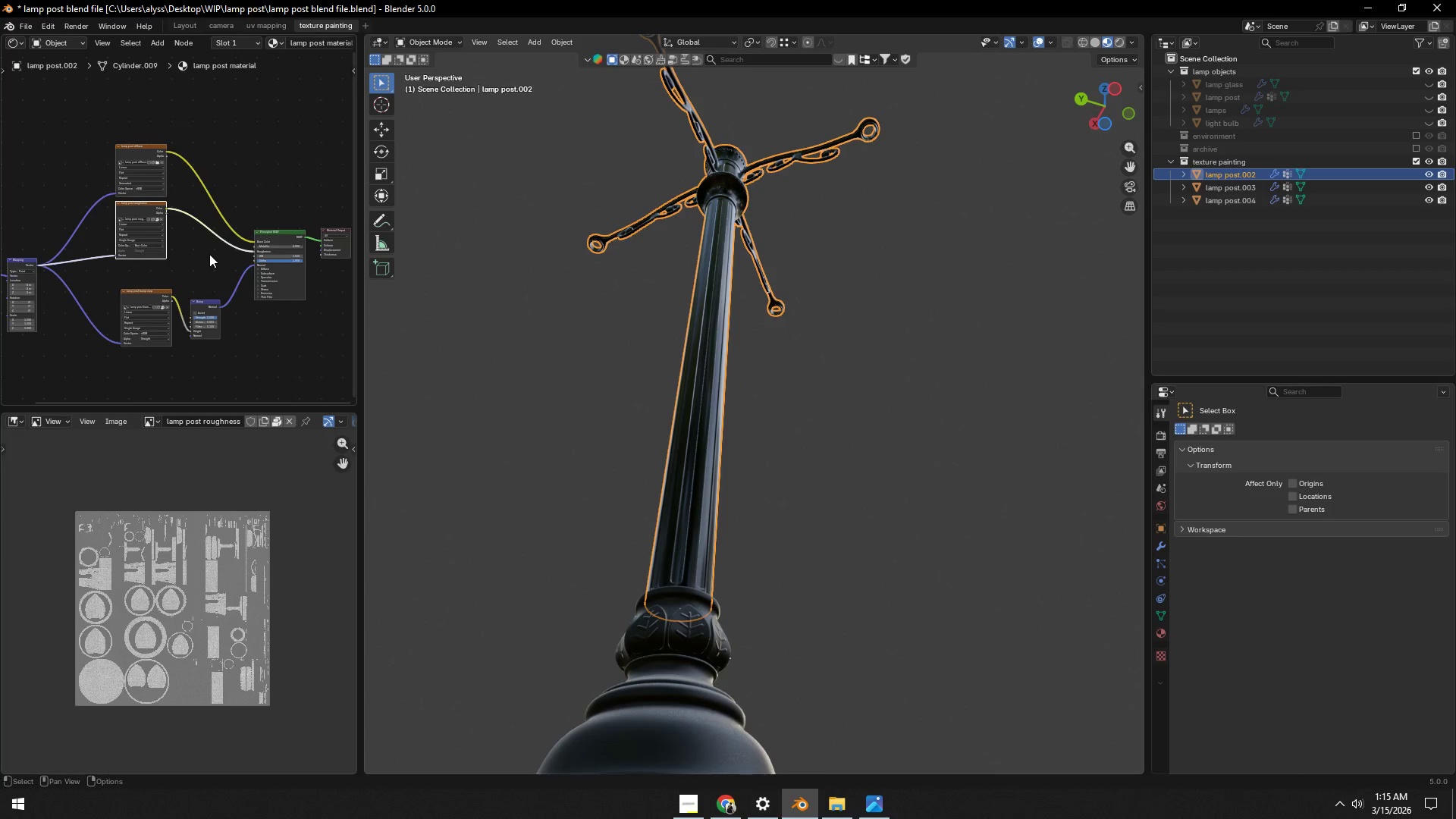 
scroll: coordinate [171, 246], scroll_direction: up, amount: 5.0
 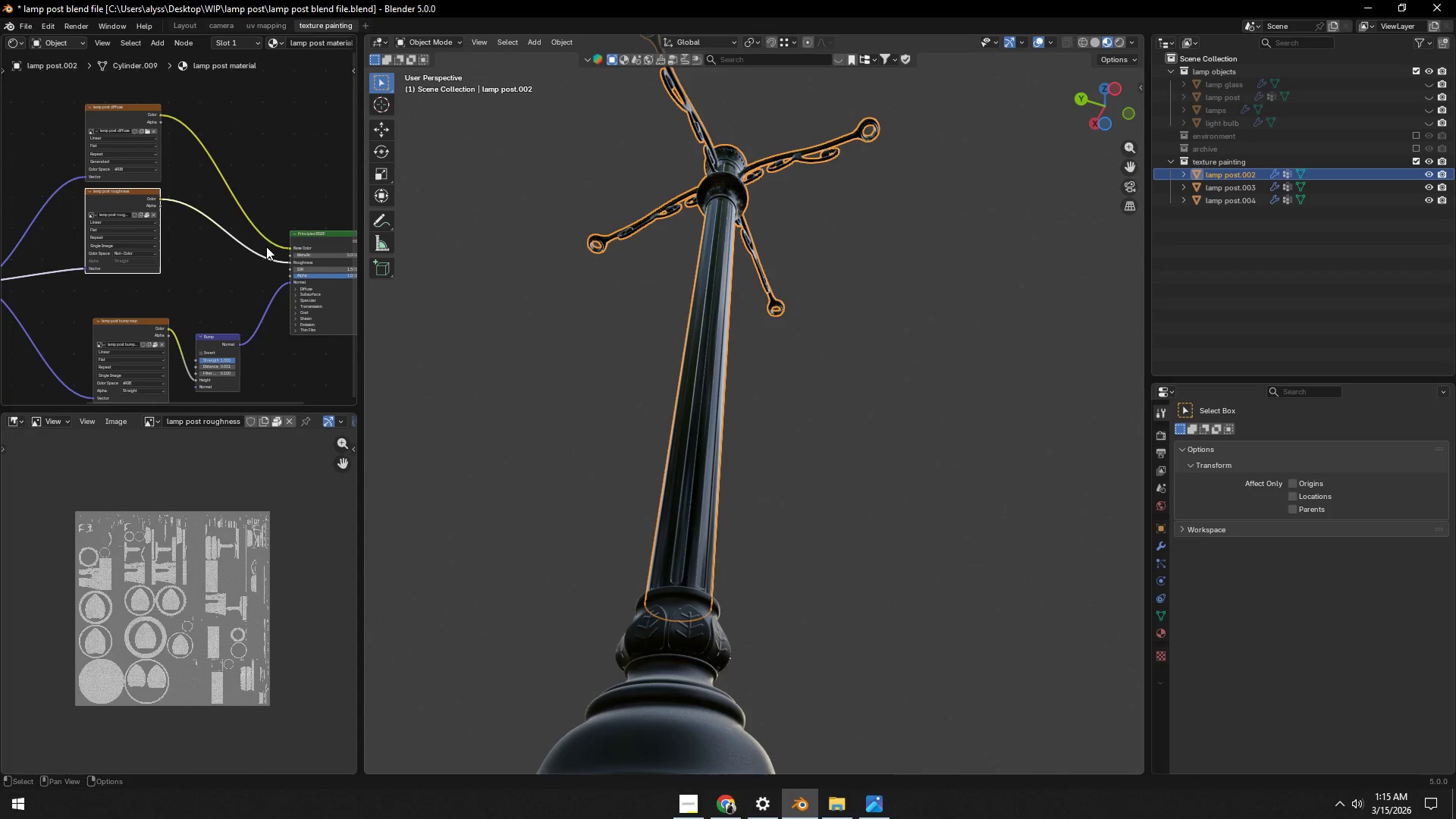 
key(Tab)
 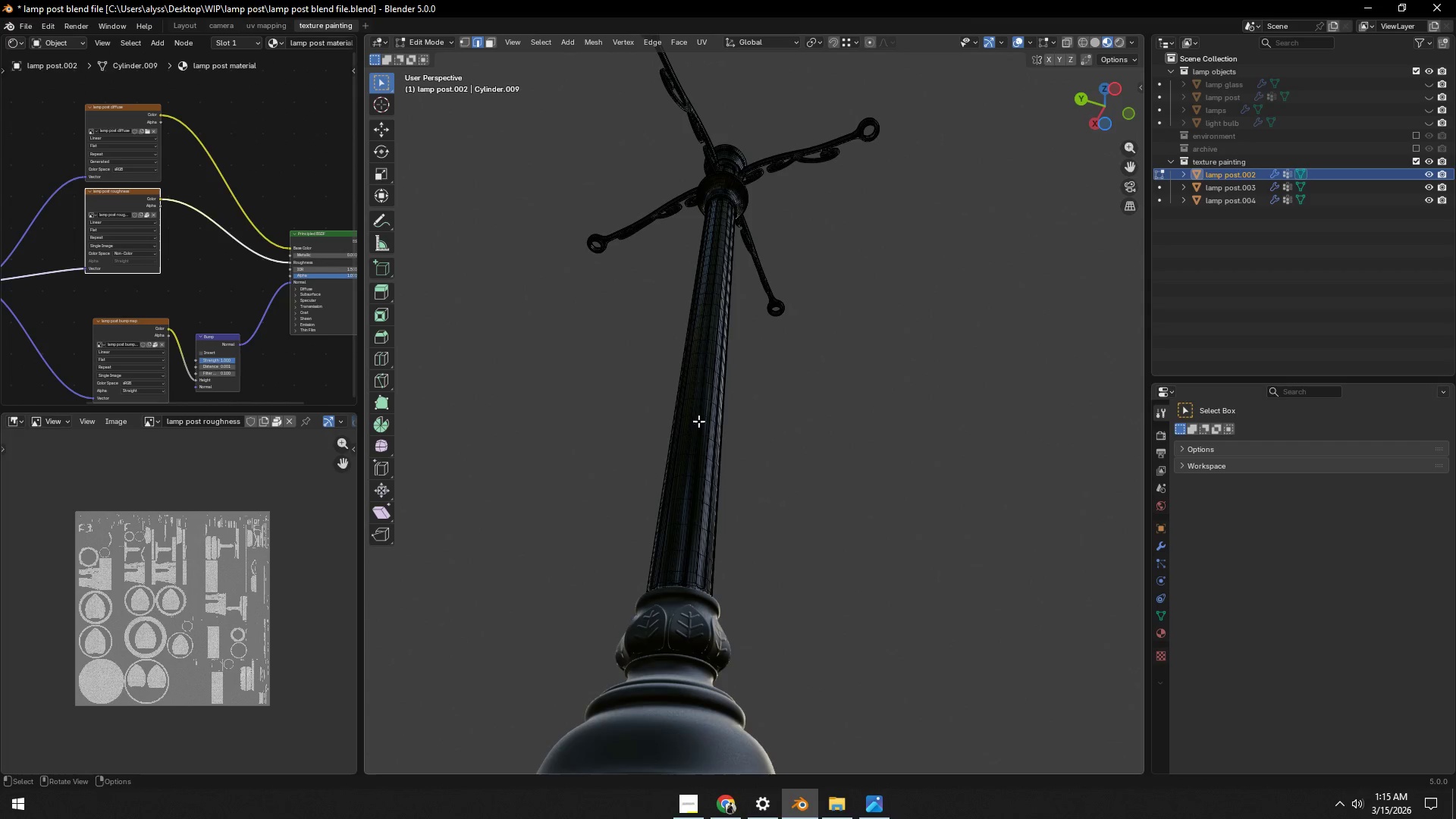 
key(A)
 